 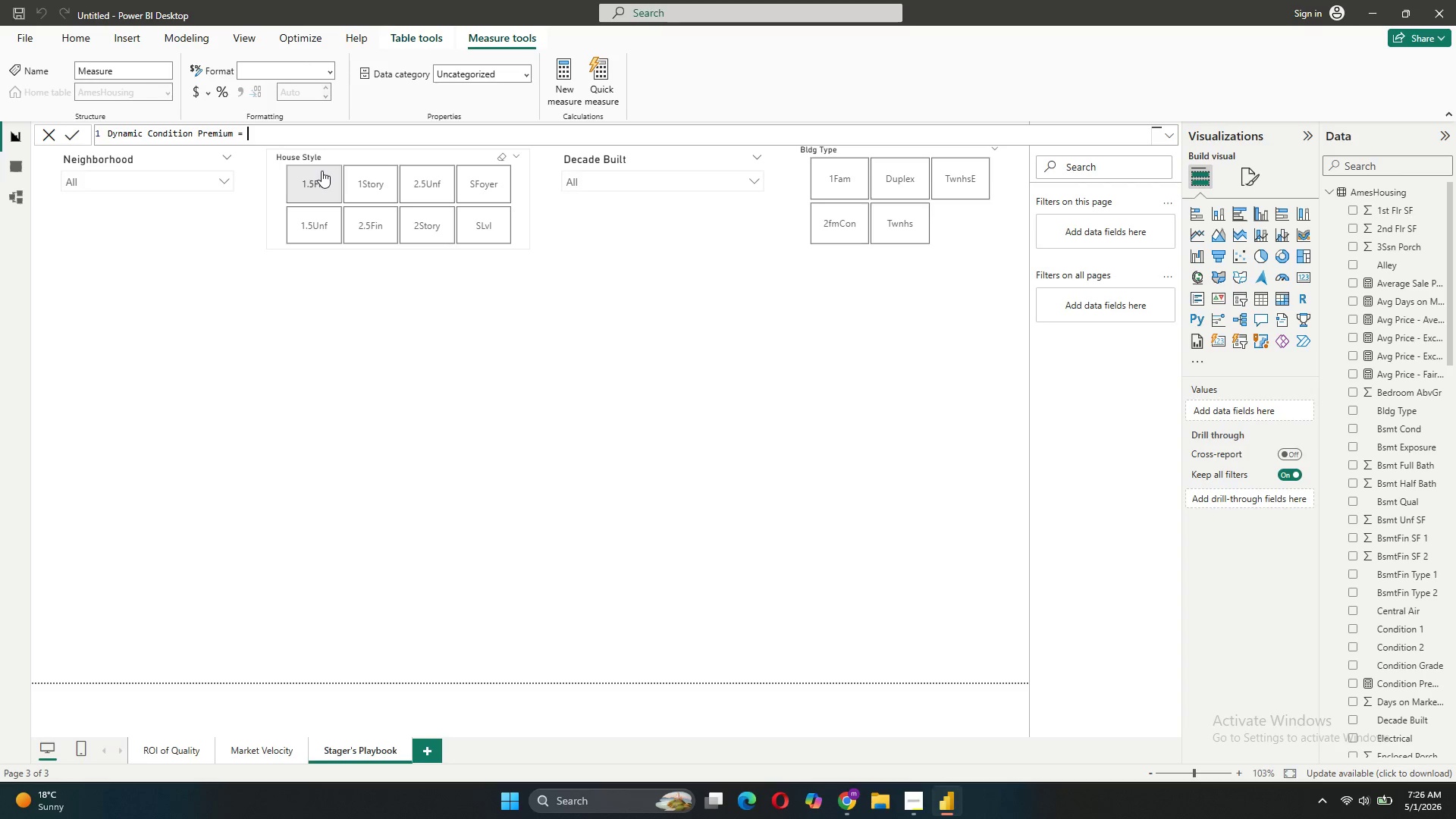 
key(Shift+Enter)
 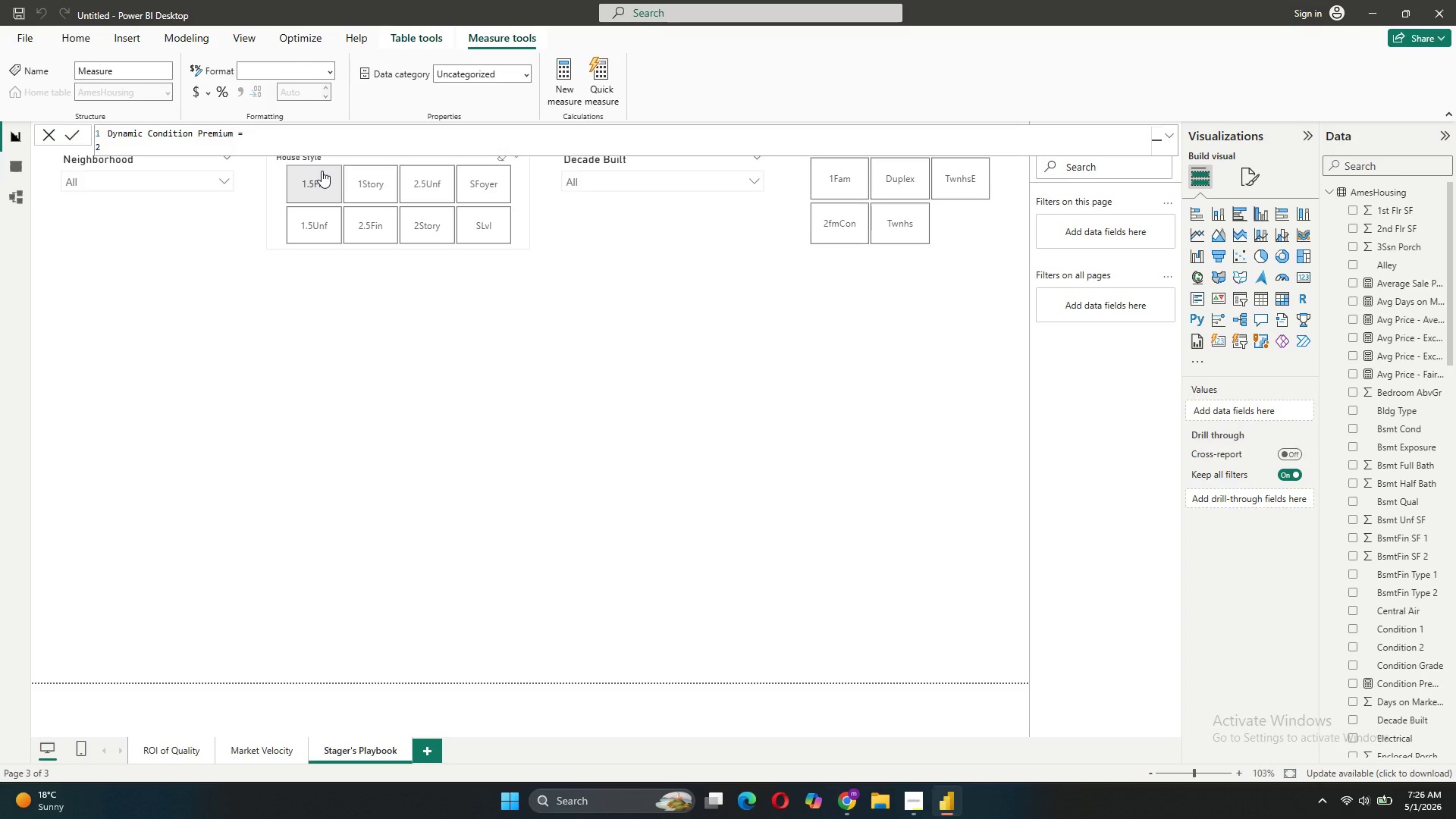 
type(VAR AvgExcellent = )
 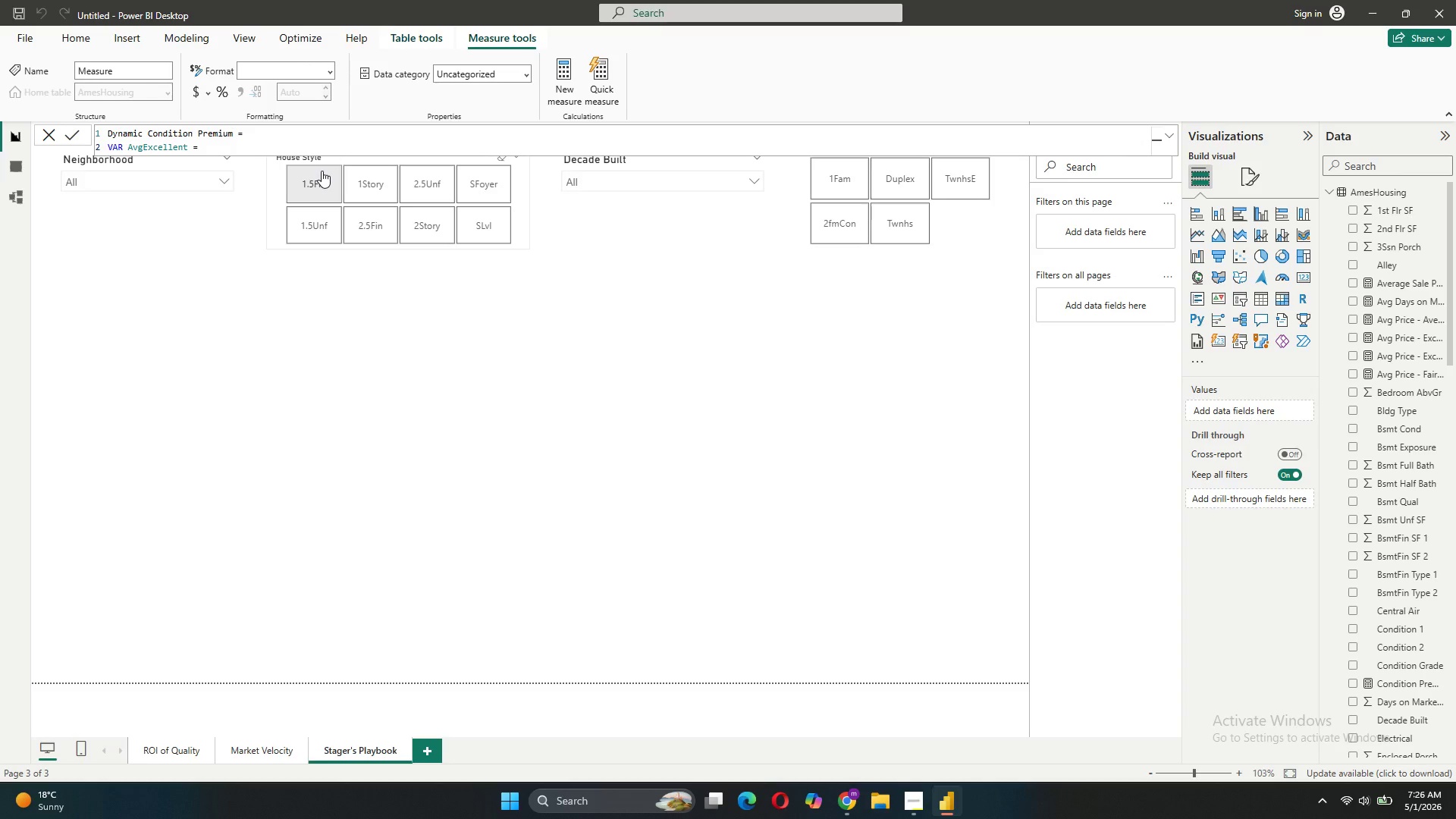 
key(Shift+Enter)
 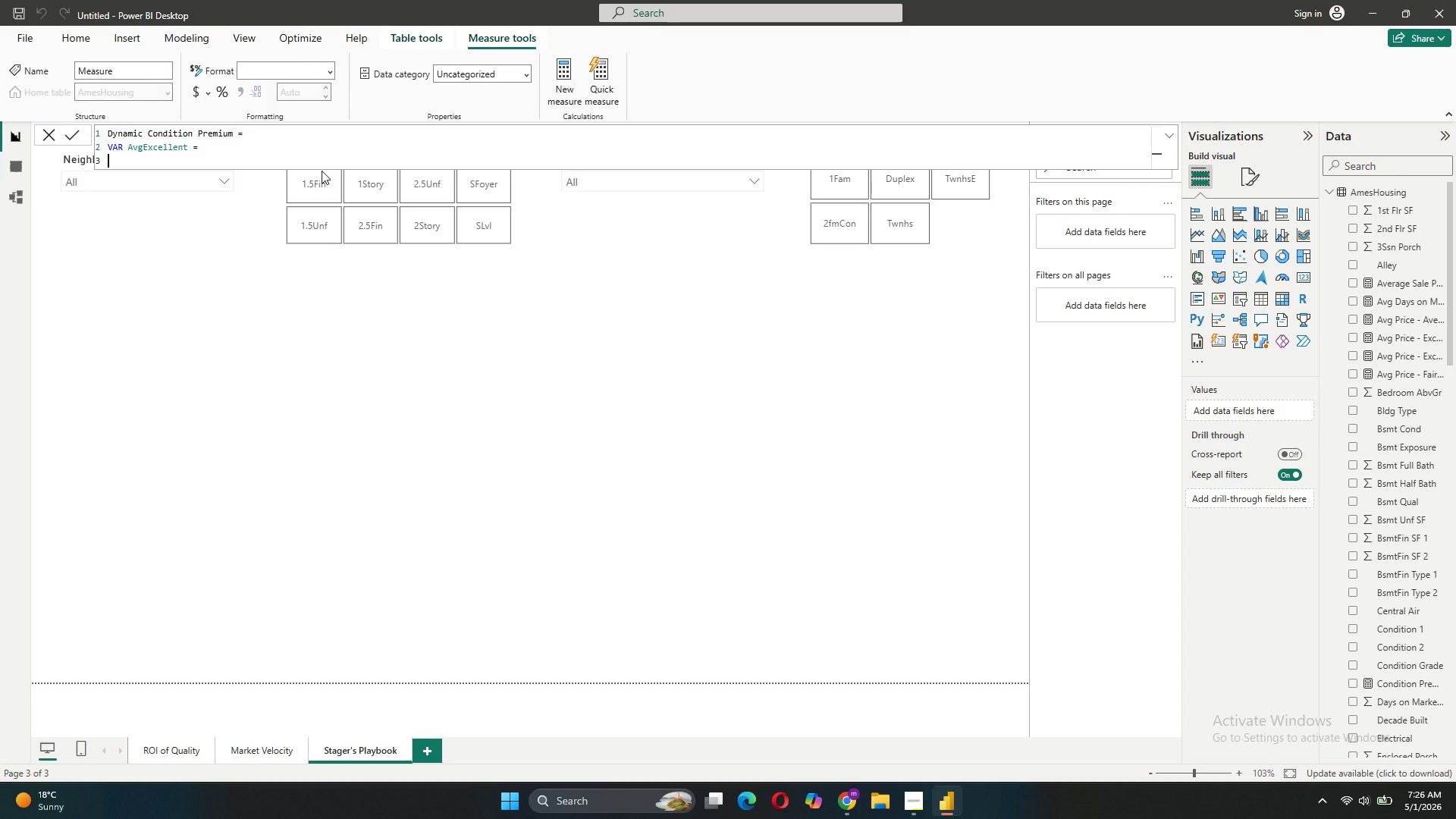 
type(CAL)
key(Tab)
type())
 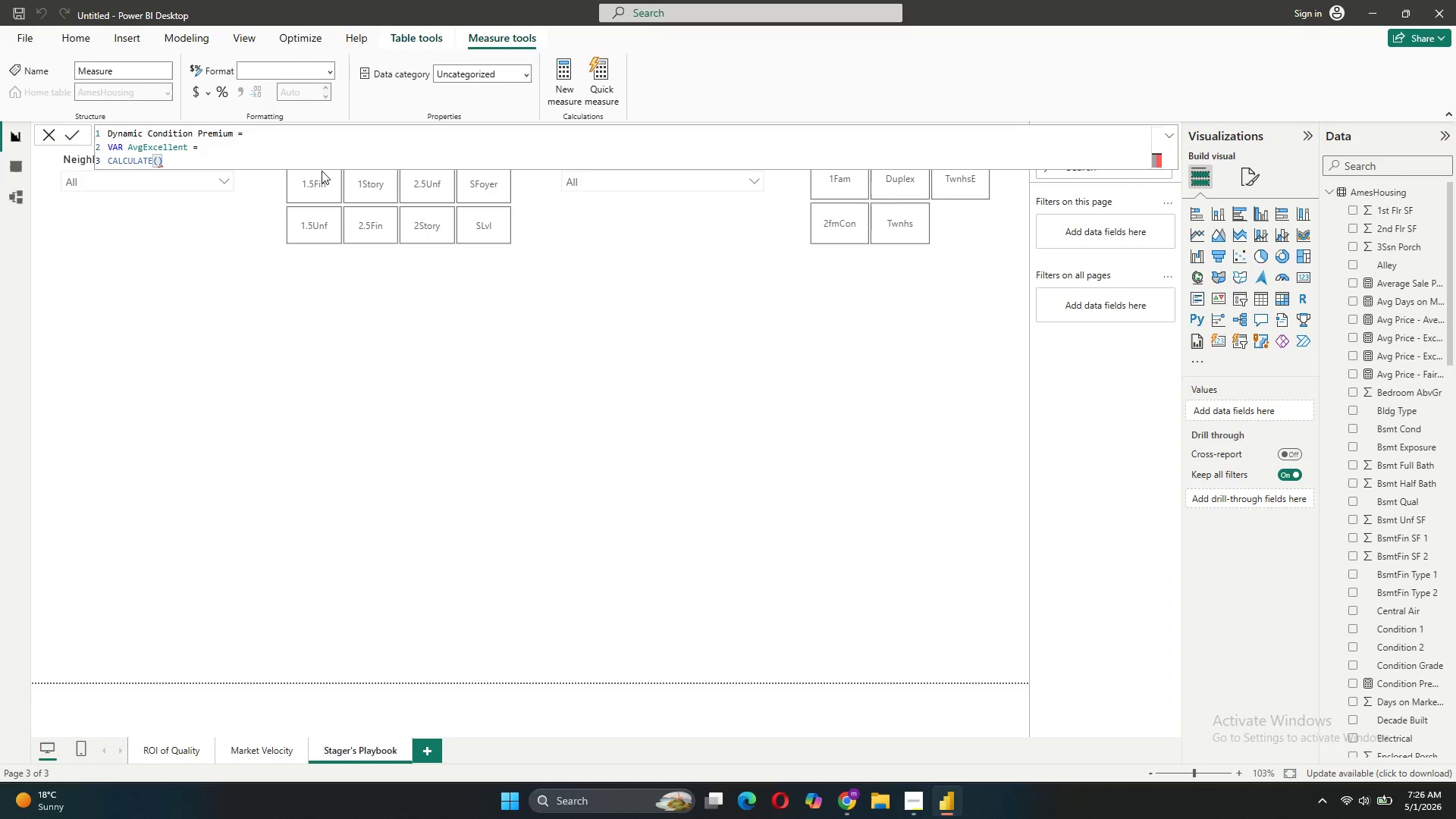 
key(ArrowLeft)
 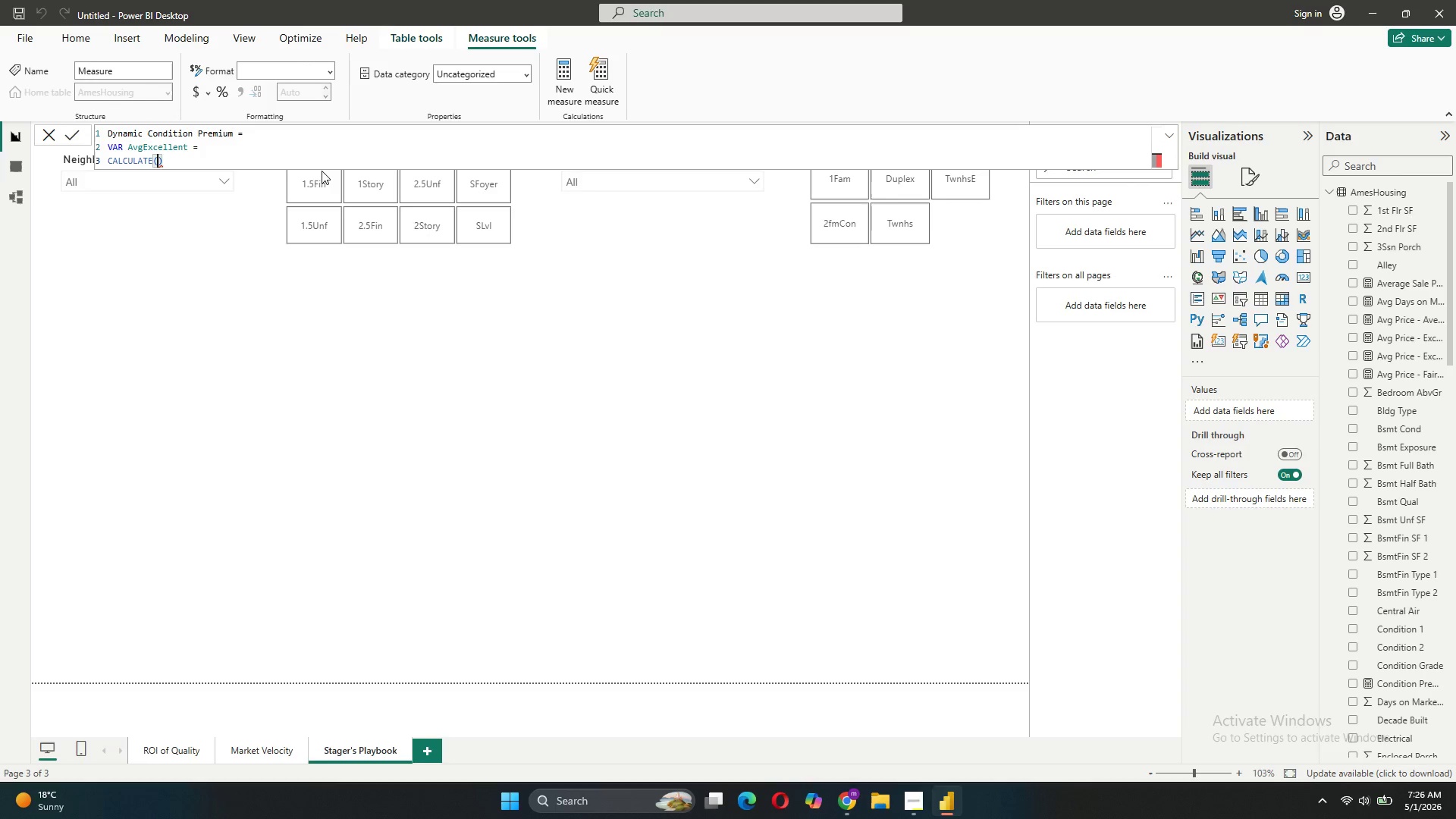 
key(Shift+Enter)
 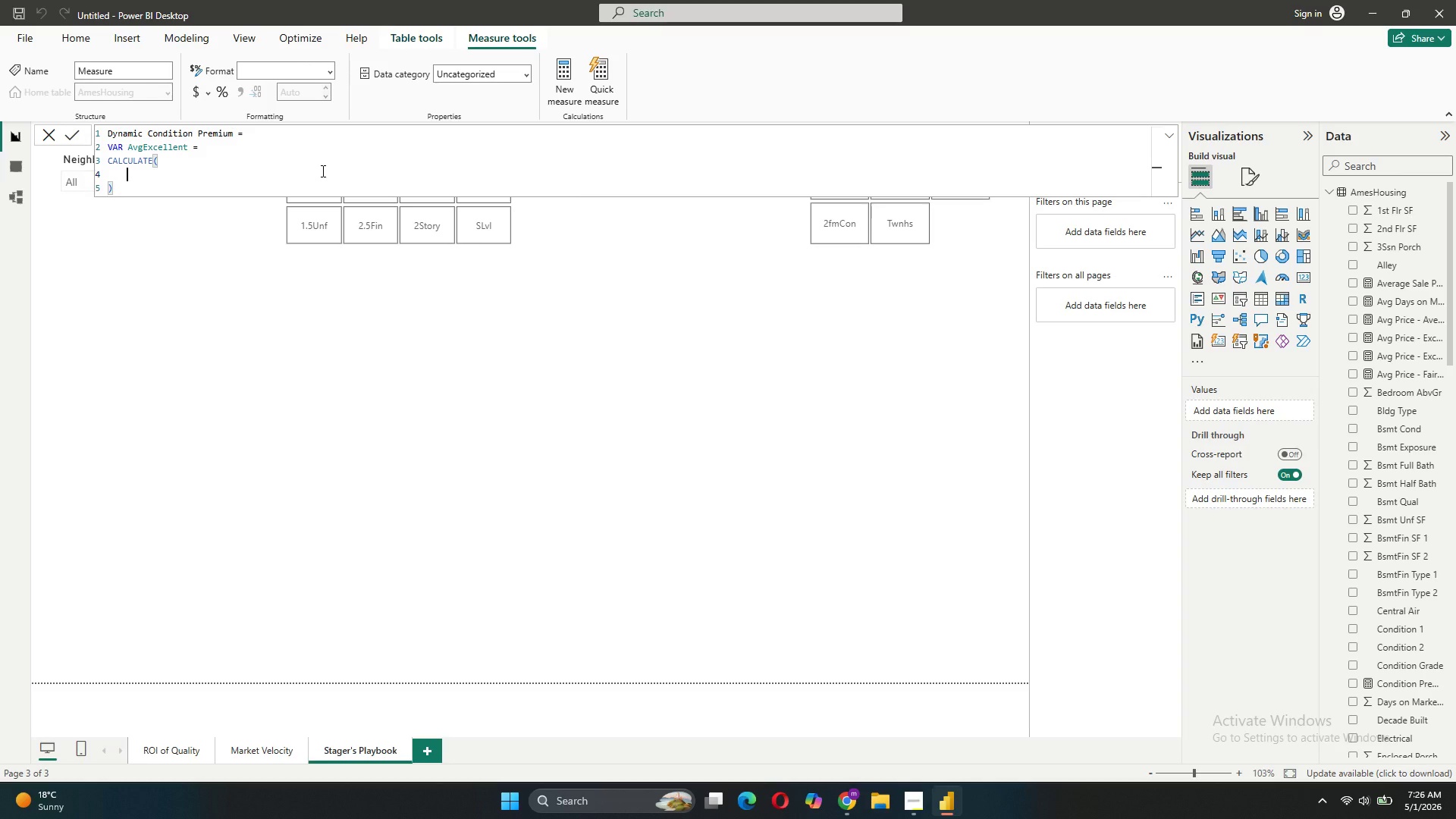 
type(AVE)
 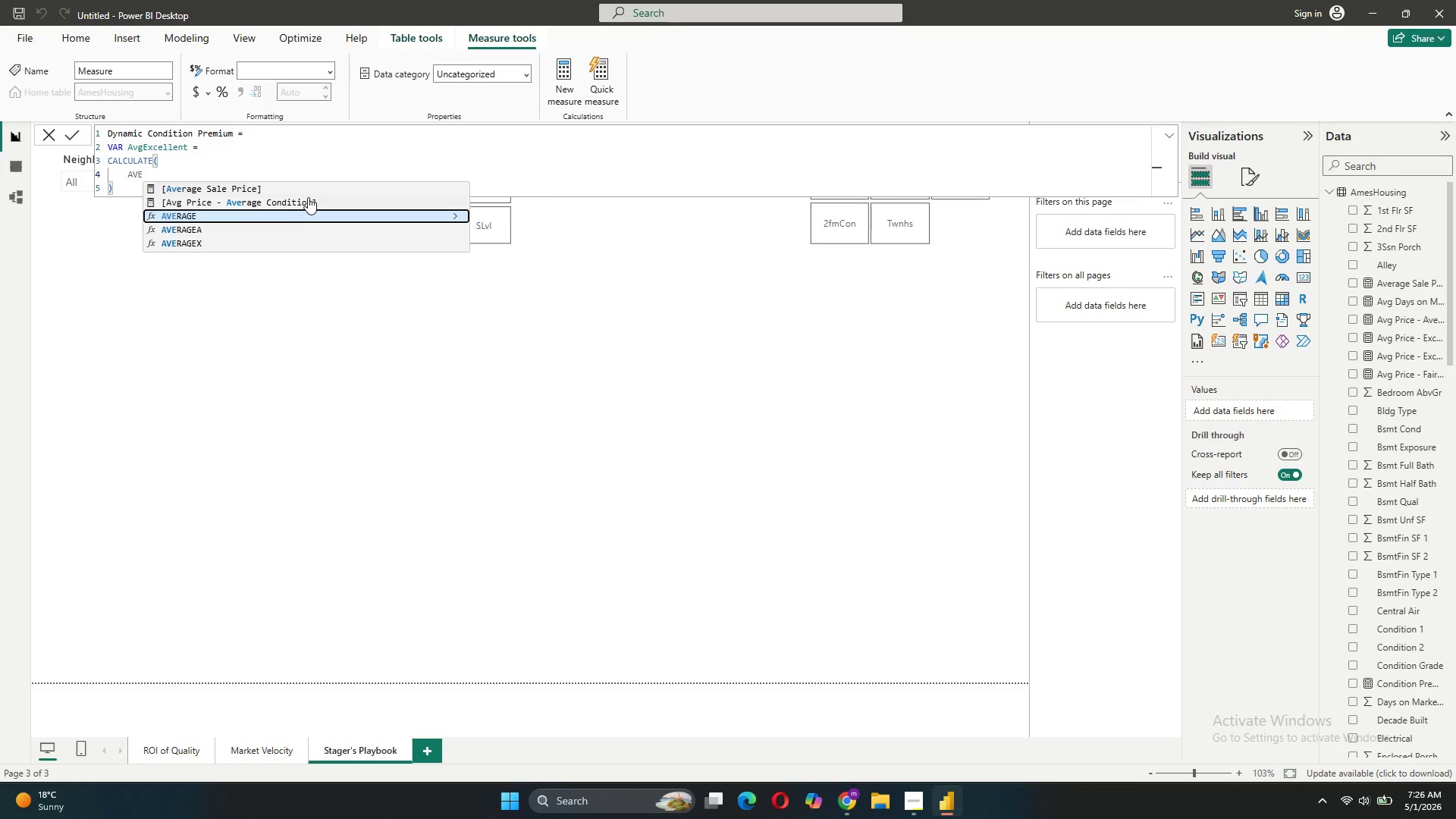 
left_click([285, 216])
 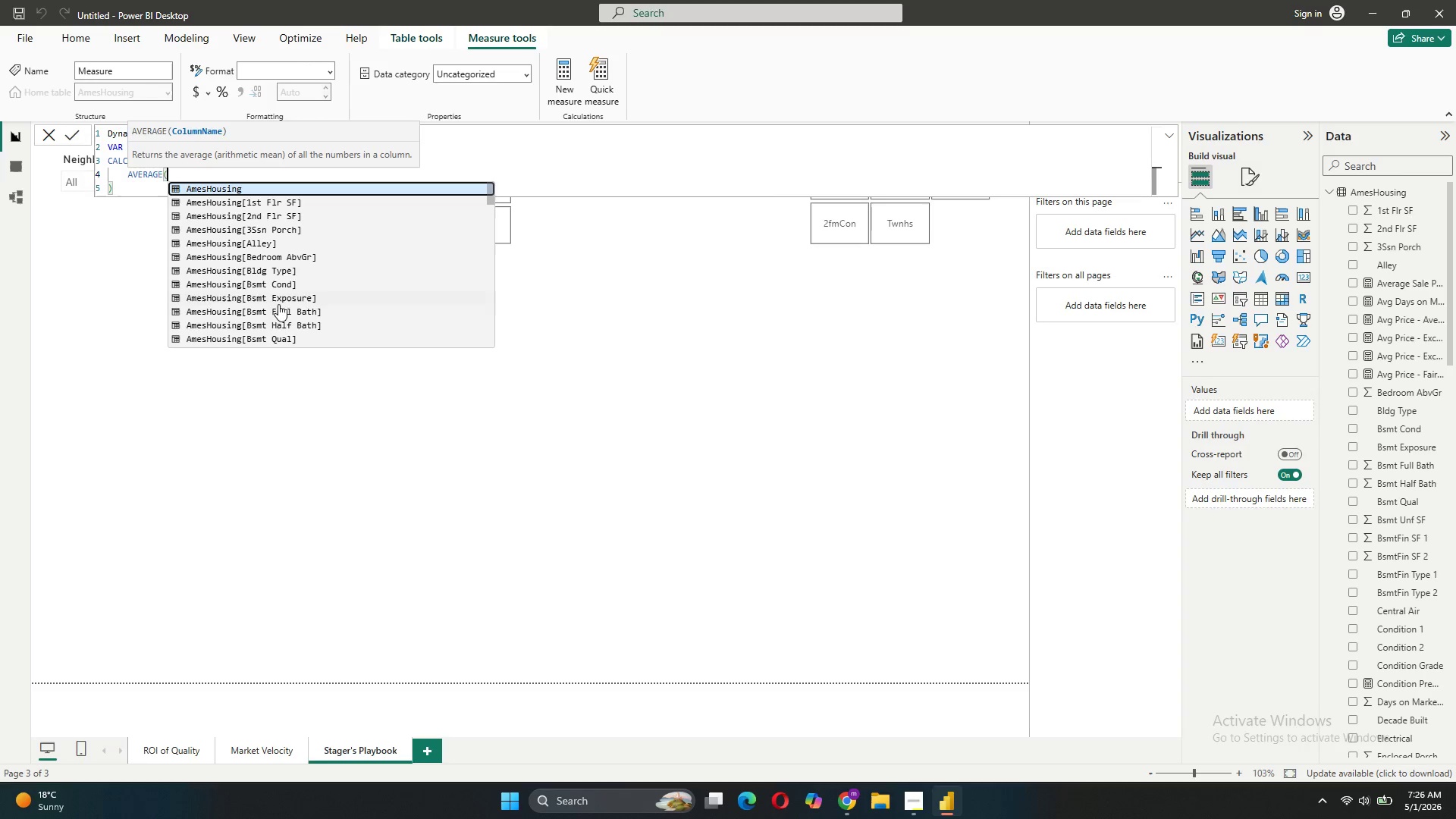 
scroll: coordinate [295, 323], scroll_direction: down, amount: 23.0
 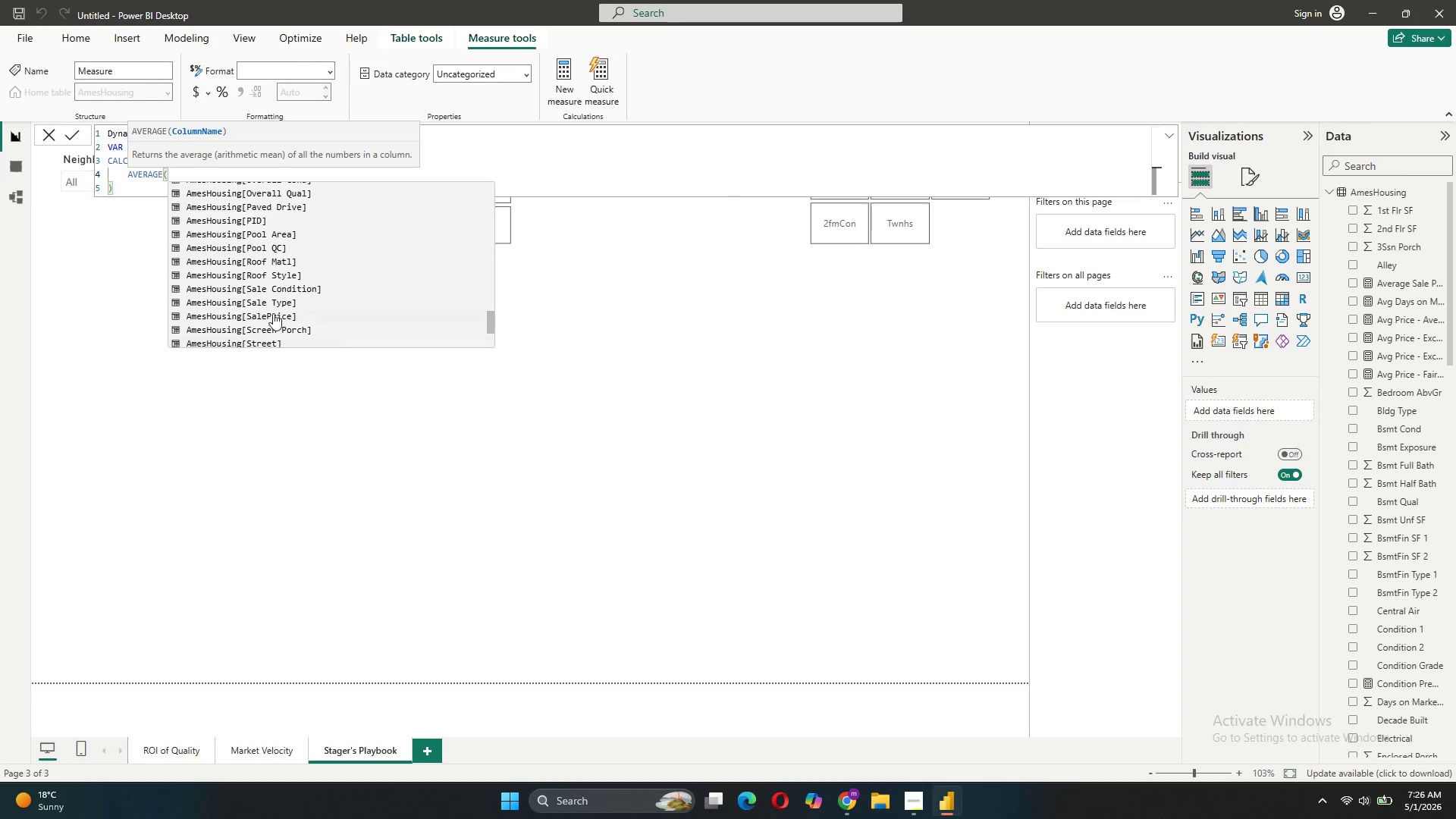 
left_click([274, 313])
 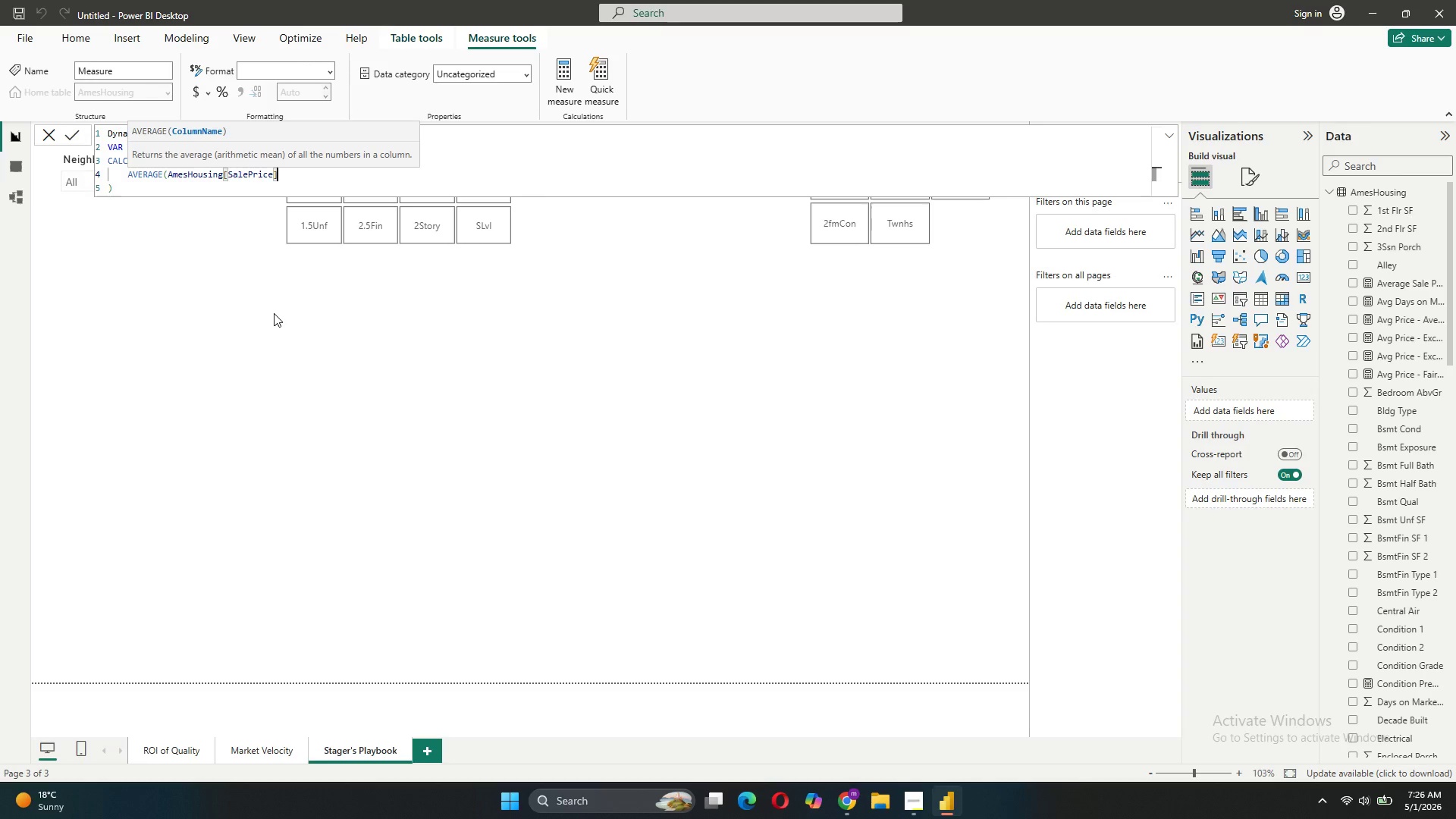 
wait(11.45)
 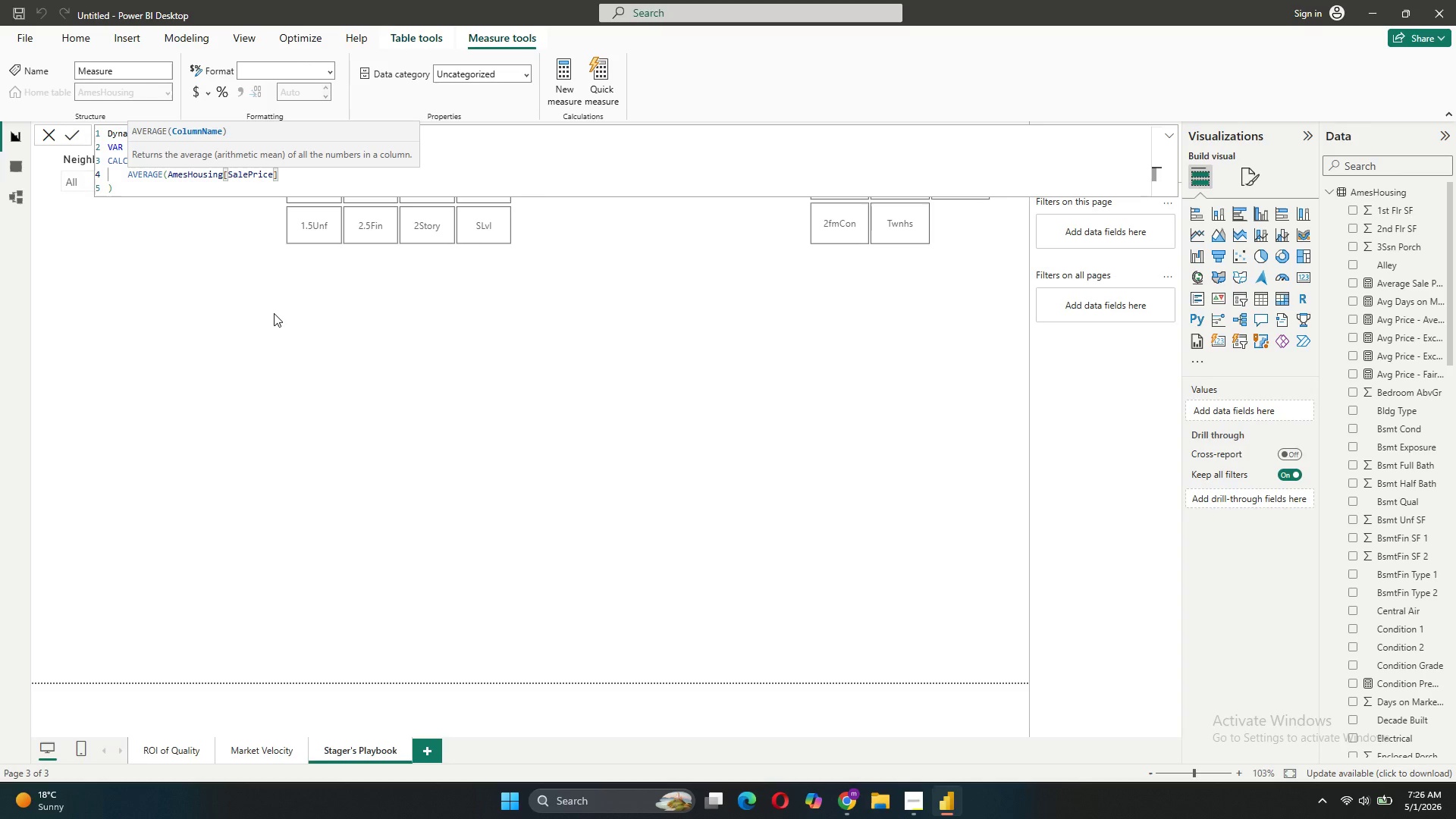 
key(Shift+0)
 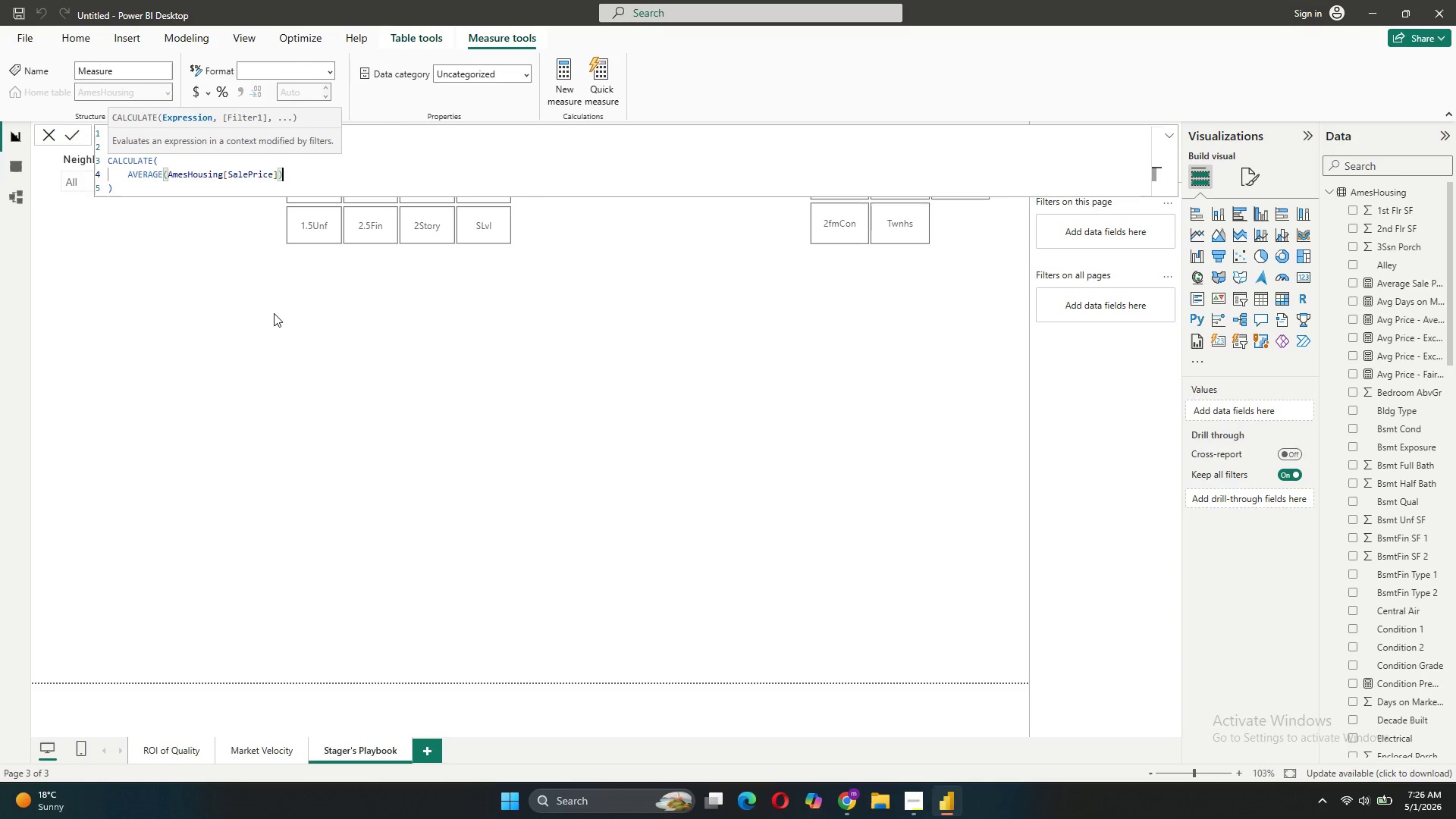 
key(Comma)
 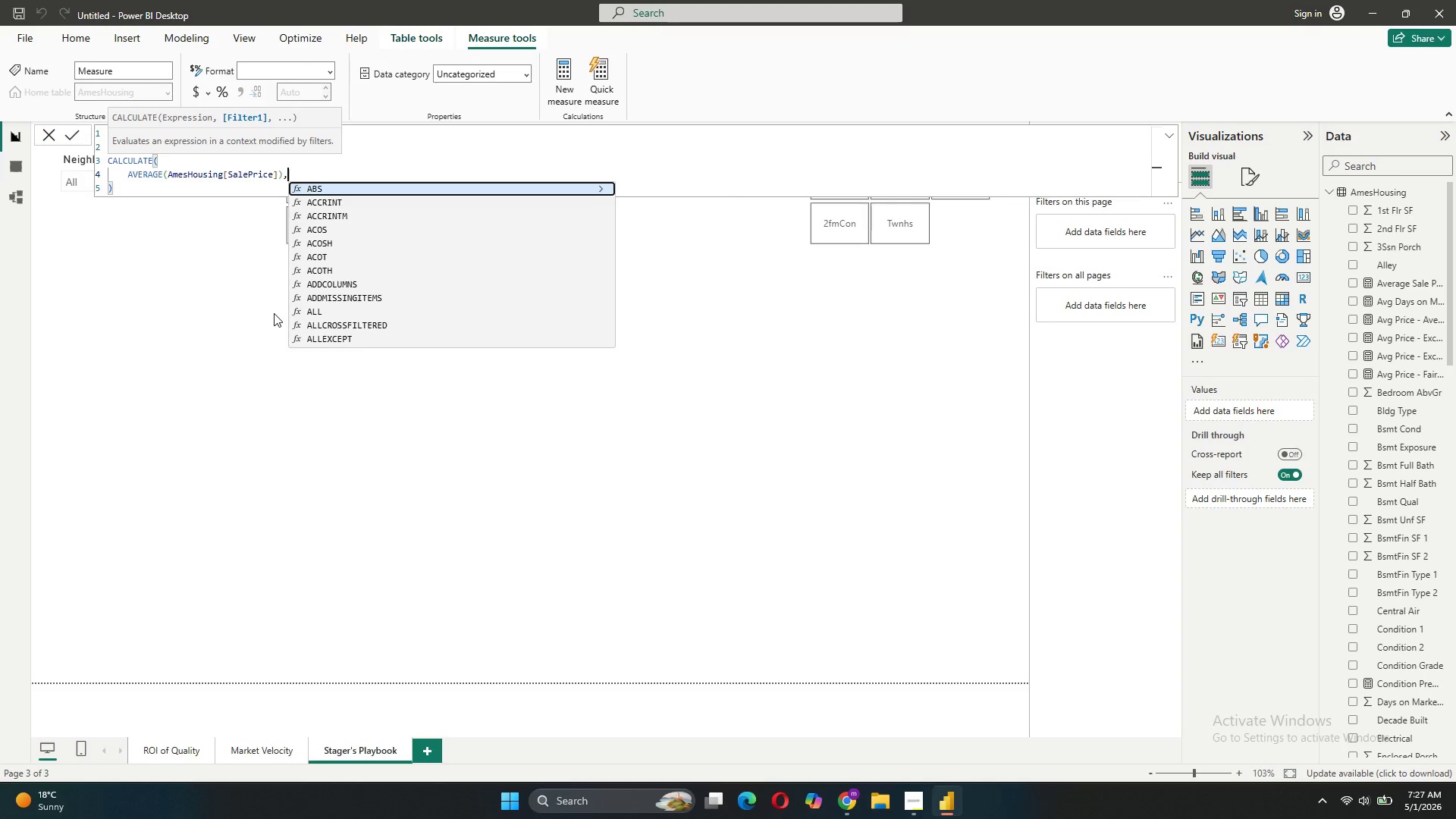 
wait(5.7)
 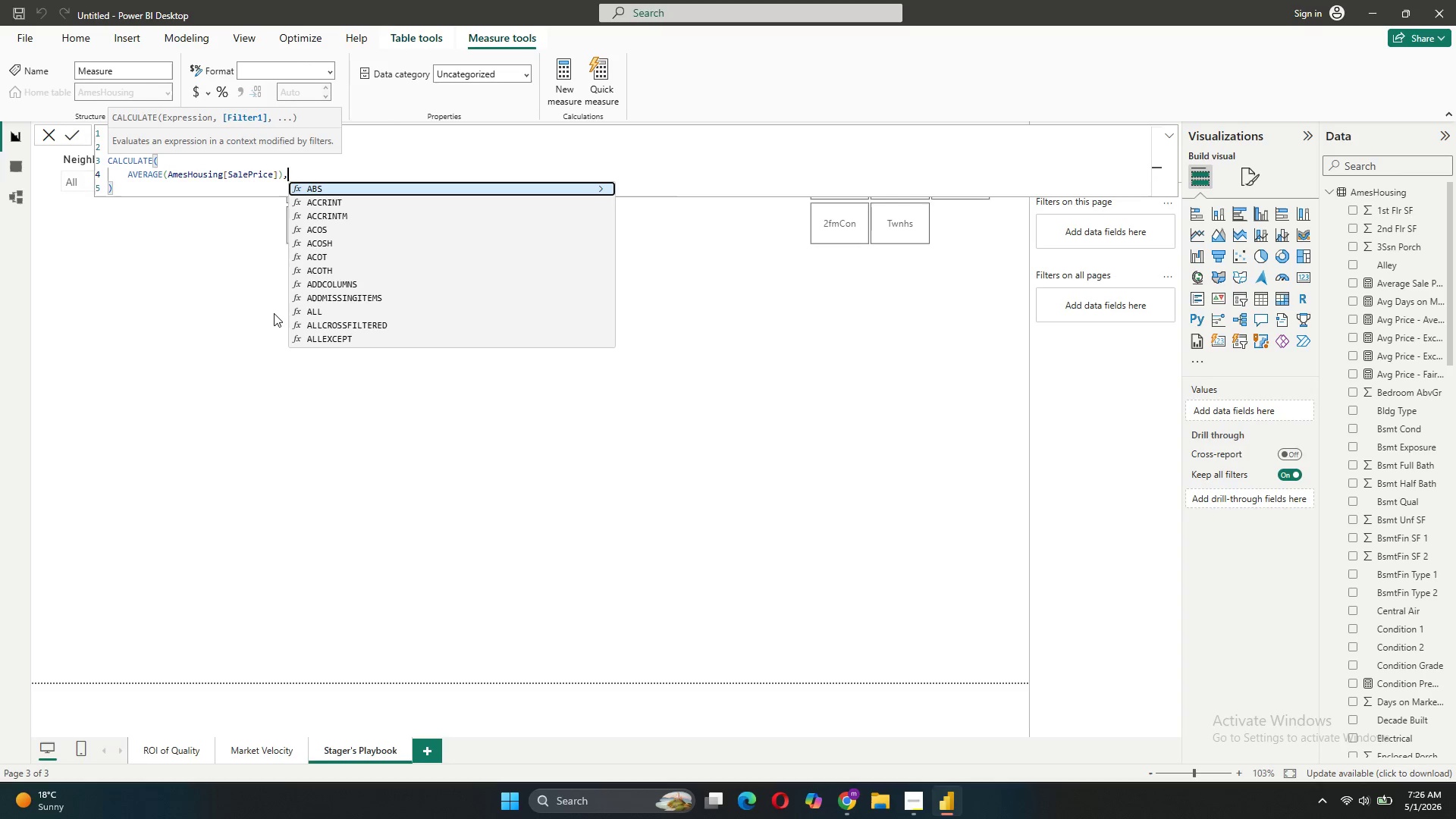 
key(Shift+Enter)
 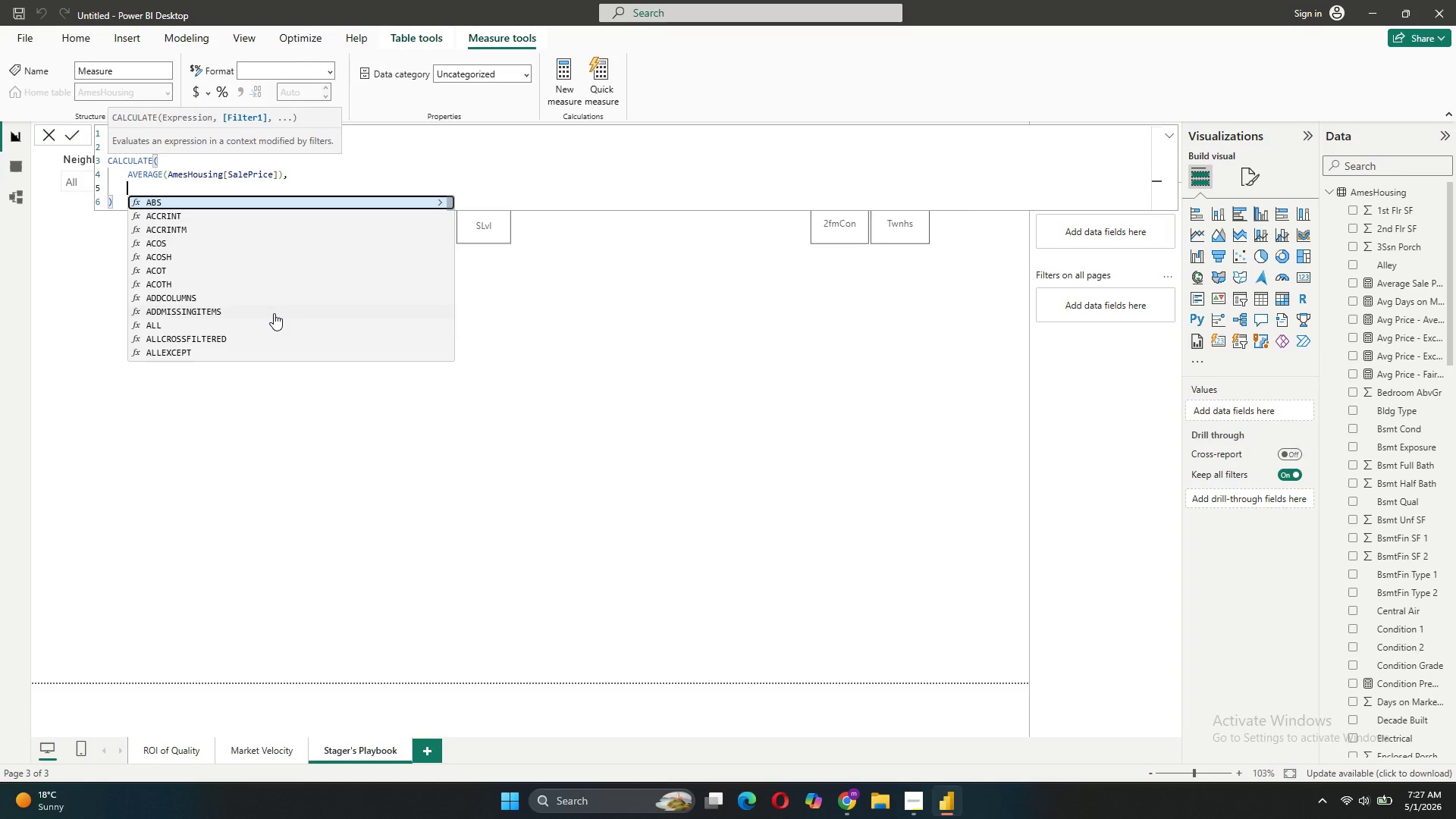 
type(AM)
 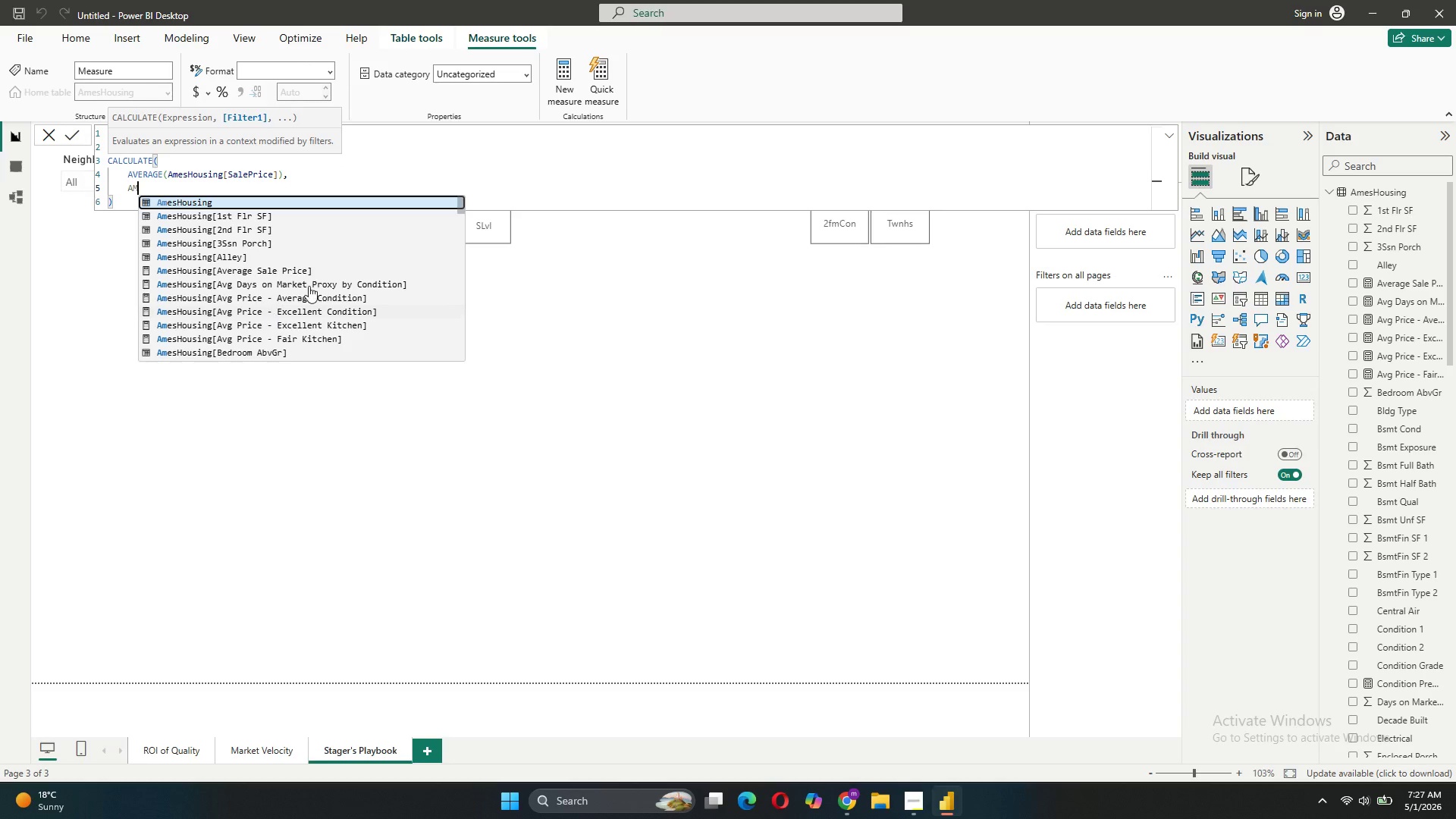 
scroll: coordinate [328, 263], scroll_direction: down, amount: 8.0
 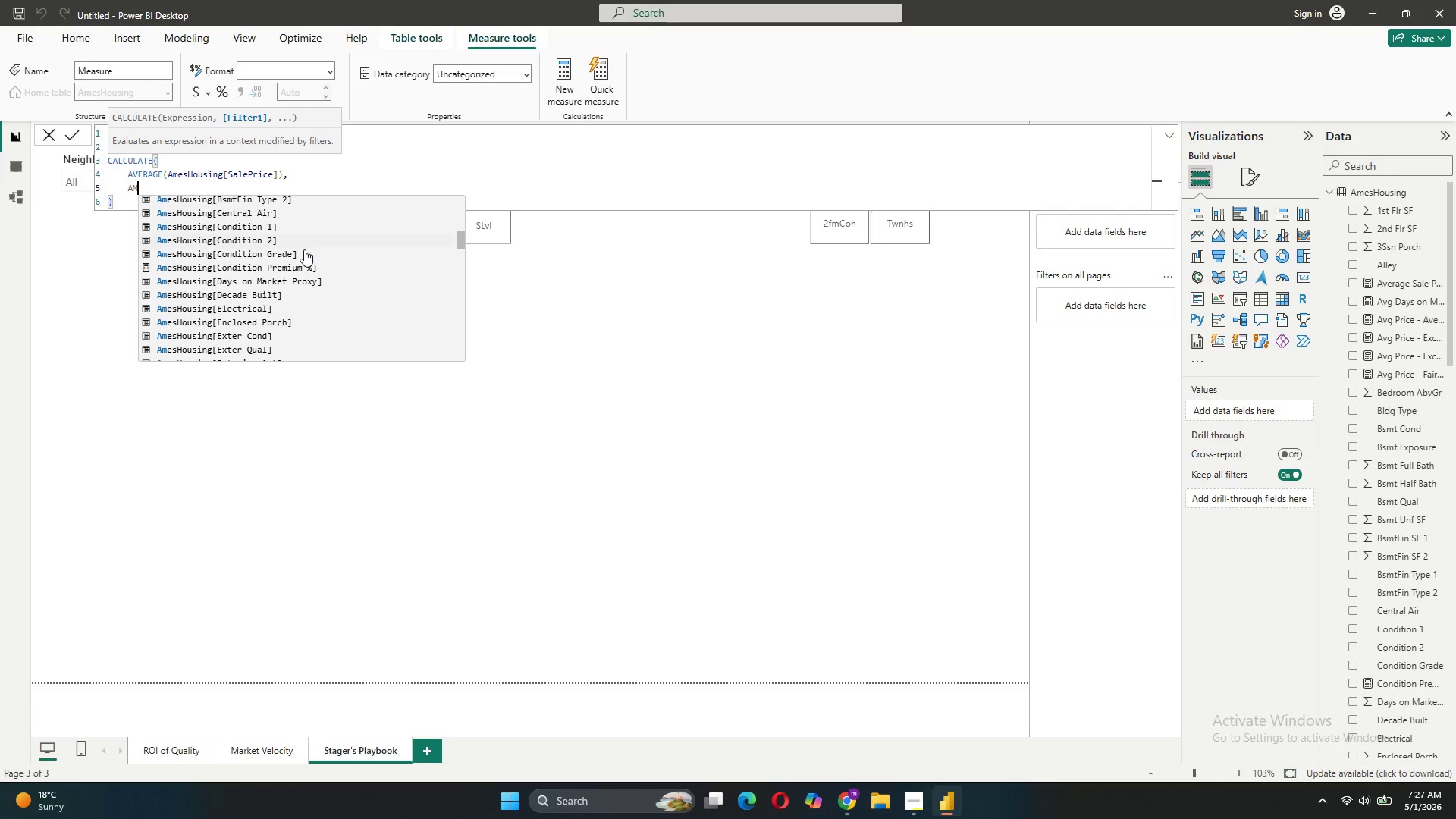 
left_click([304, 251])
 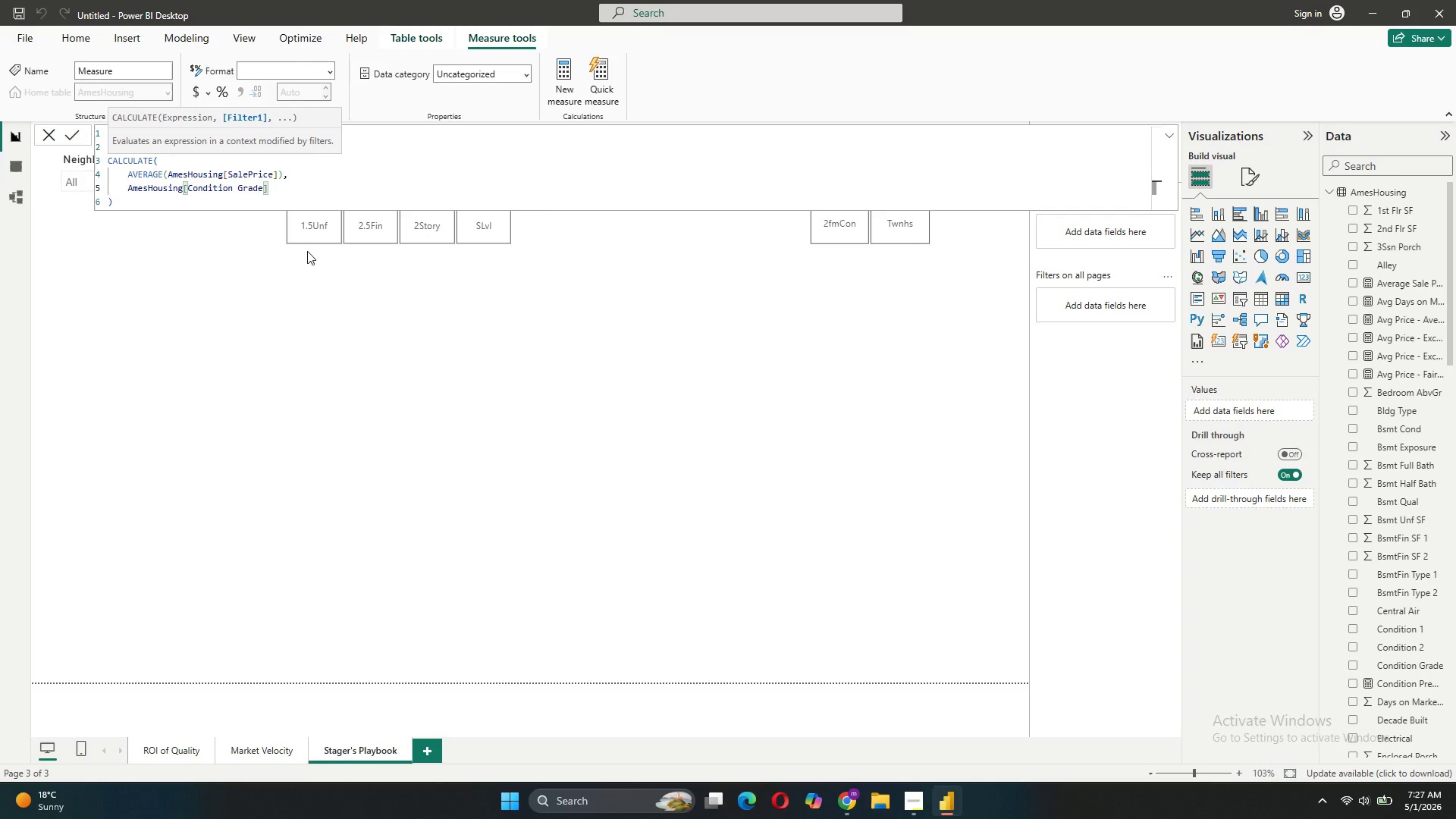 
key(Space)
 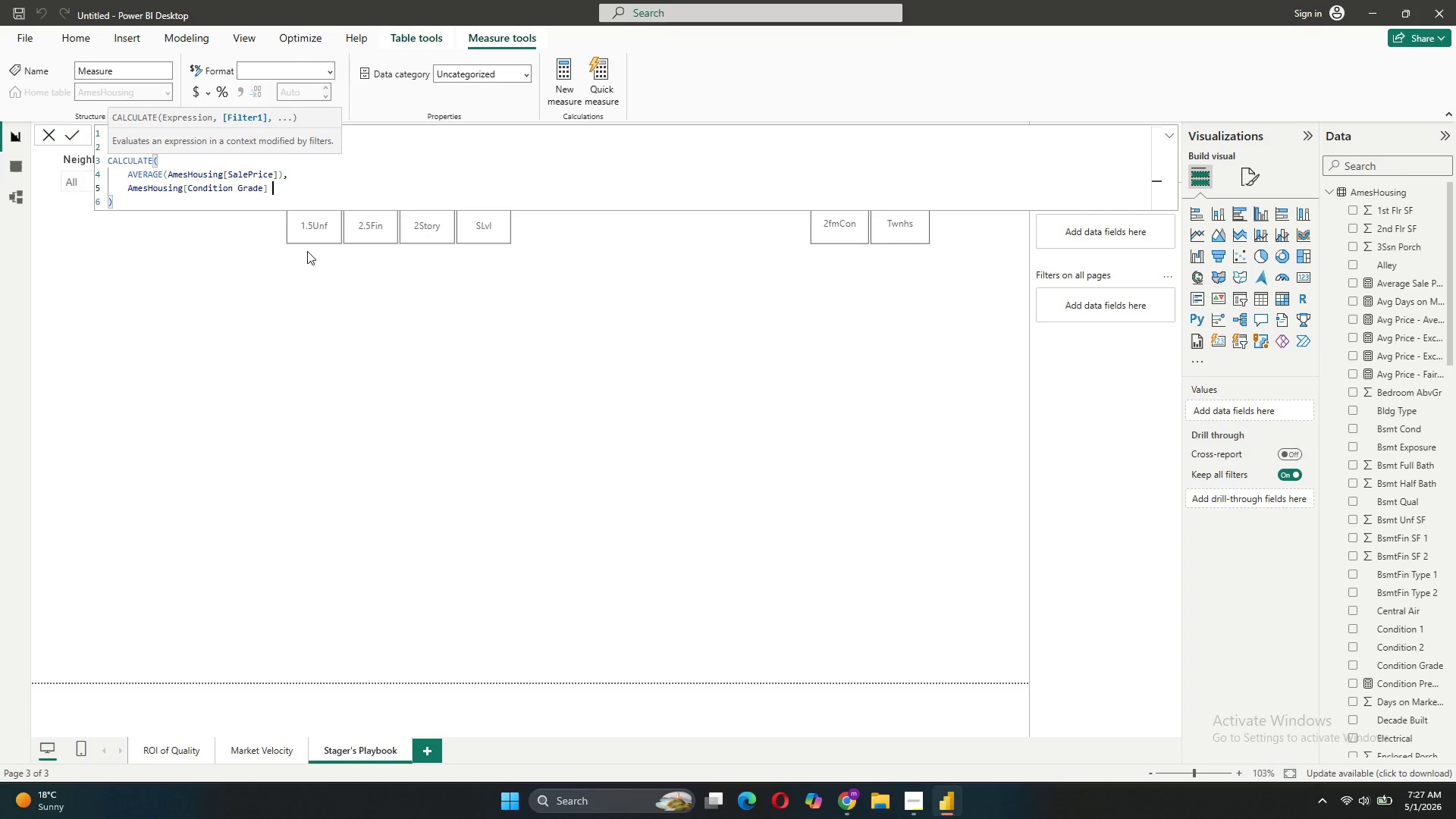 
key(Equal)
 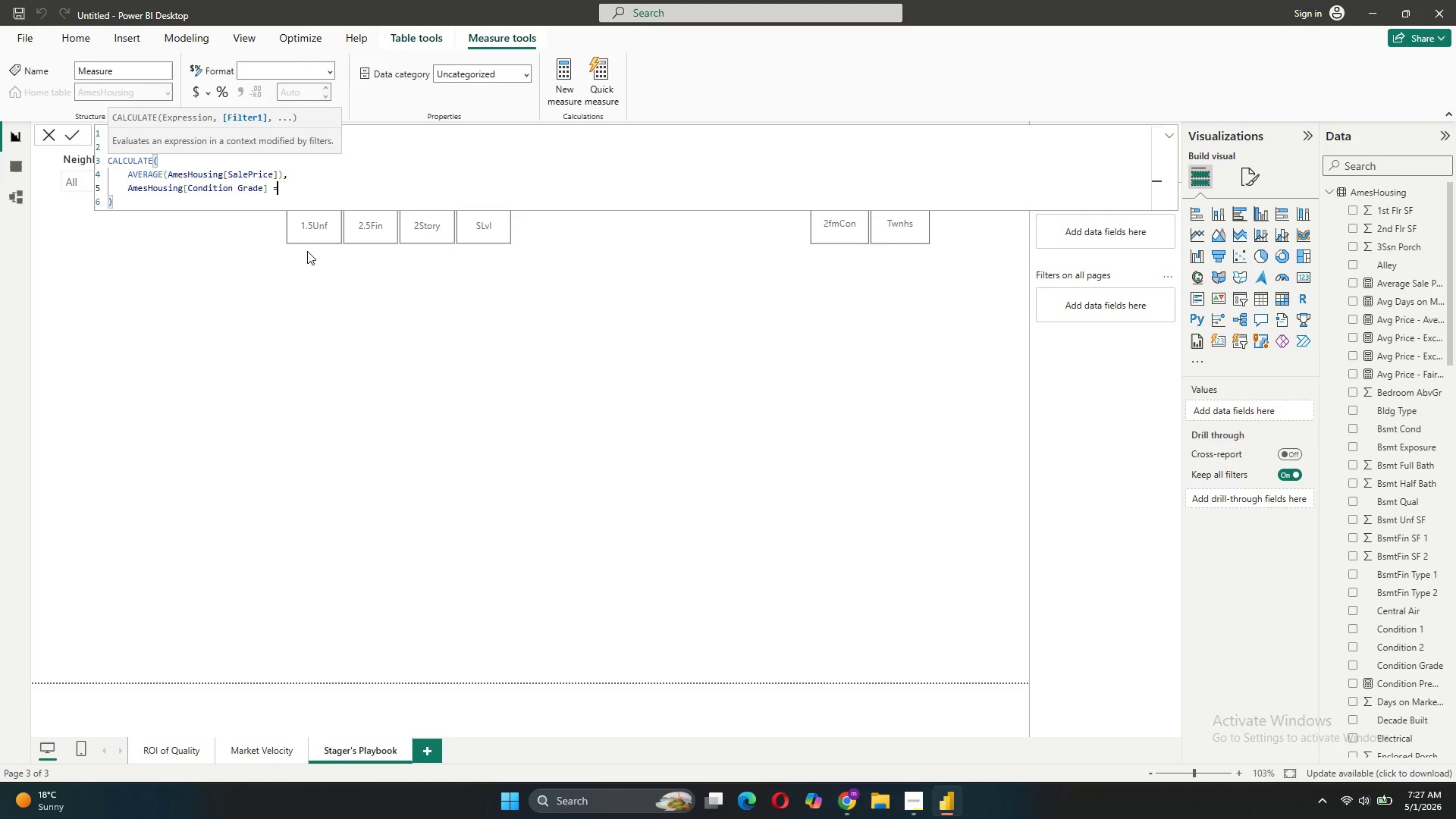 
key(Space)
 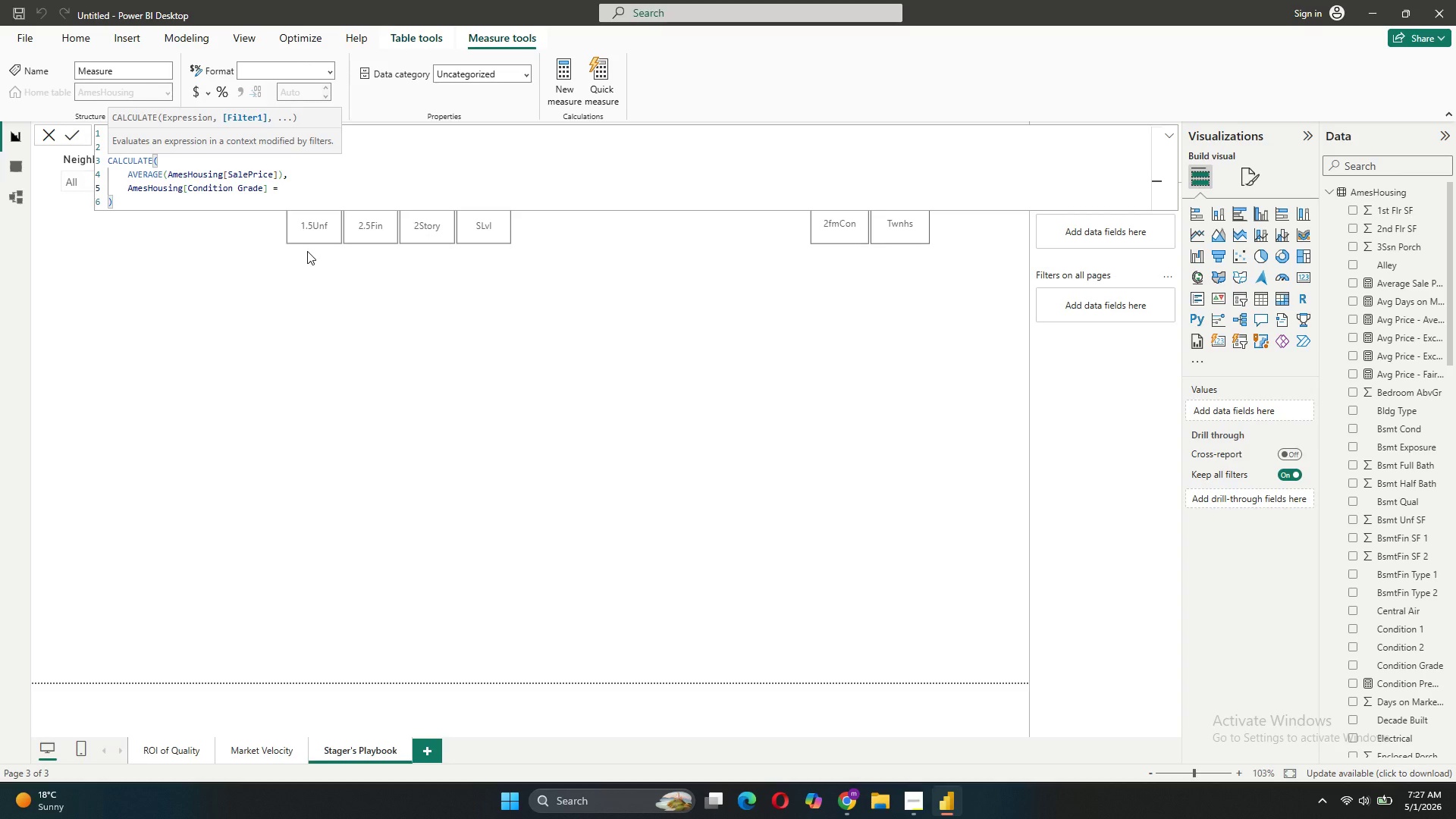 
type("Excellent/S)
key(Backspace)
type(Excellent")
 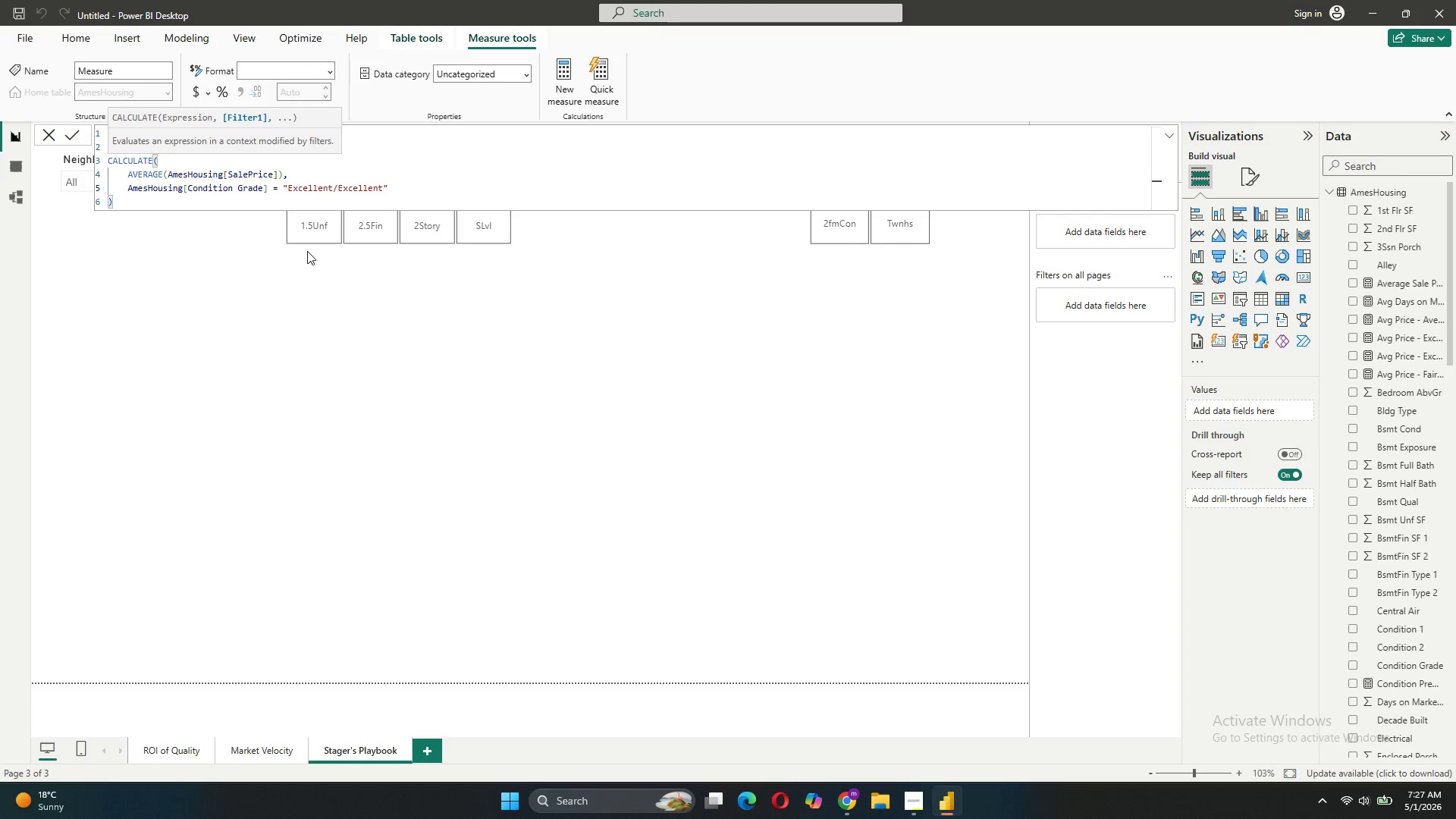 
wait(19.02)
 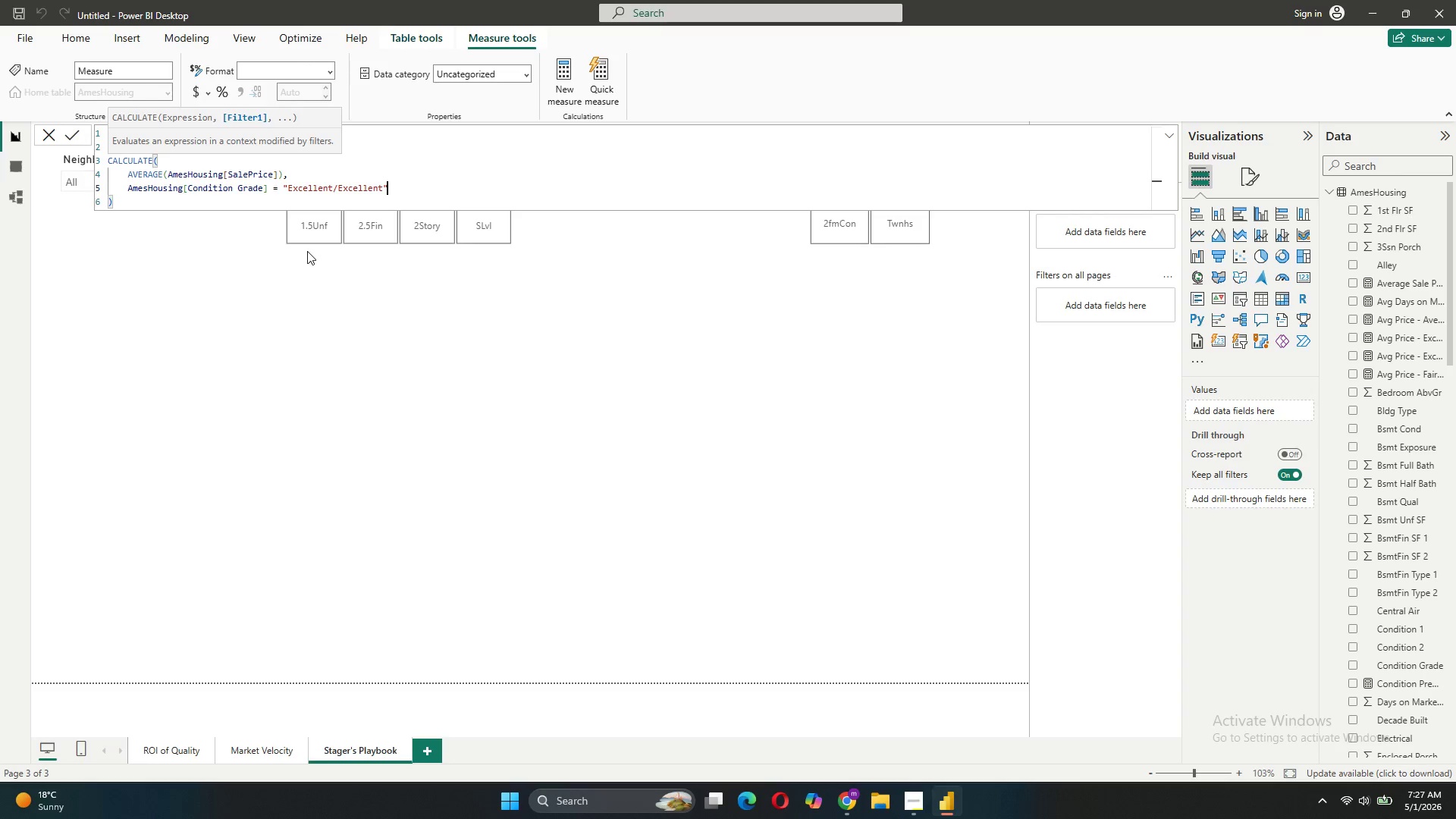 
left_click([186, 205])
 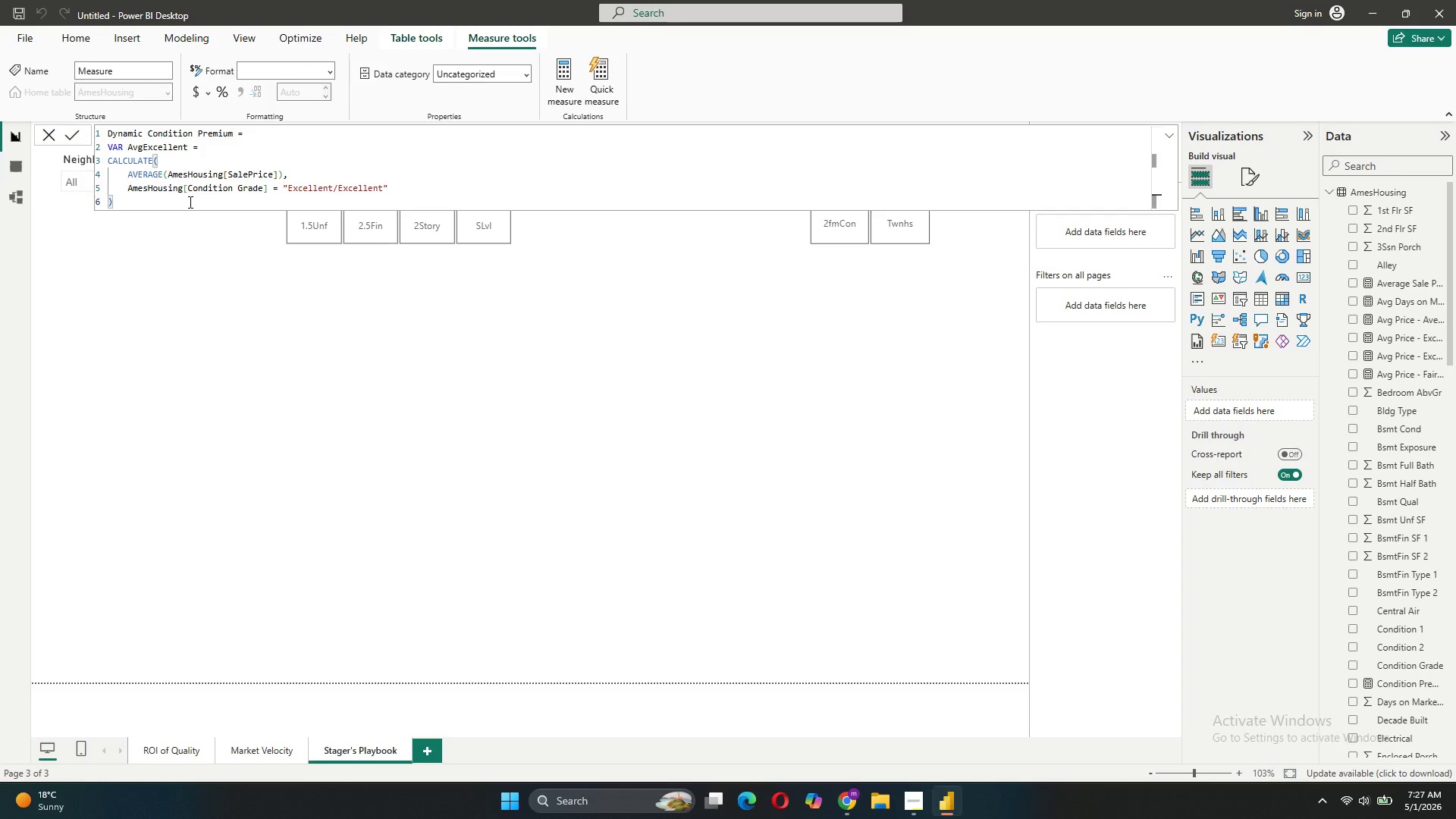 
key(Shift+Enter)
 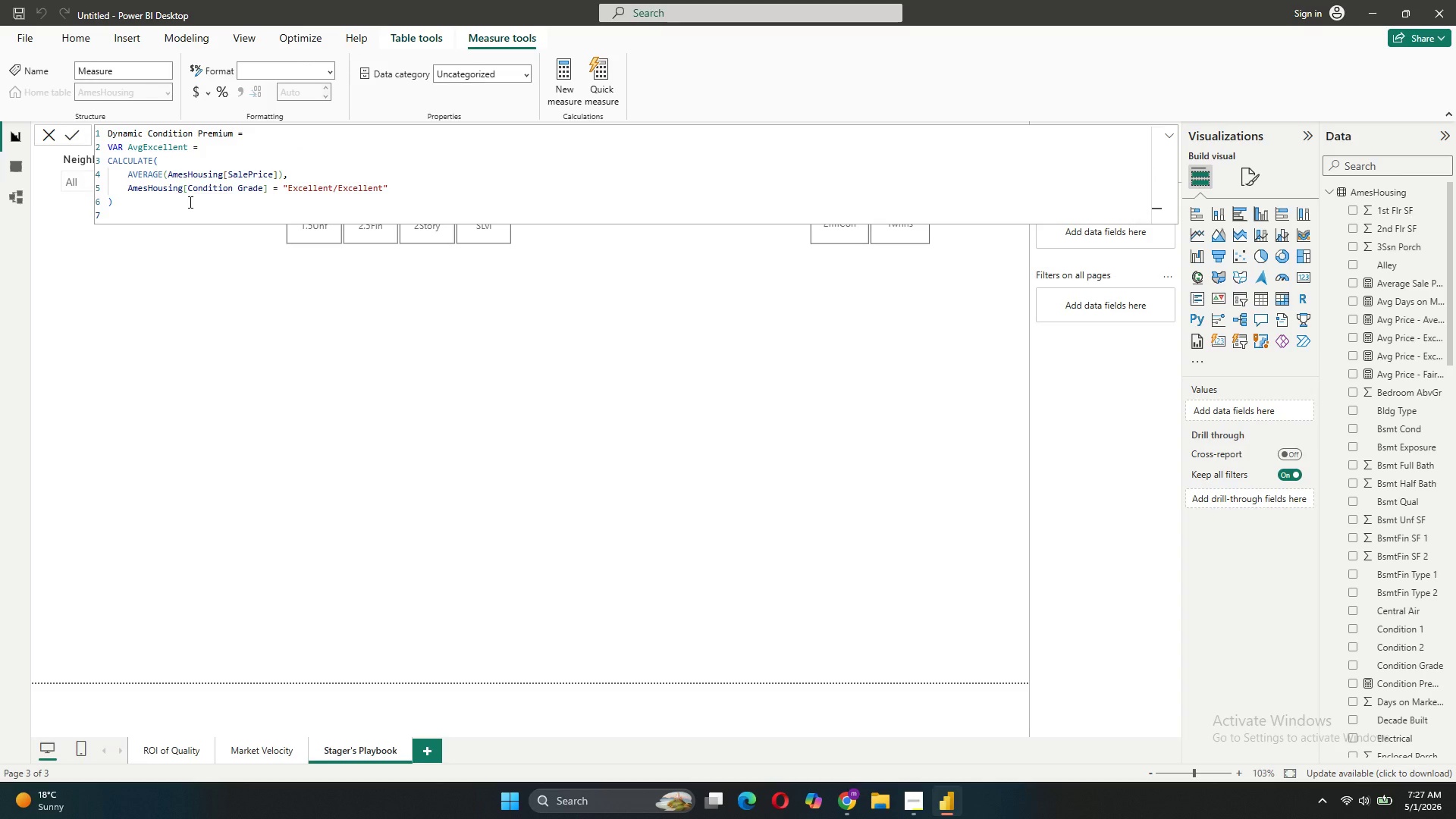 
type(VAR AvgAverage = )
 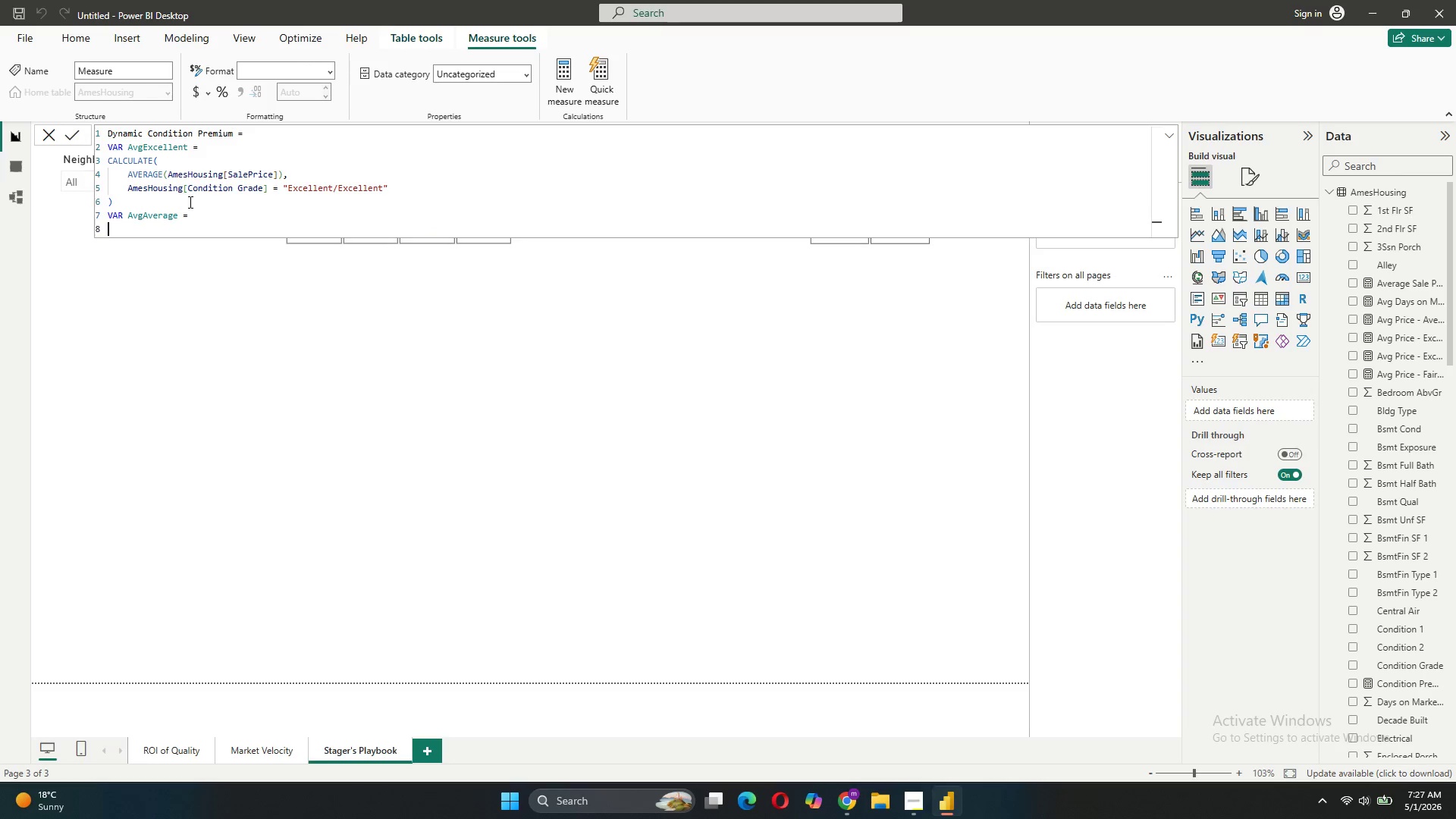 
key(Shift+Enter)
 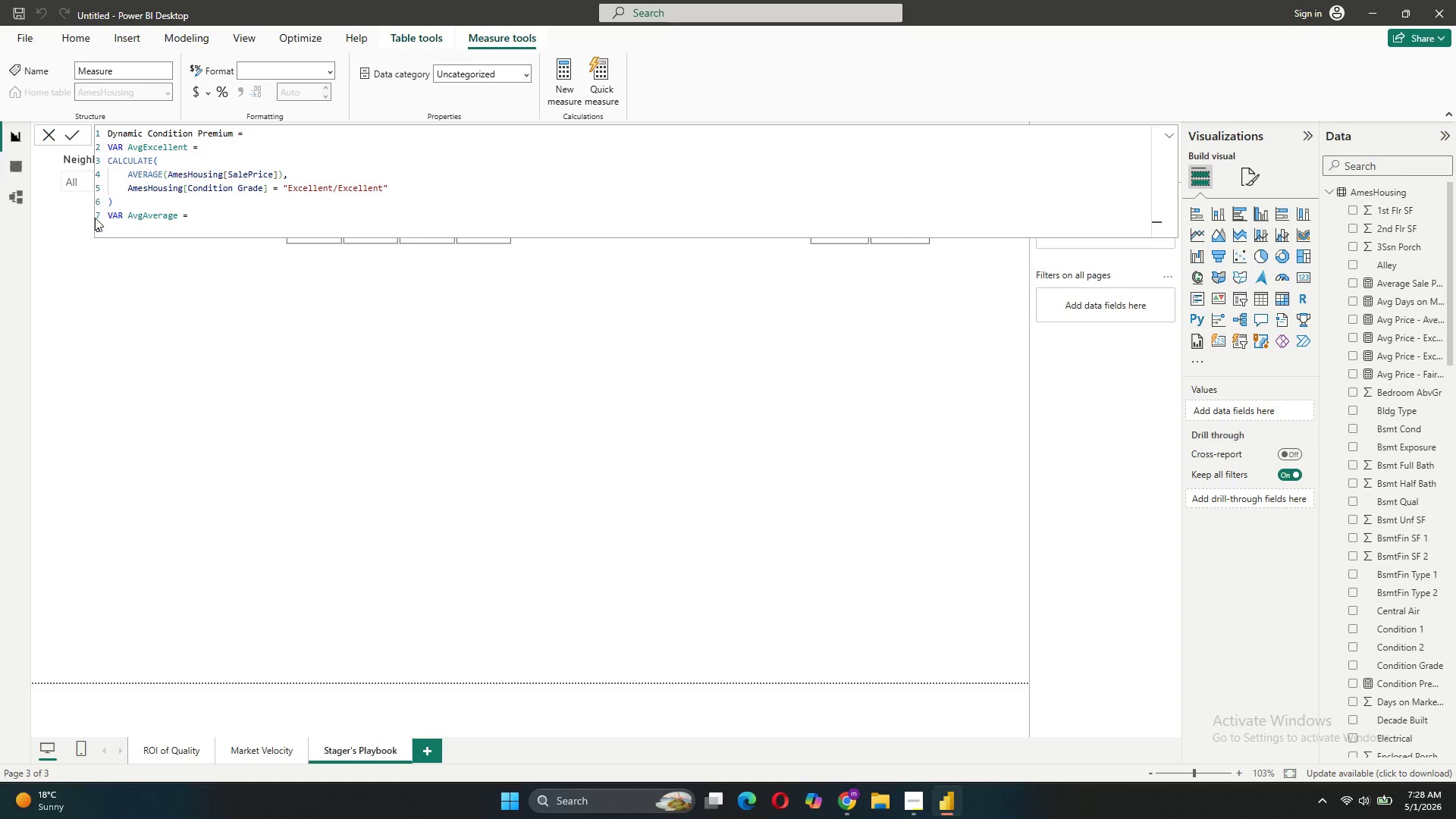 
left_click_drag(start_coordinate=[112, 202], to_coordinate=[108, 162])
 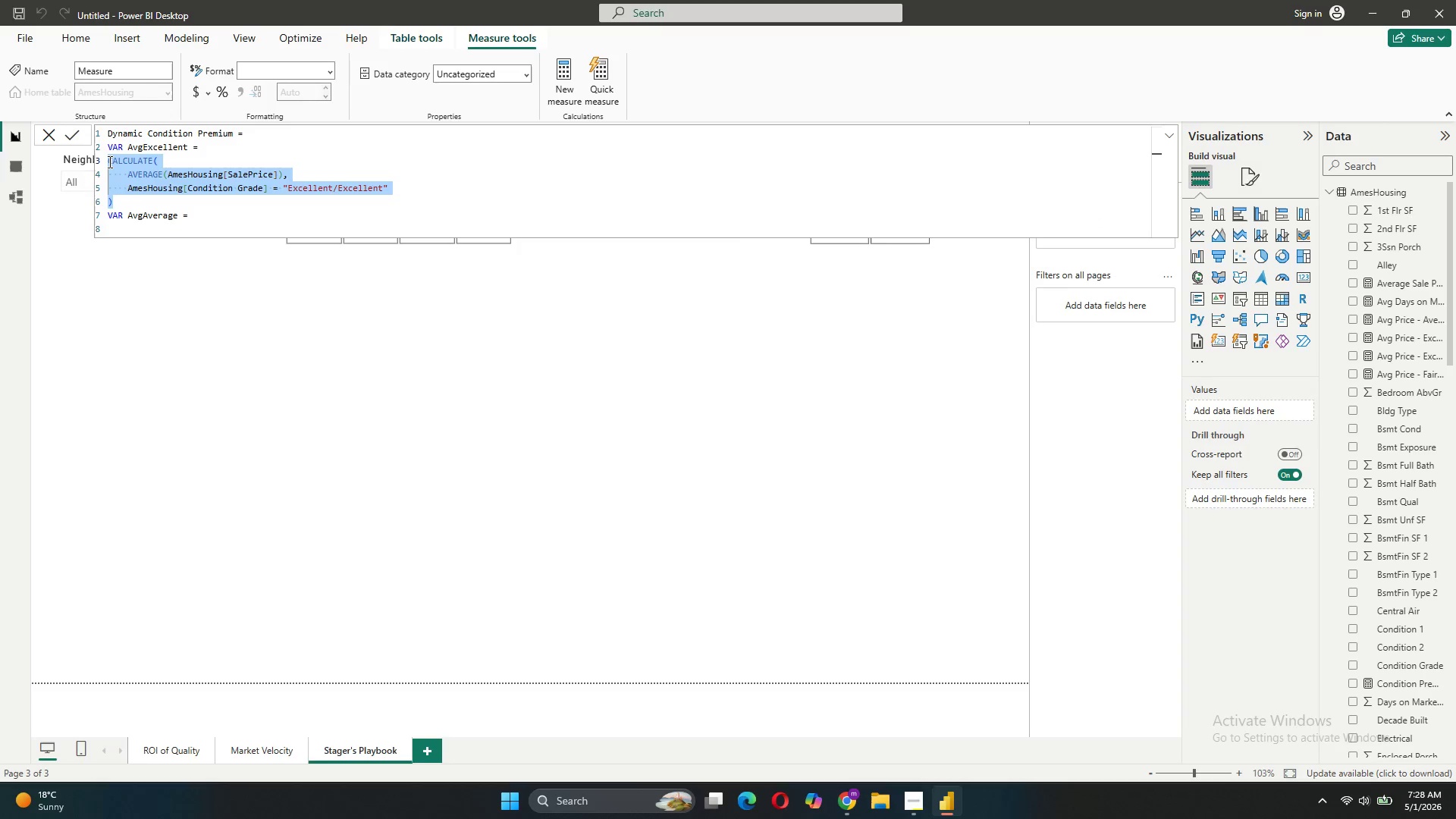 
key(Control+C)
 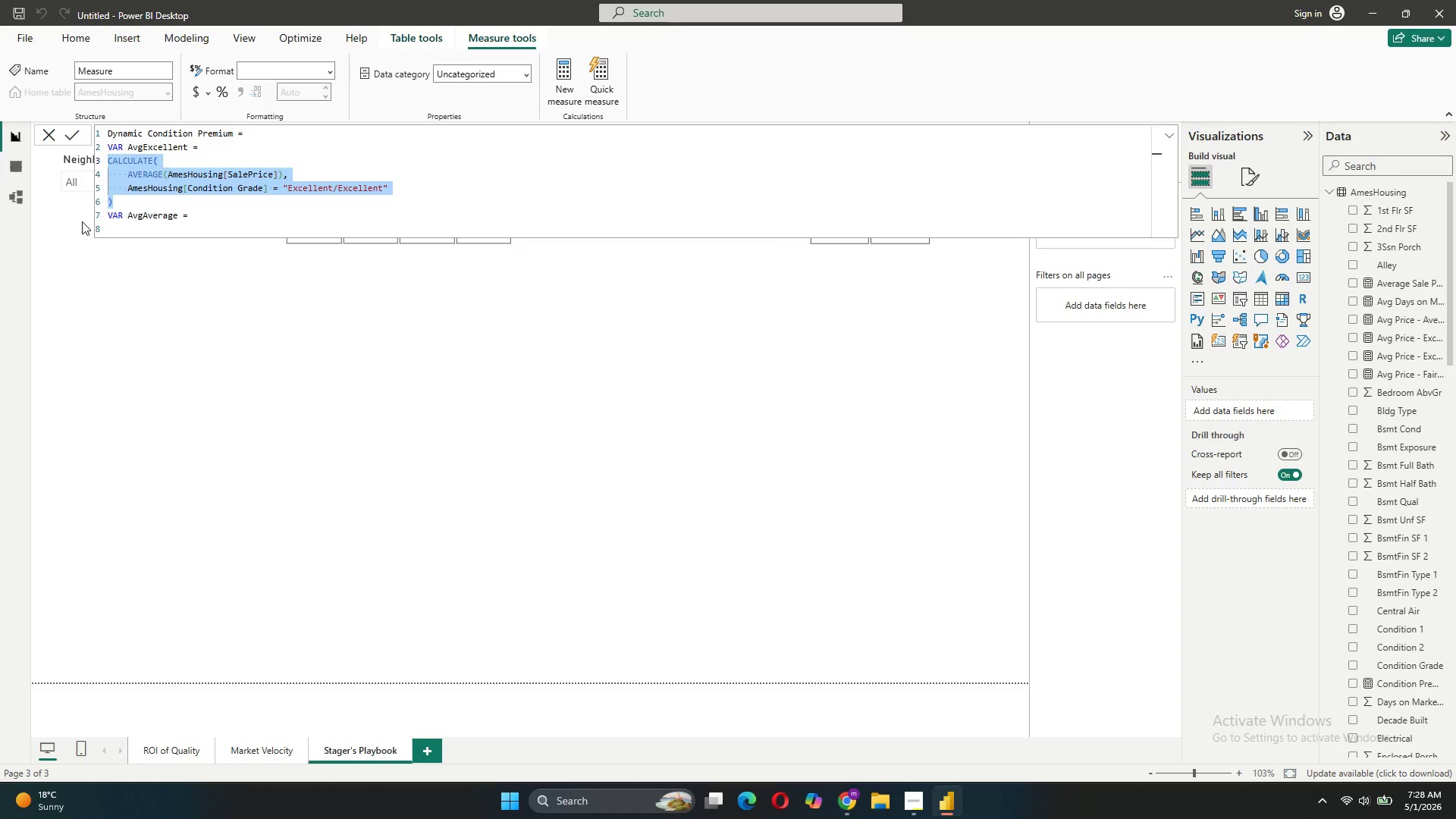 
left_click([121, 228])
 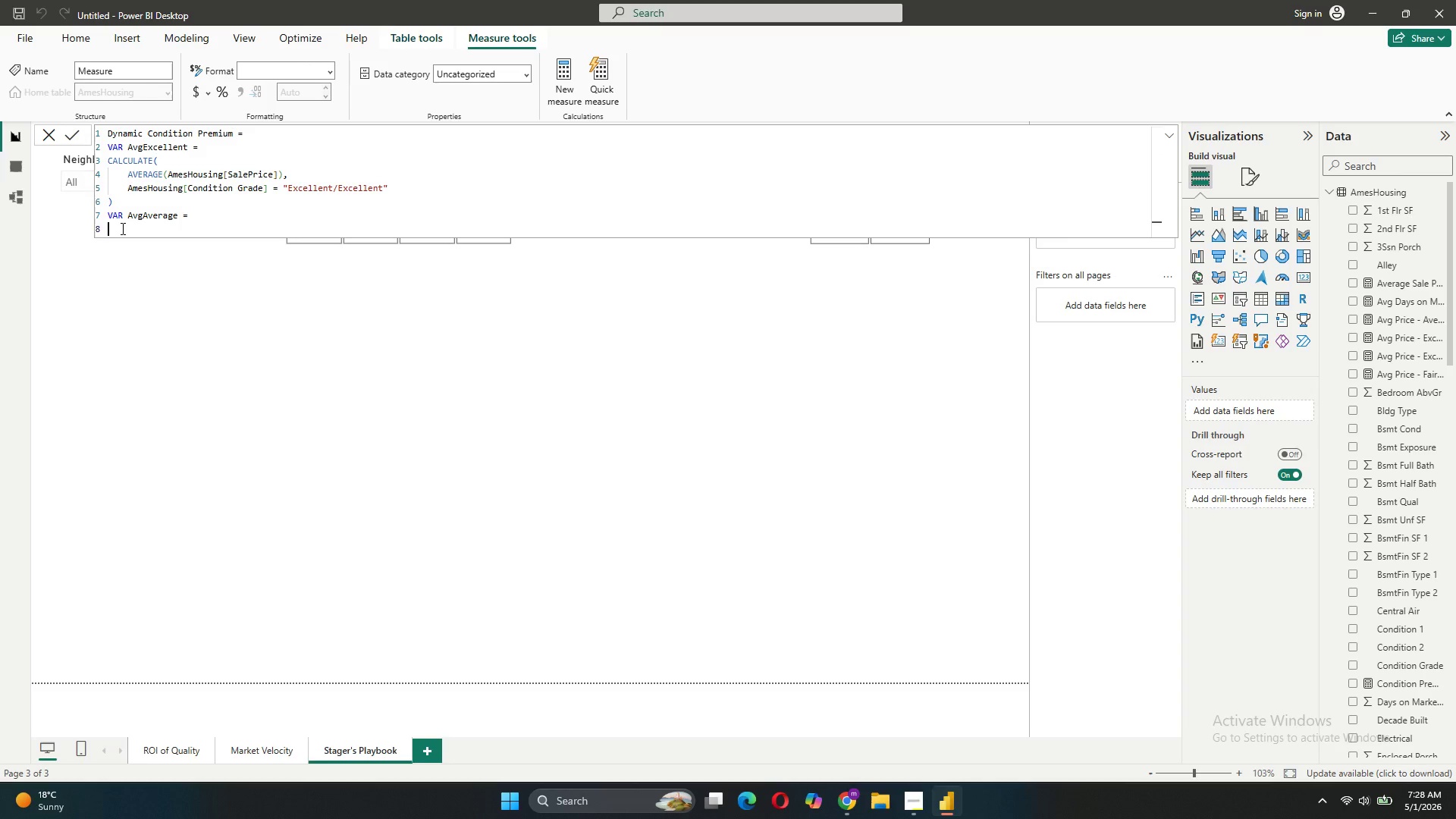 
key(Control+V)
 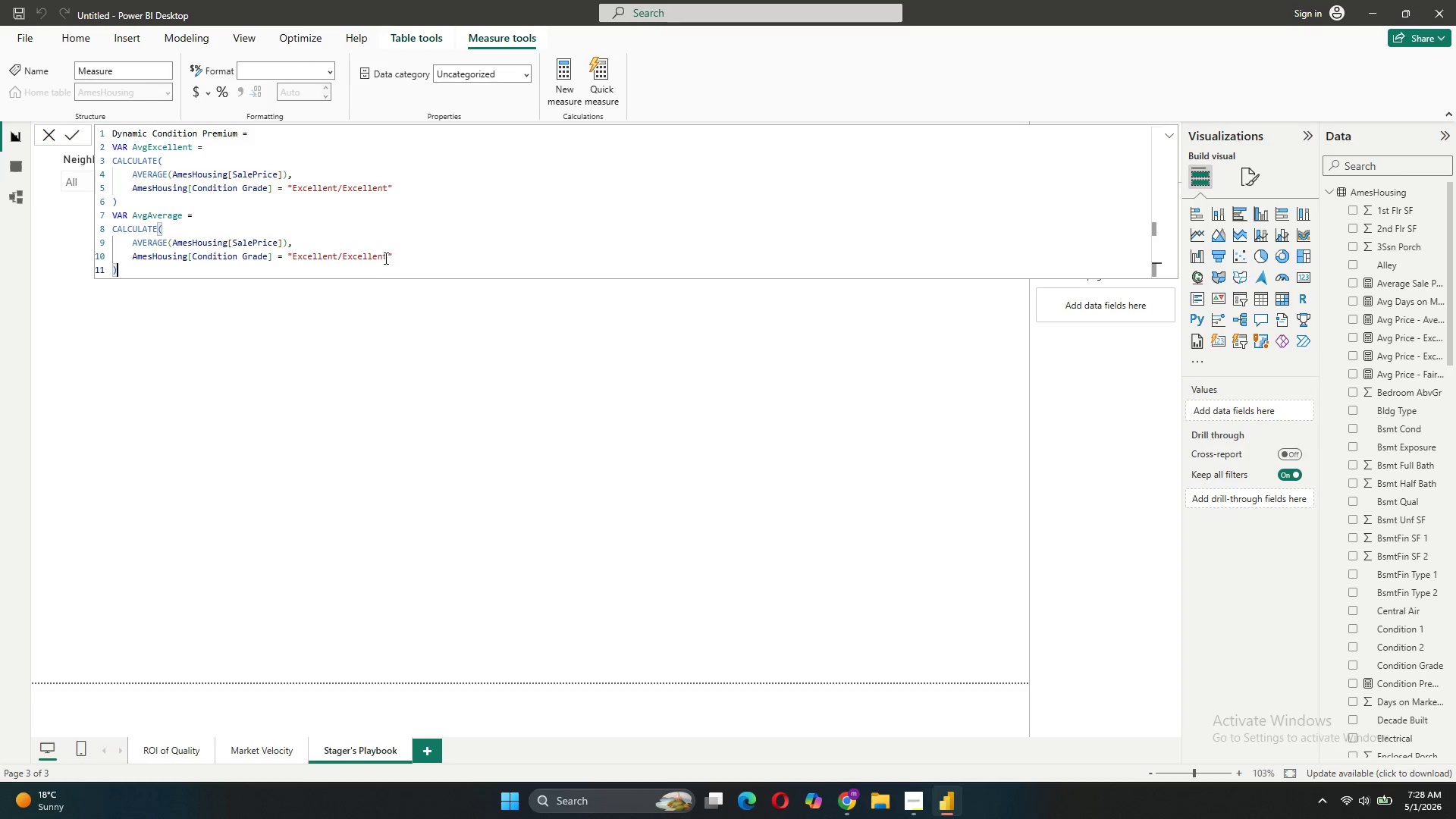 
left_click_drag(start_coordinate=[389, 256], to_coordinate=[293, 253])
 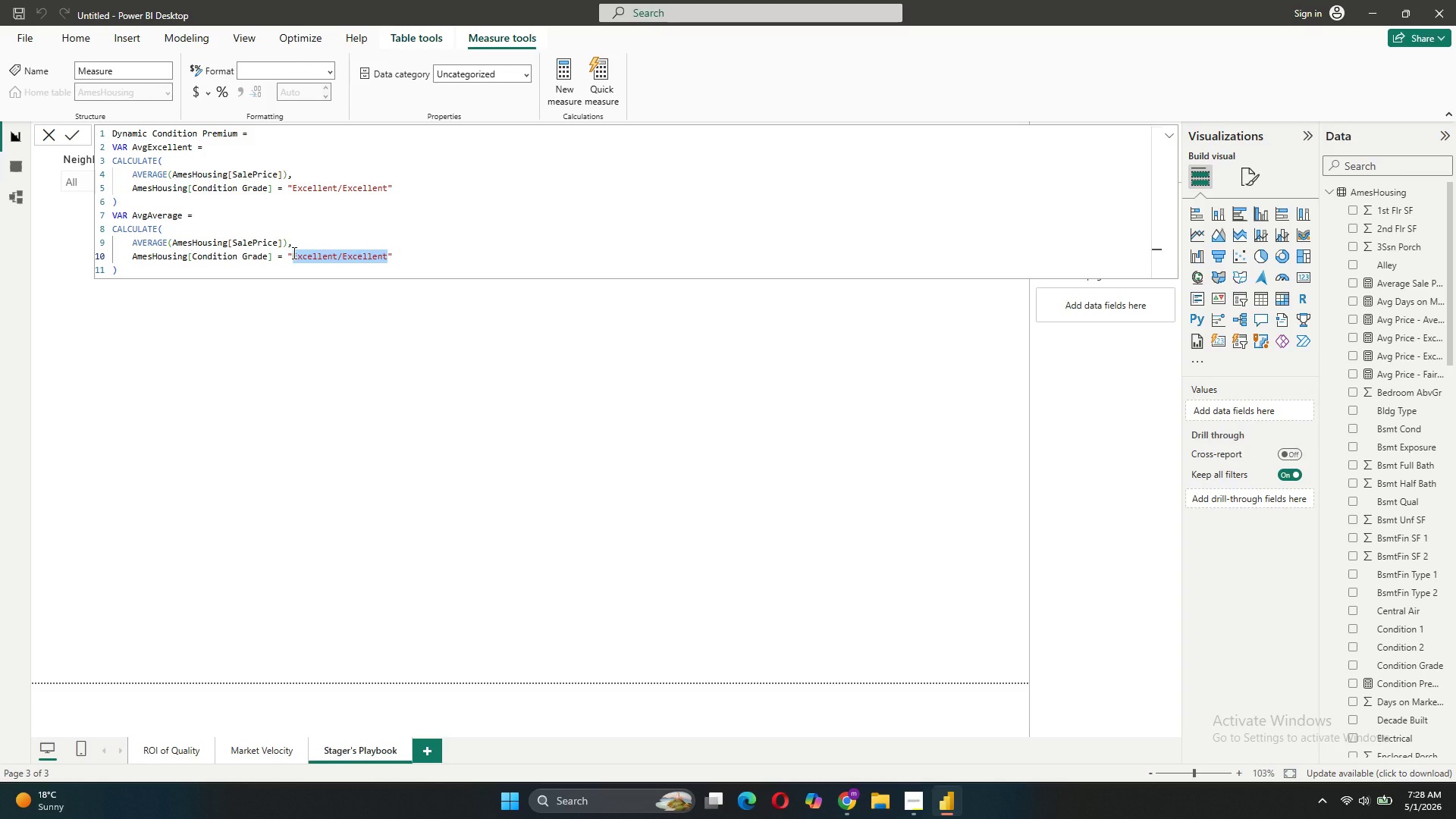 
type(Average)
 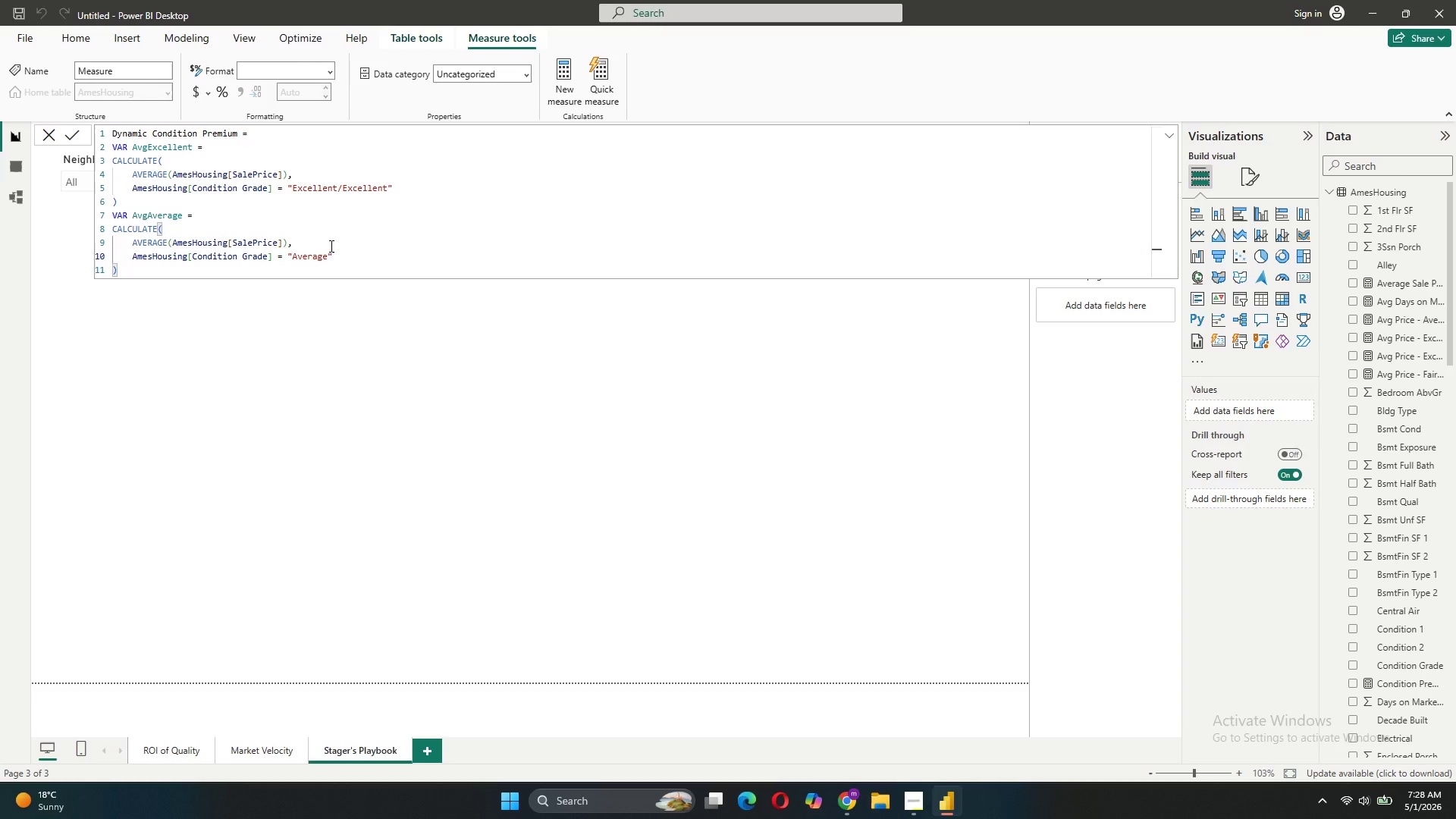 
left_click([121, 273])
 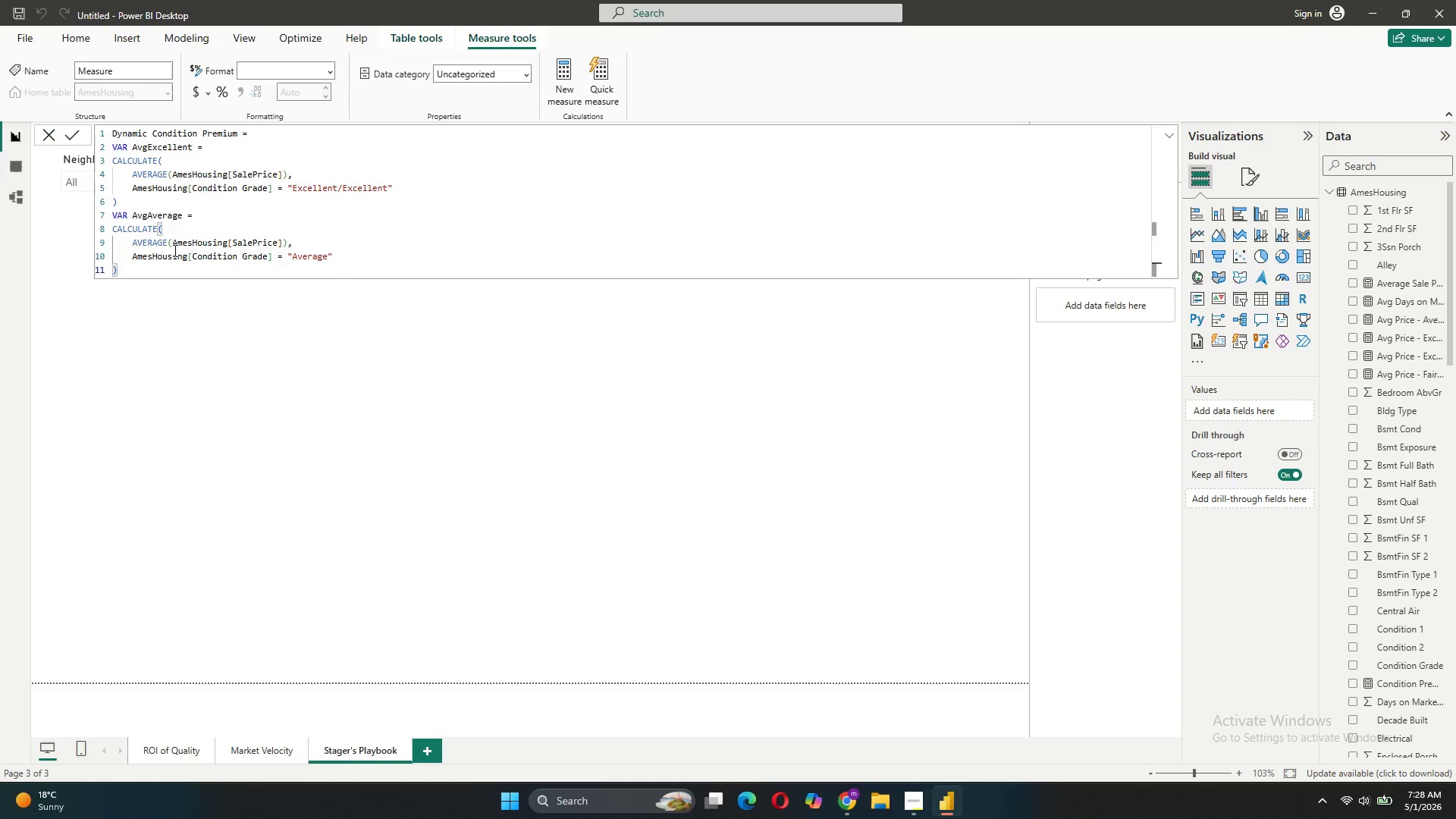 
key(Shift+Enter)
 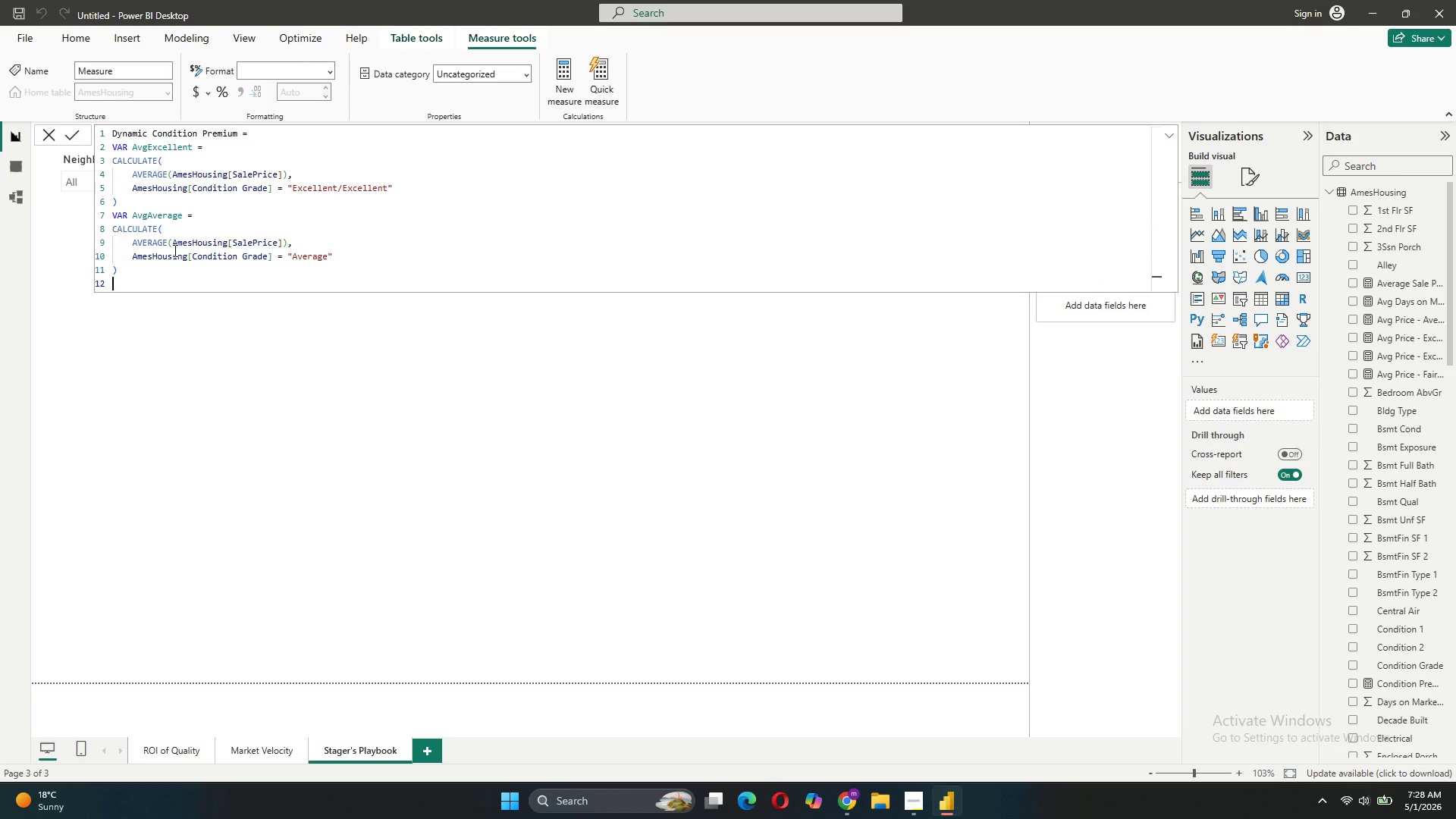 
type(RETURN)
 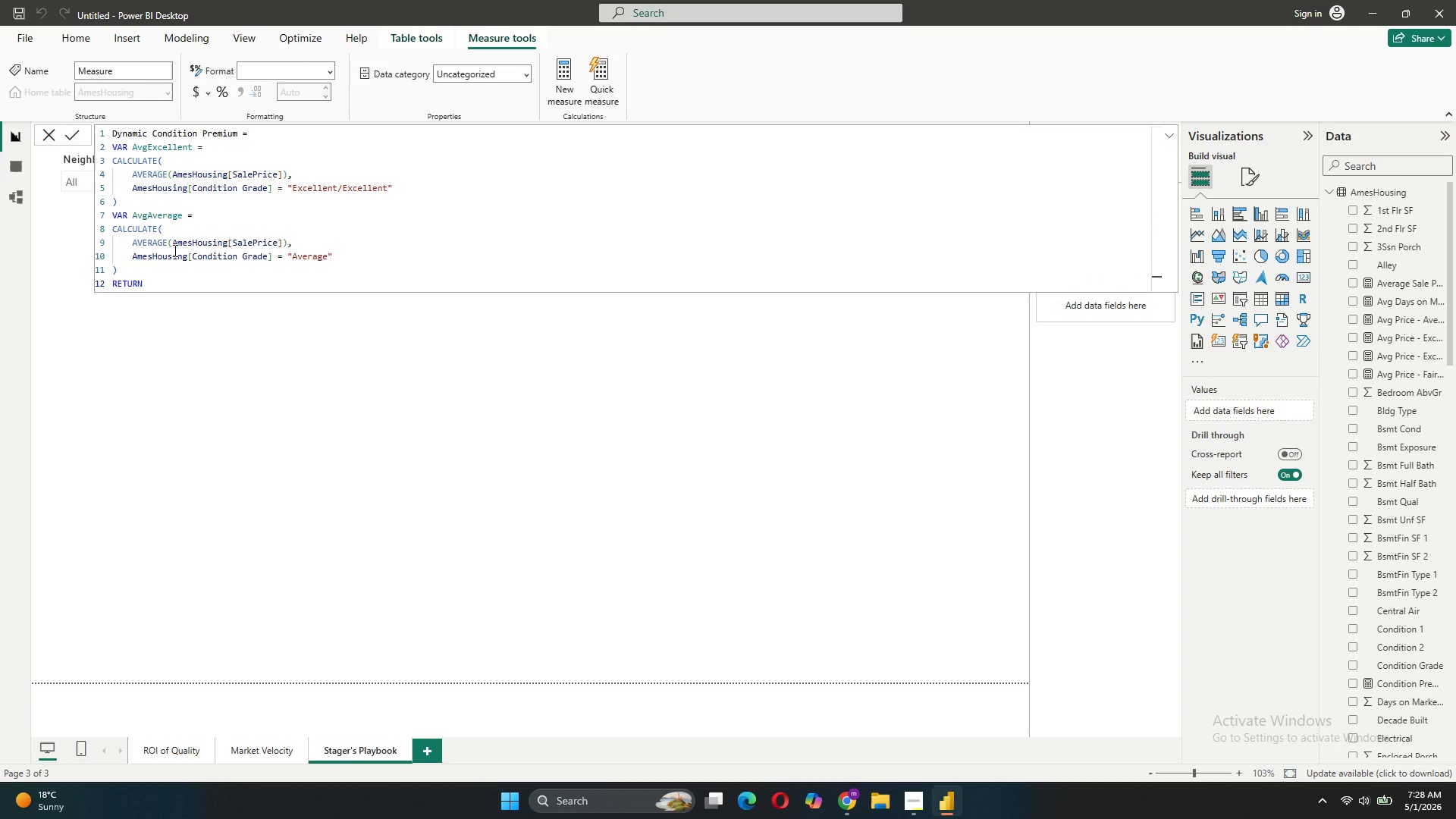 
key(Shift+Enter)
 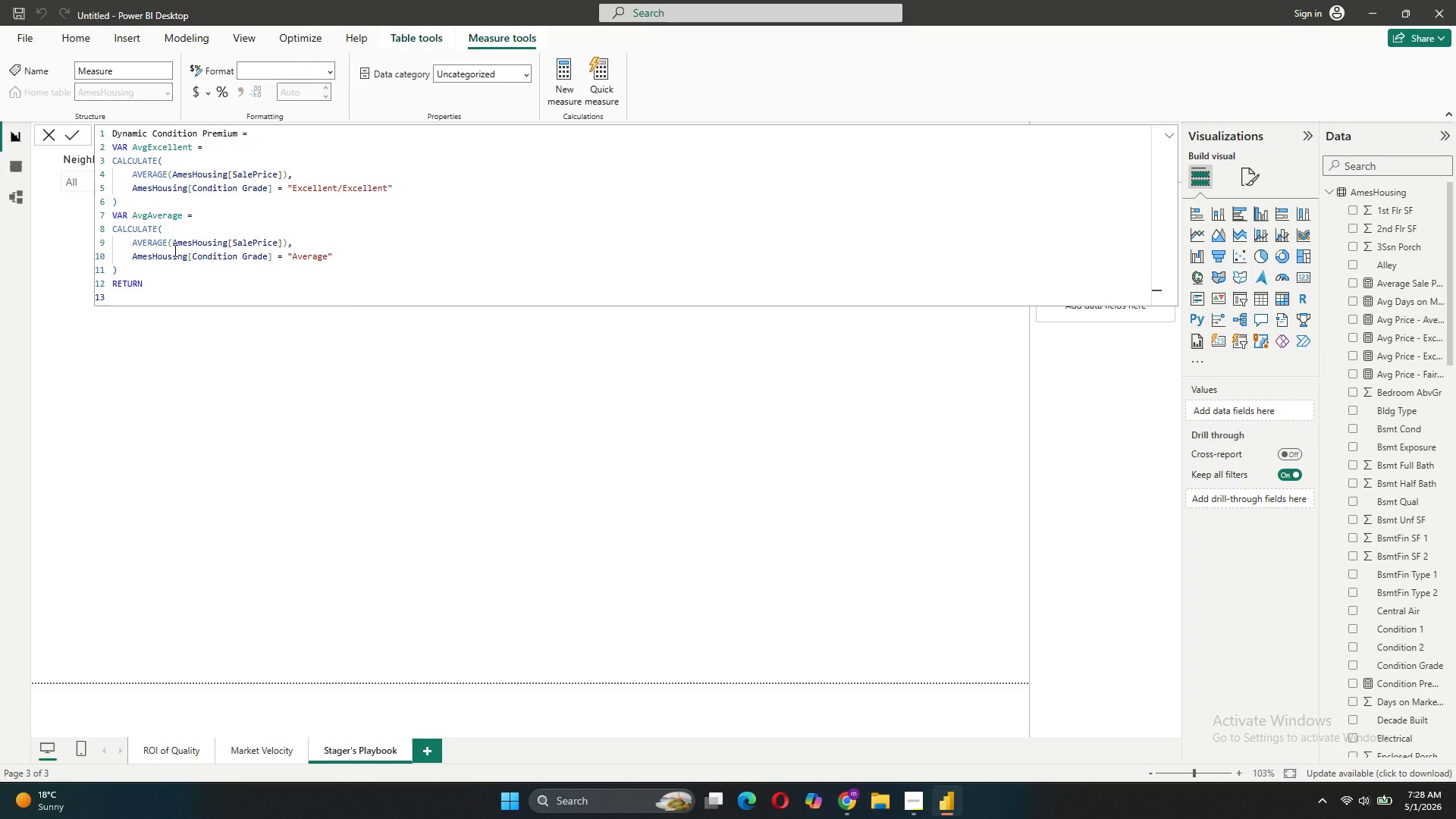 
key(Tab)
type(DIVIDE(Avg)
 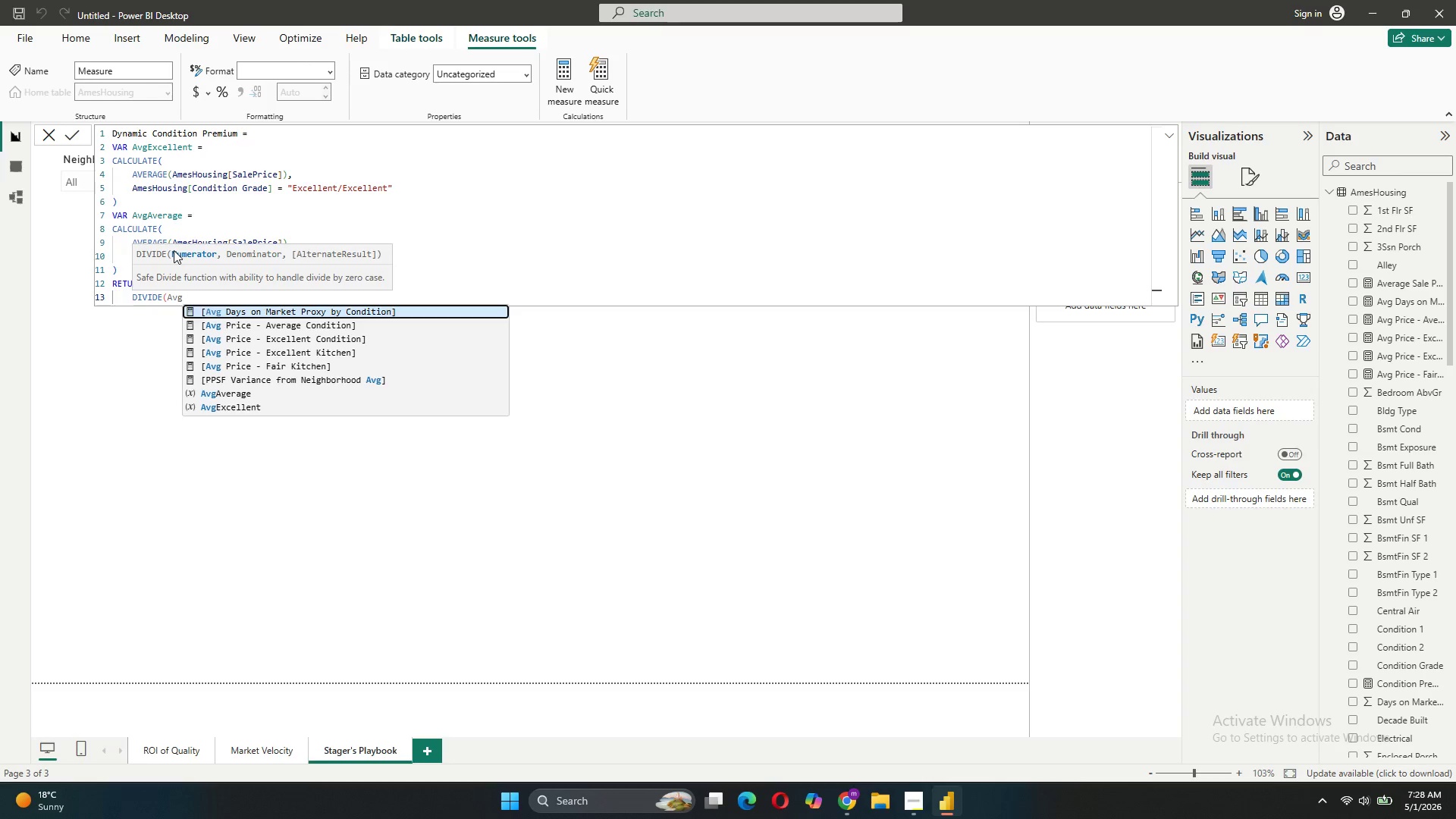 
left_click([236, 414])
 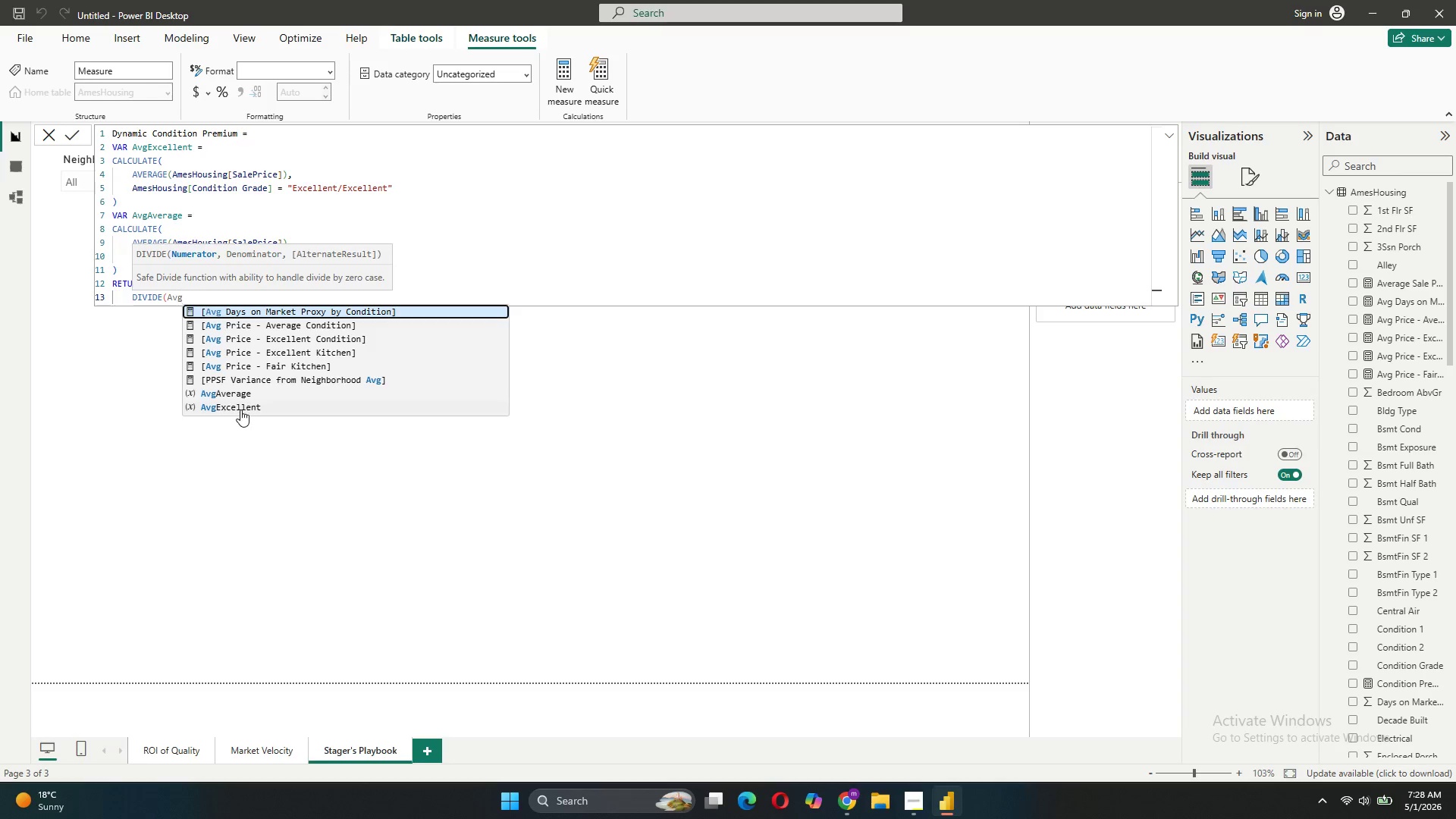 
left_click([240, 410])
 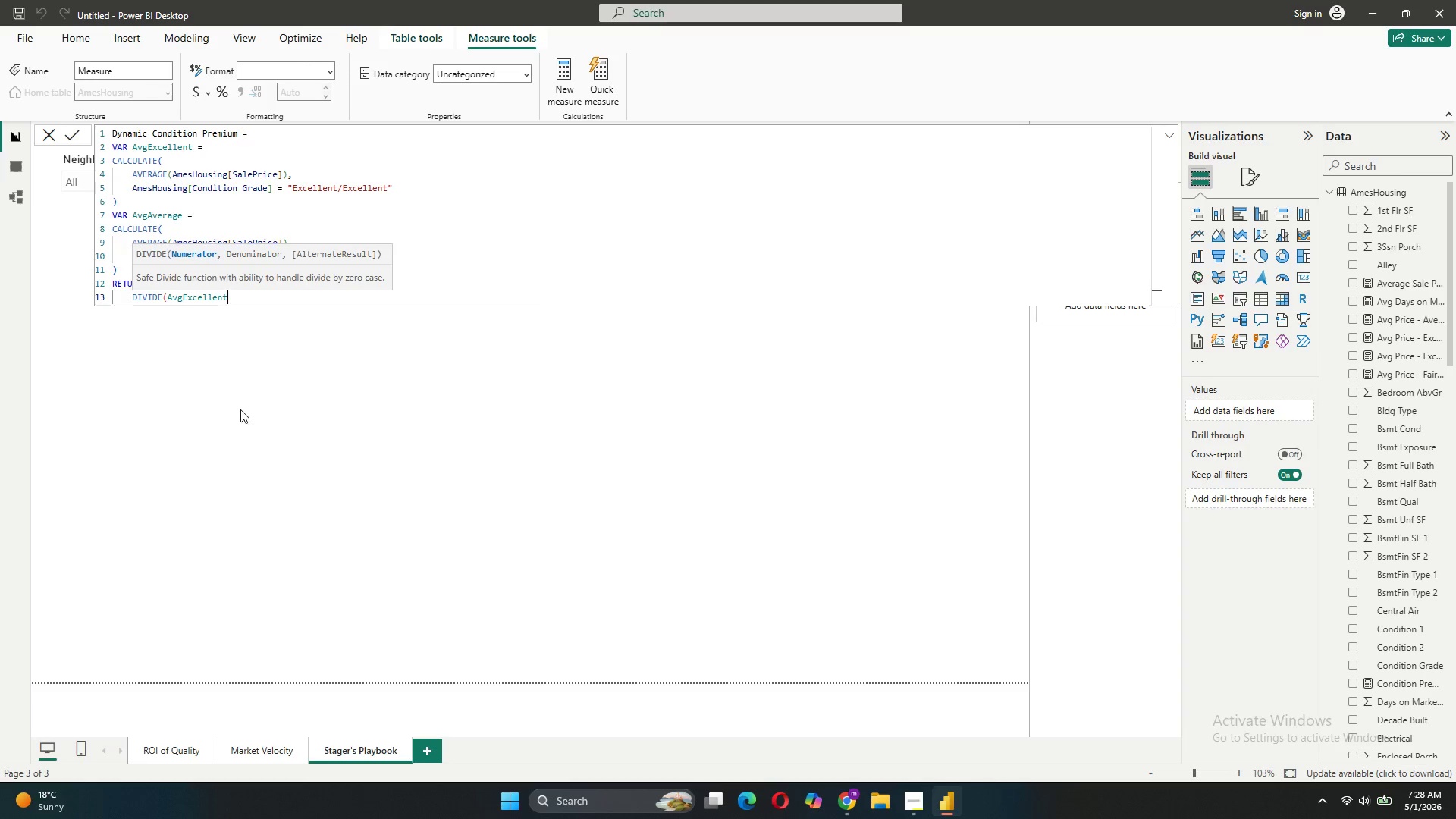 
type( - Avg)
 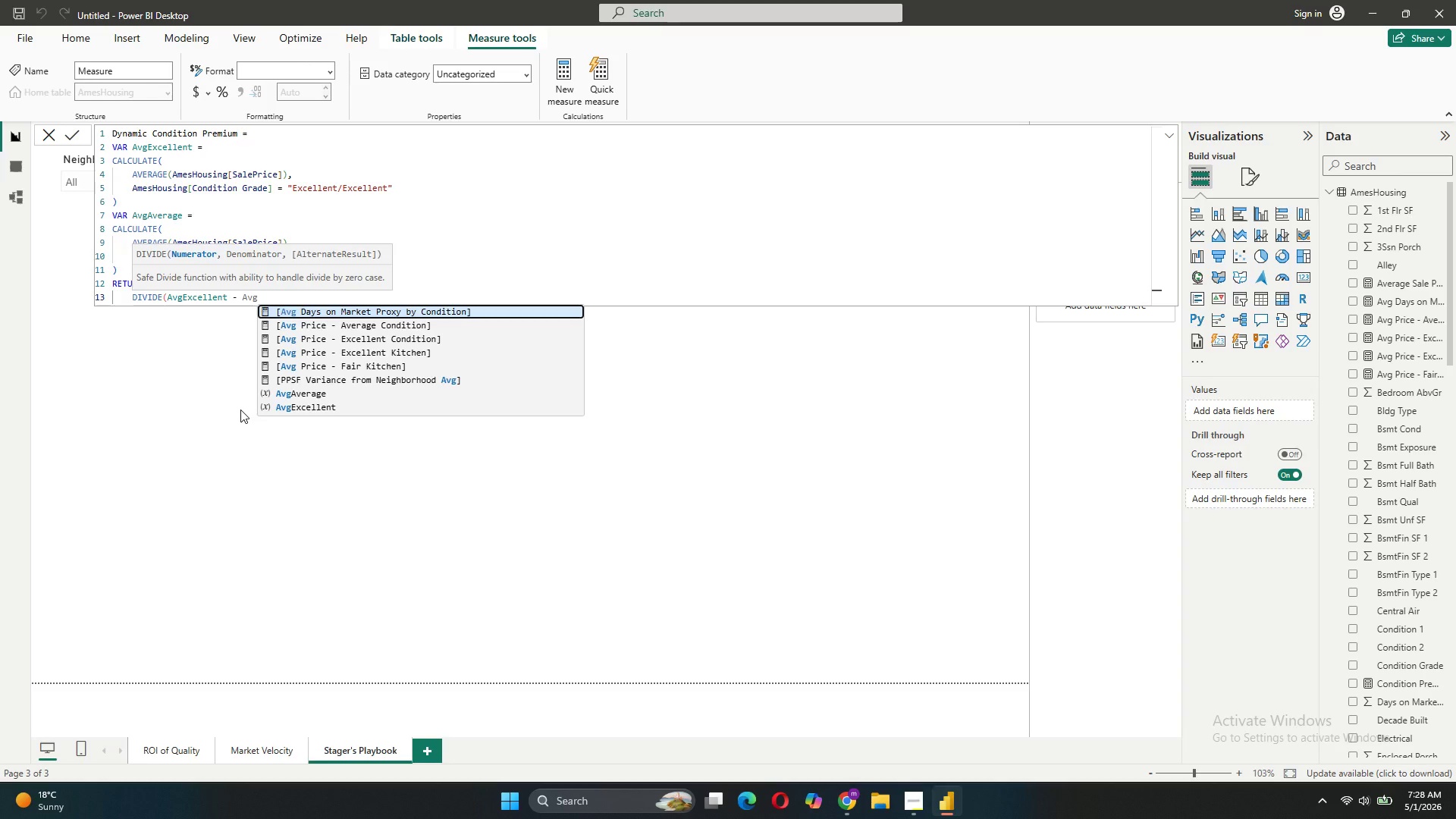 
left_click([318, 392])
 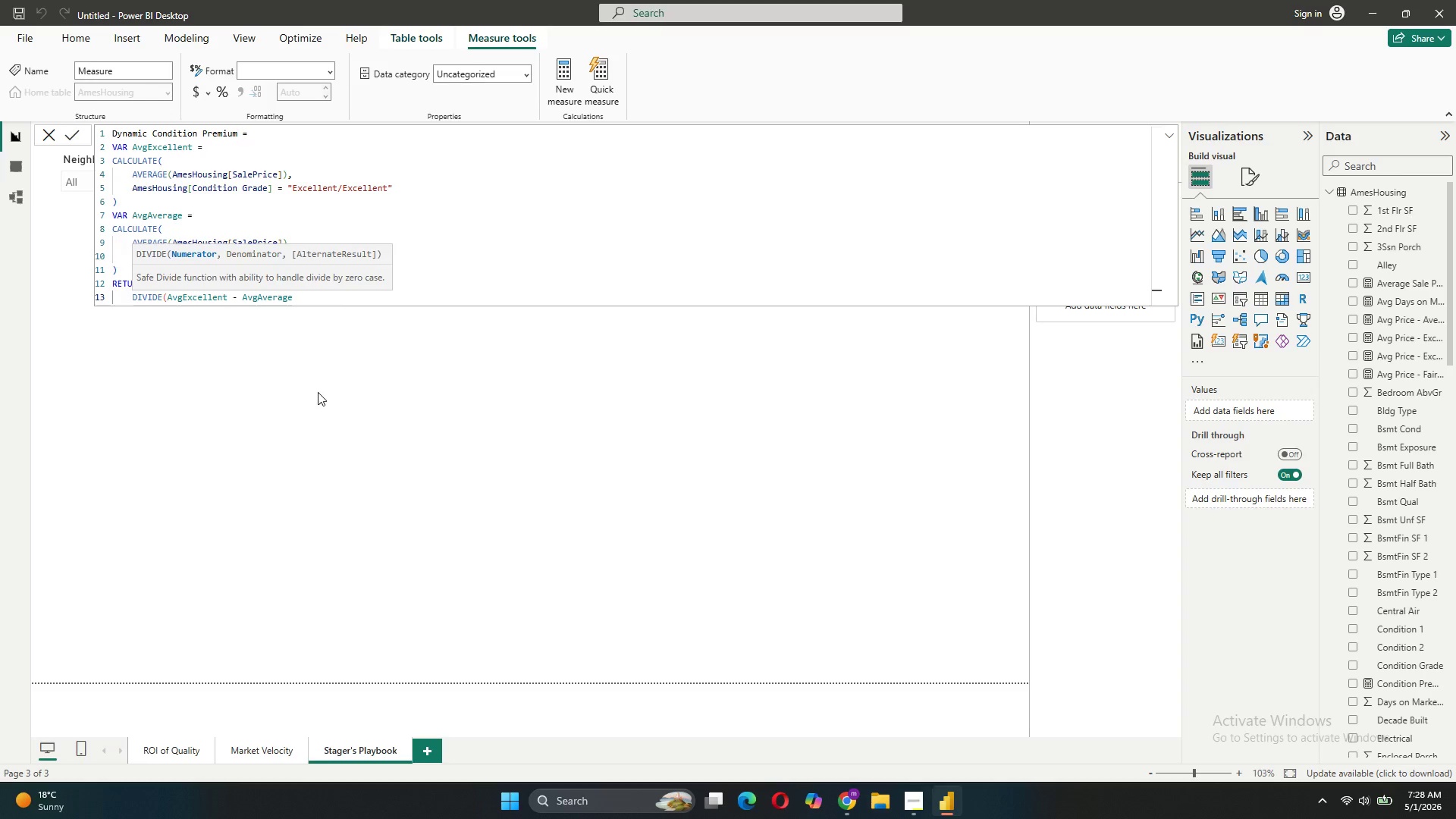 
key(Comma)
 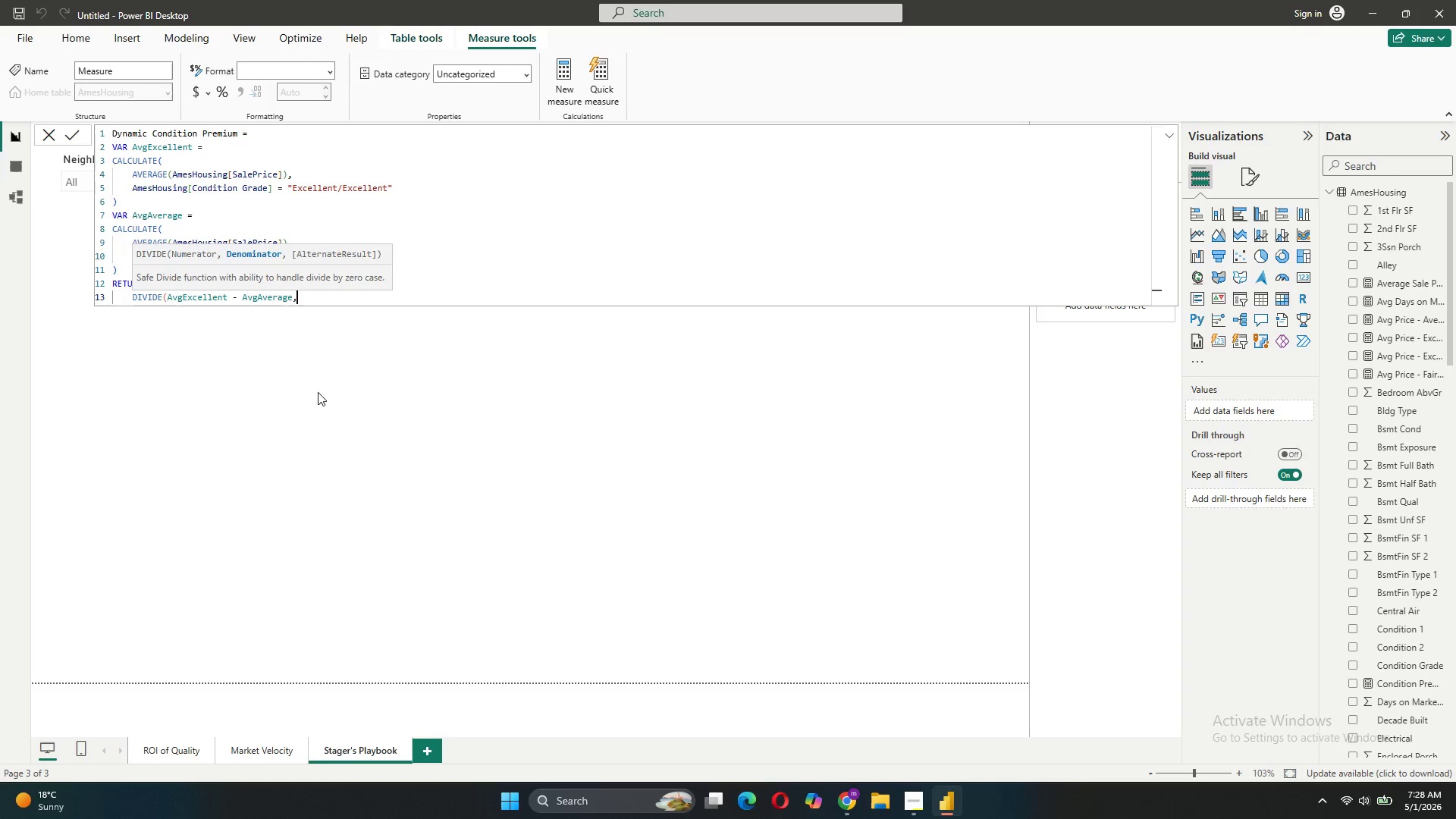 
key(Space)
 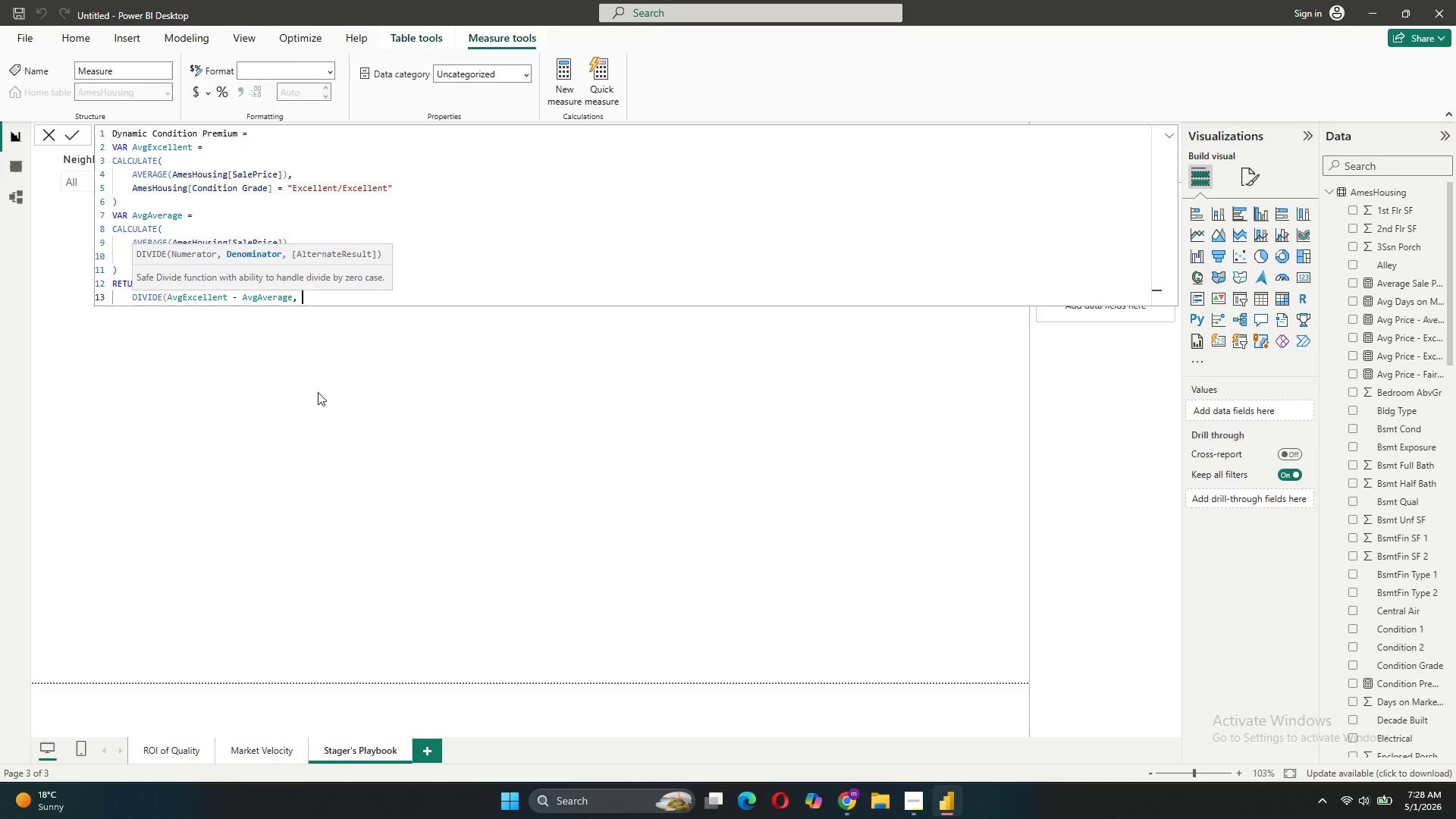 
type( Avg)
 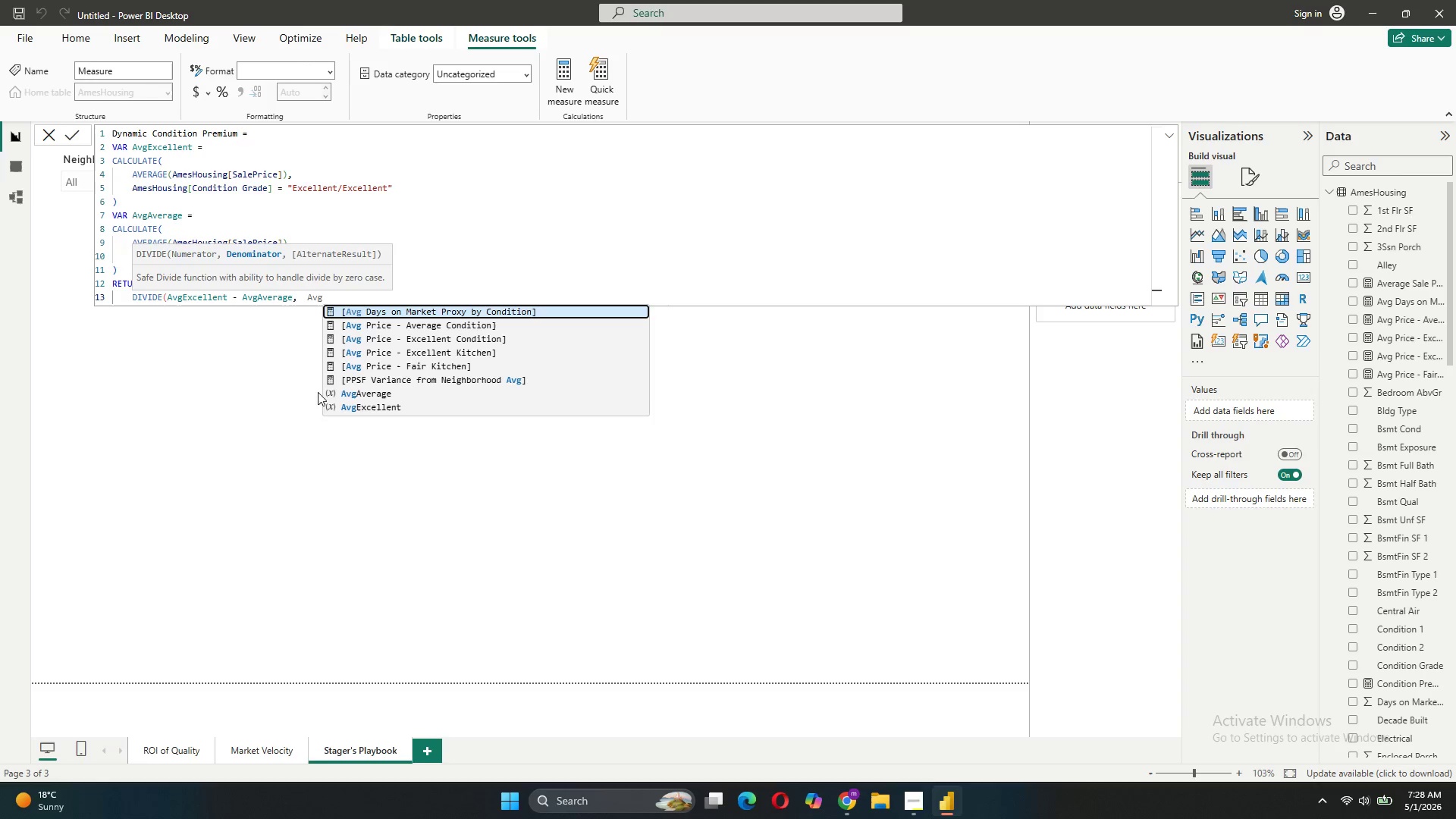 
left_click([374, 393])
 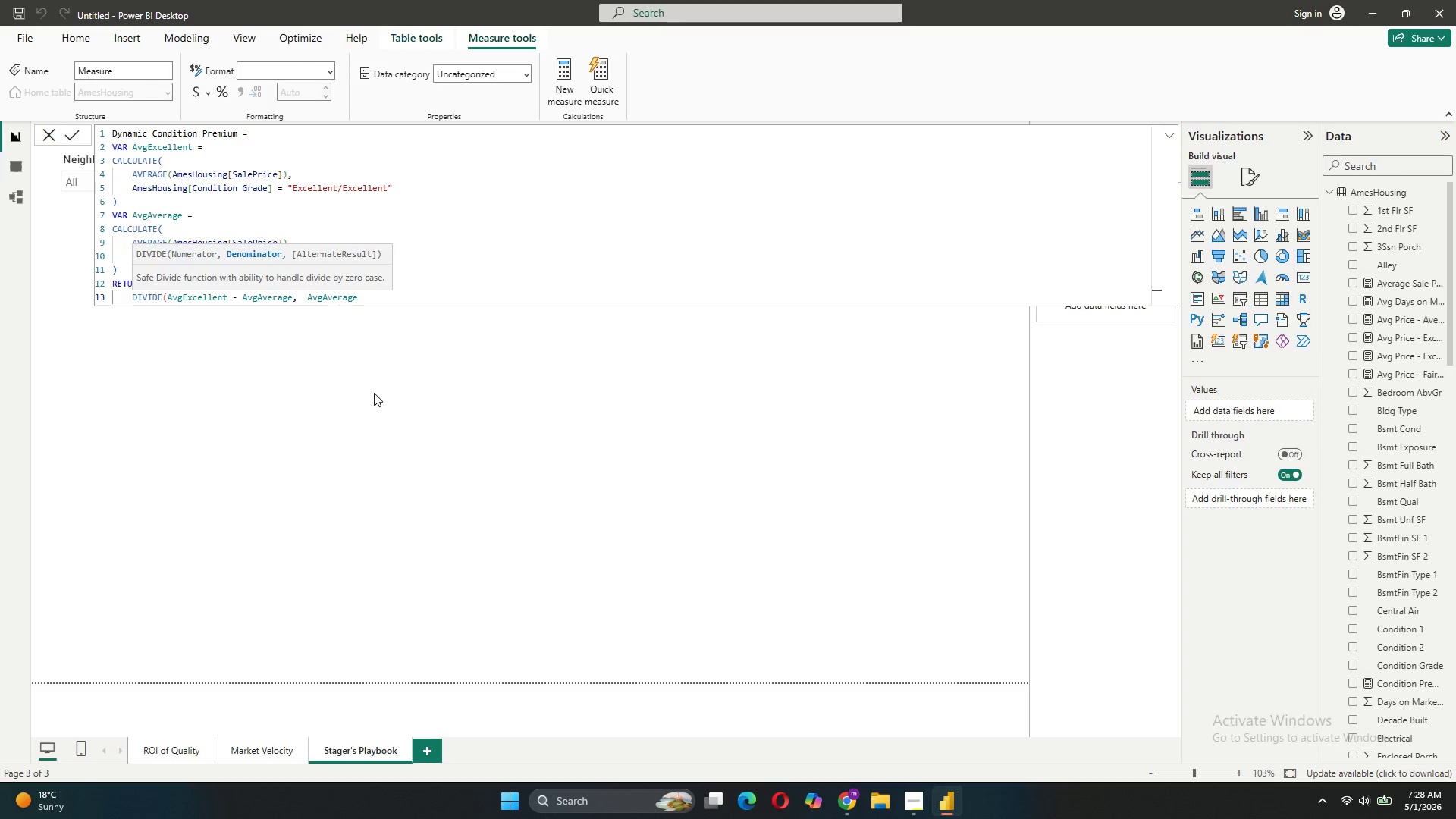 
type(, 0) * 100)
 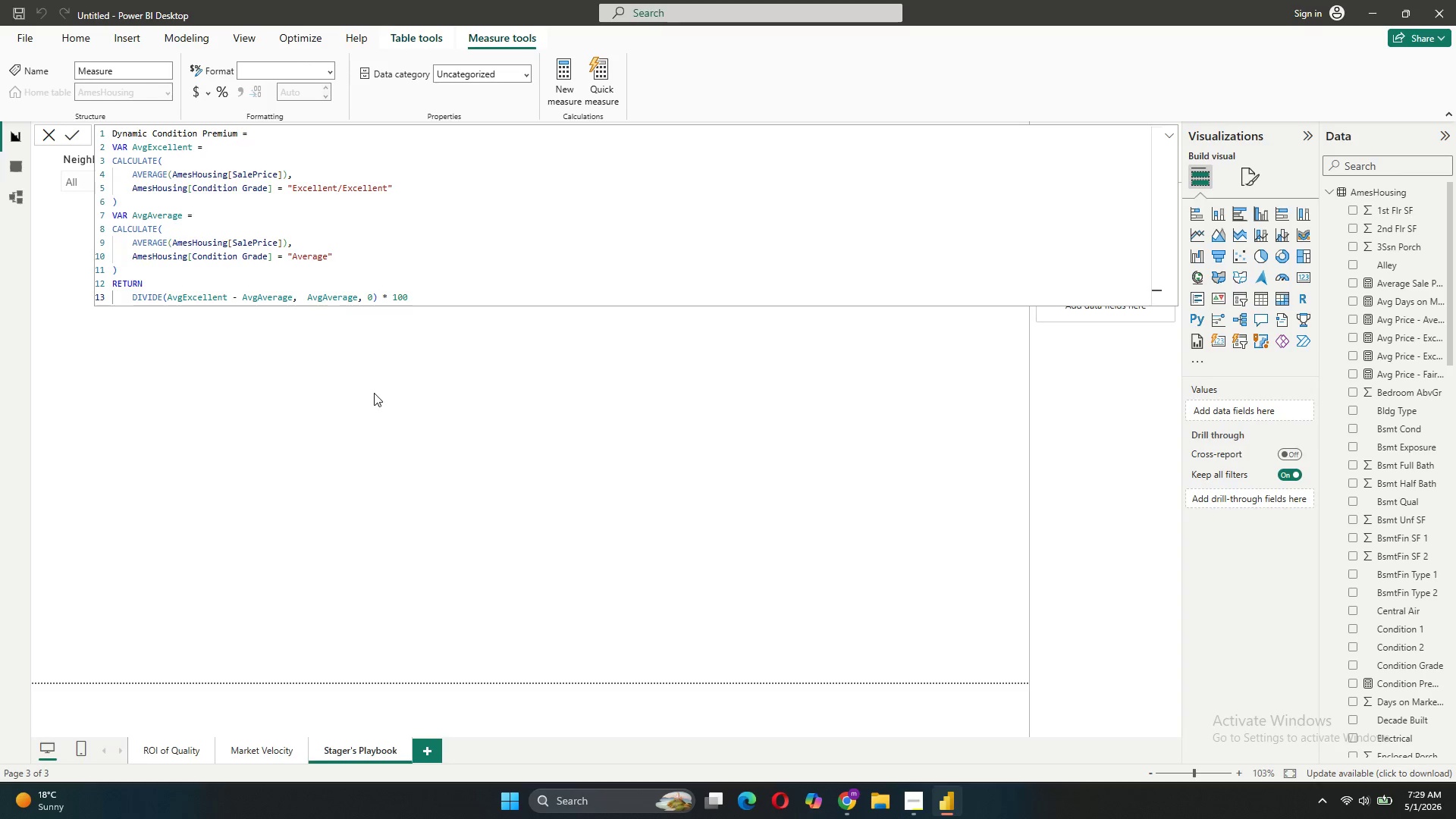 
left_click([67, 133])
 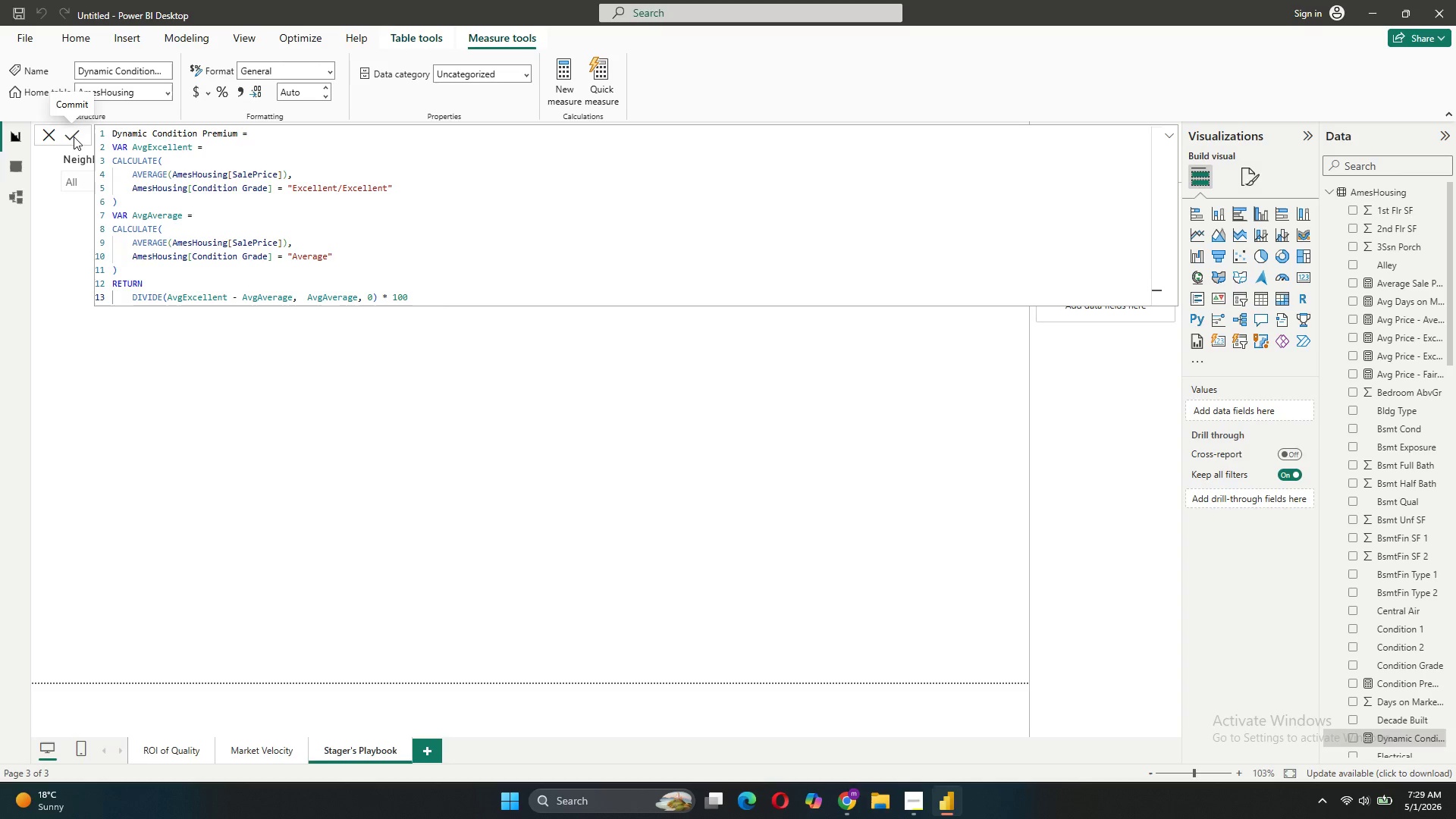 
wait(5.39)
 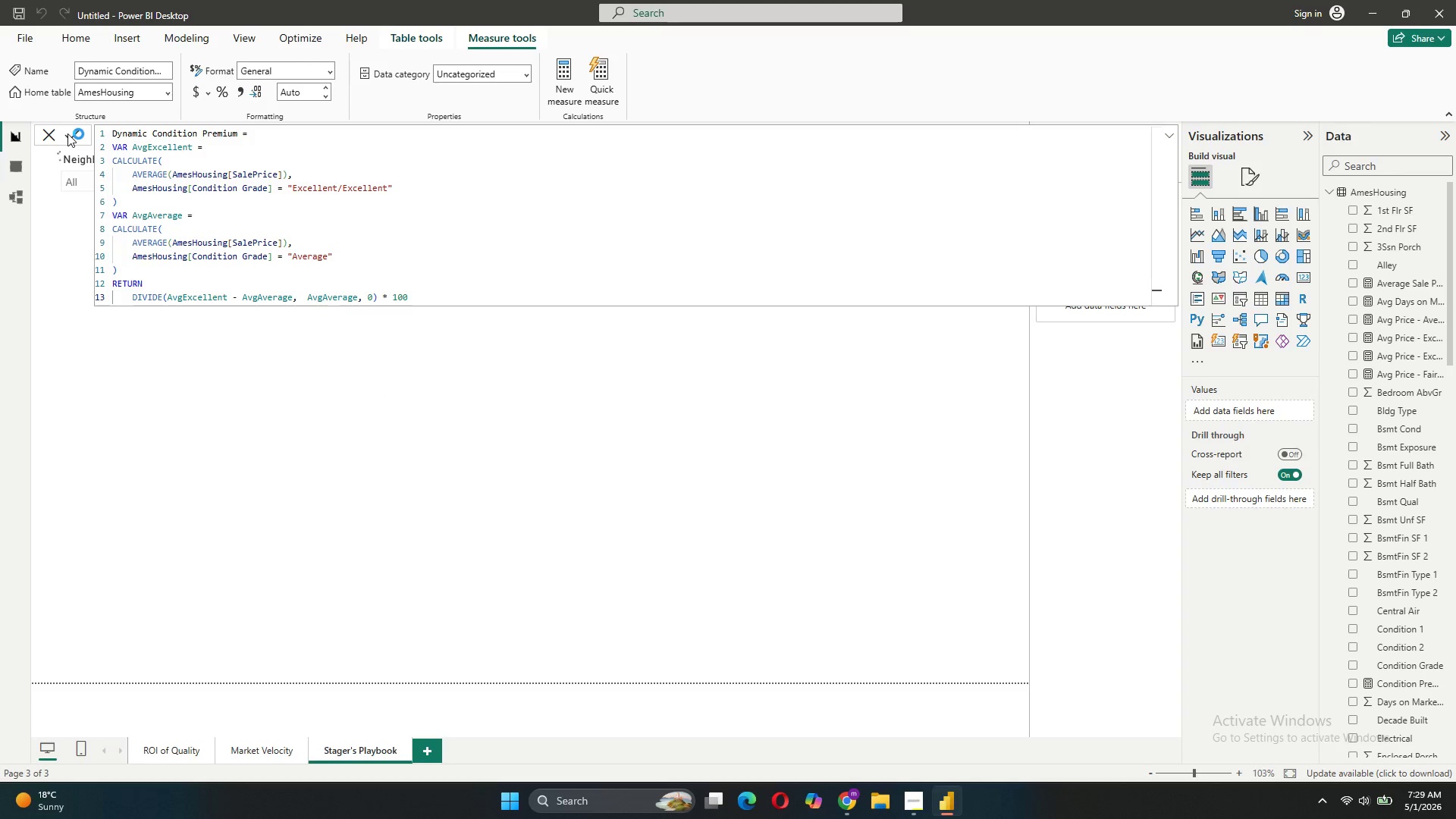 
left_click([200, 447])
 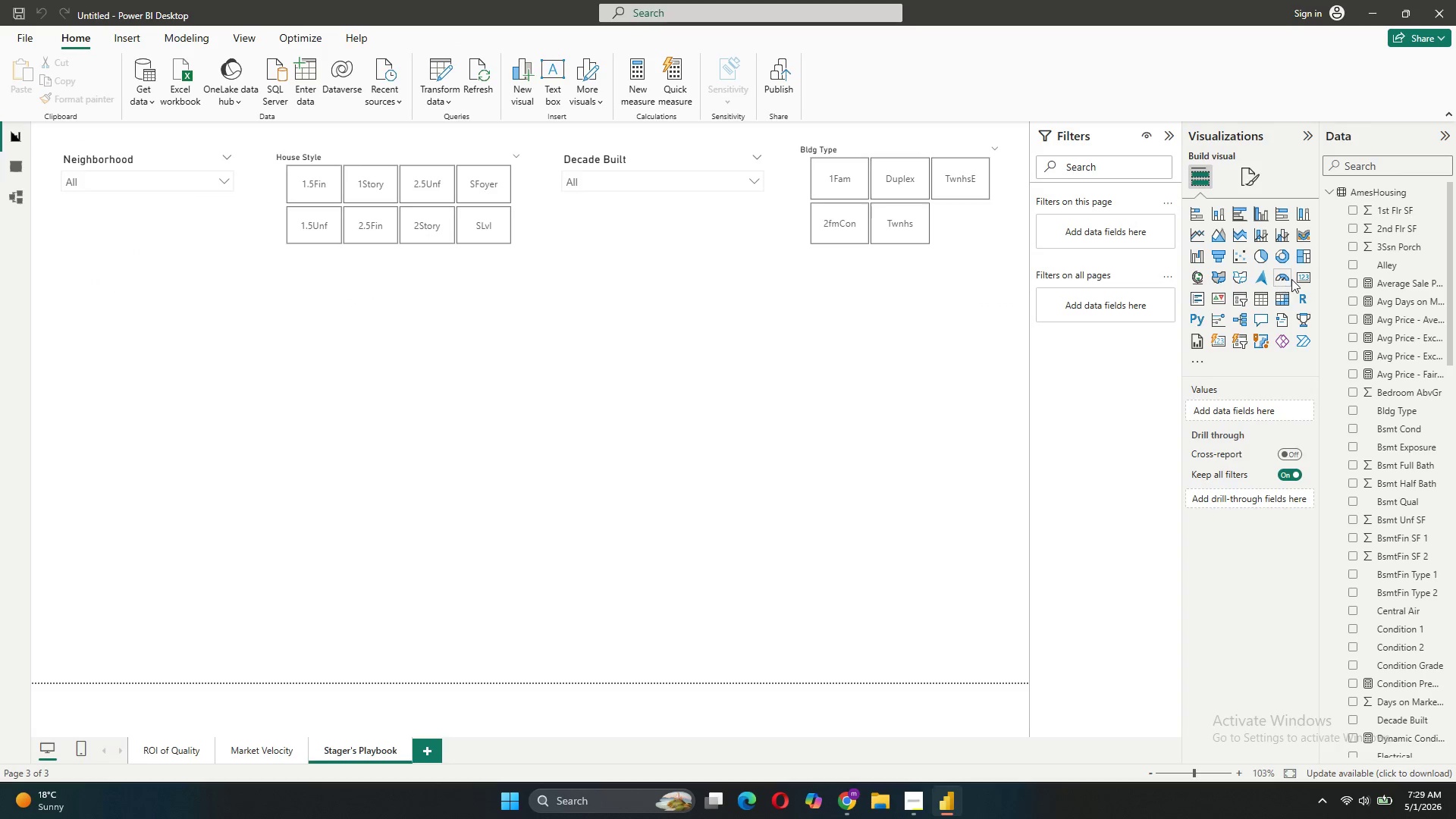 
left_click([1299, 279])
 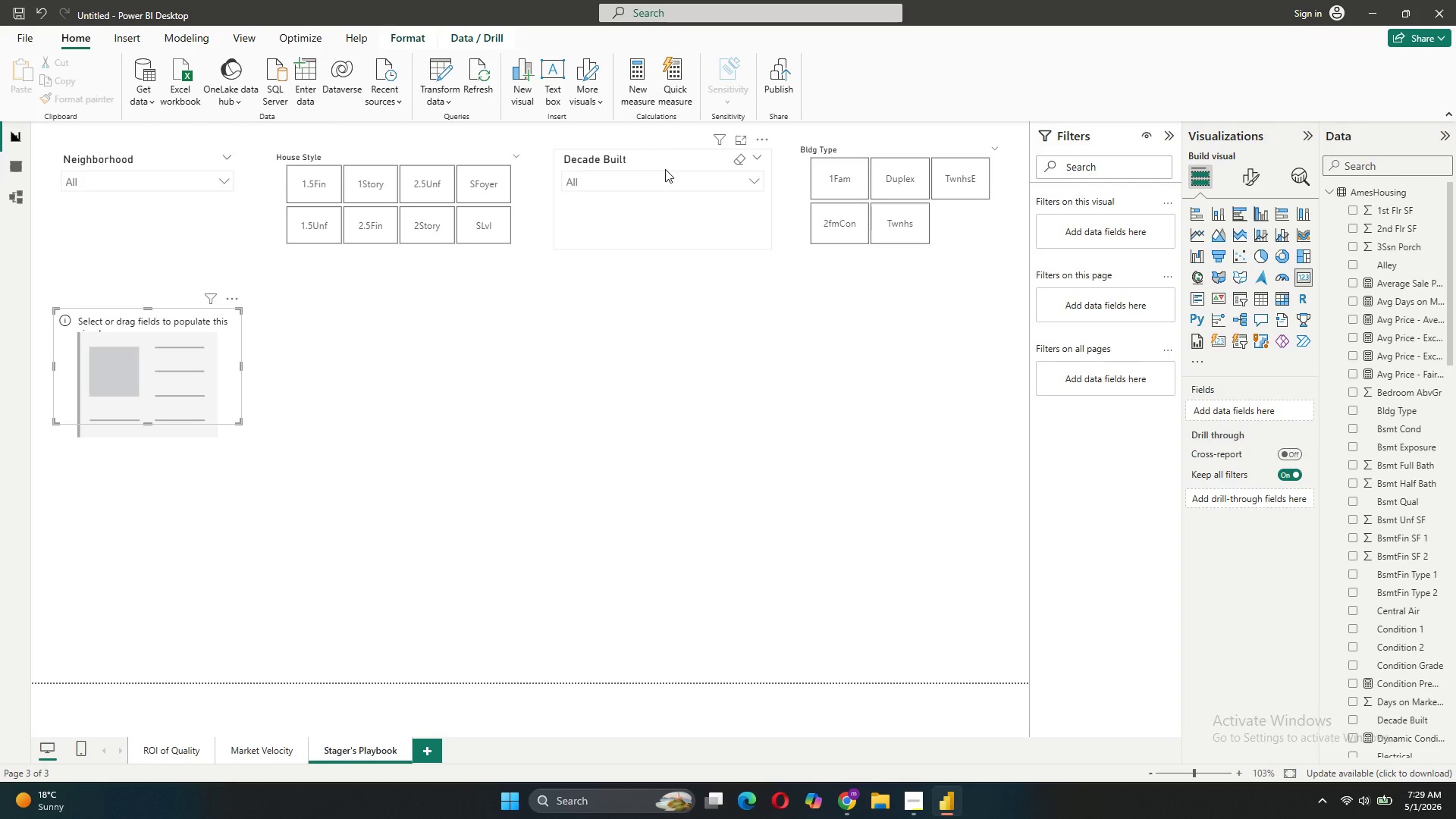 
wait(7.11)
 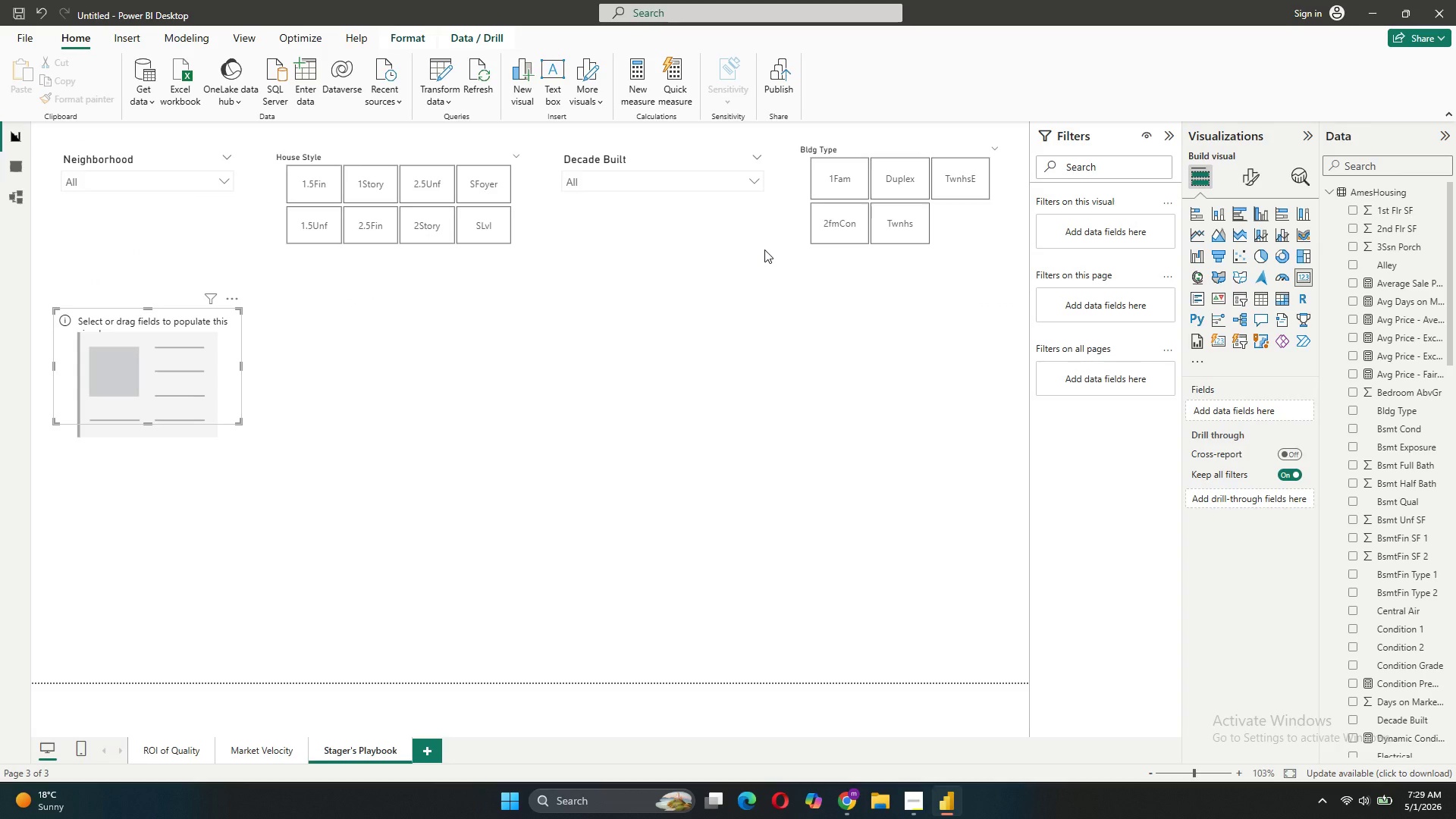 
left_click_drag(start_coordinate=[150, 348], to_coordinate=[150, 303])
 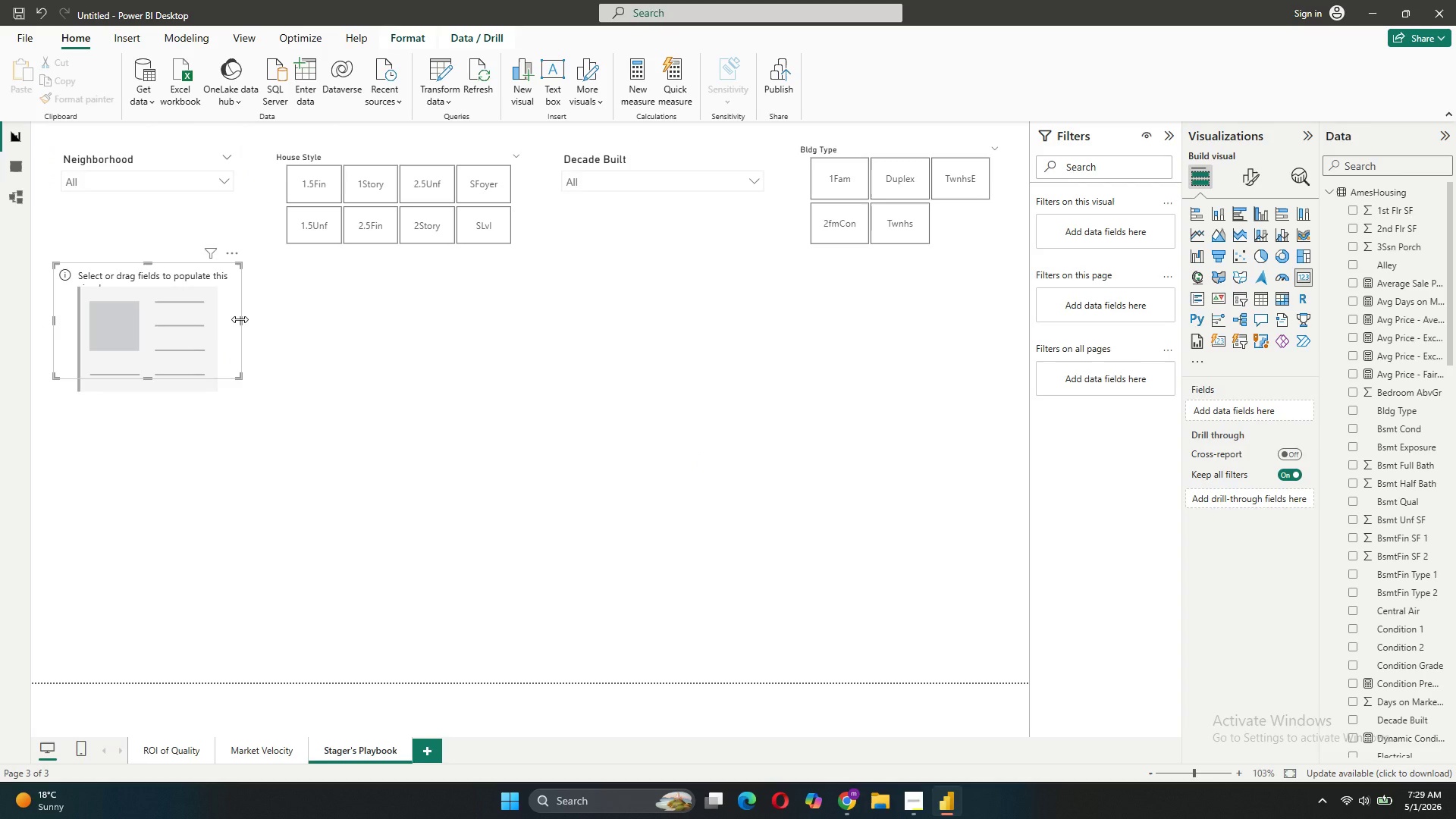 
left_click_drag(start_coordinate=[240, 319], to_coordinate=[260, 318])
 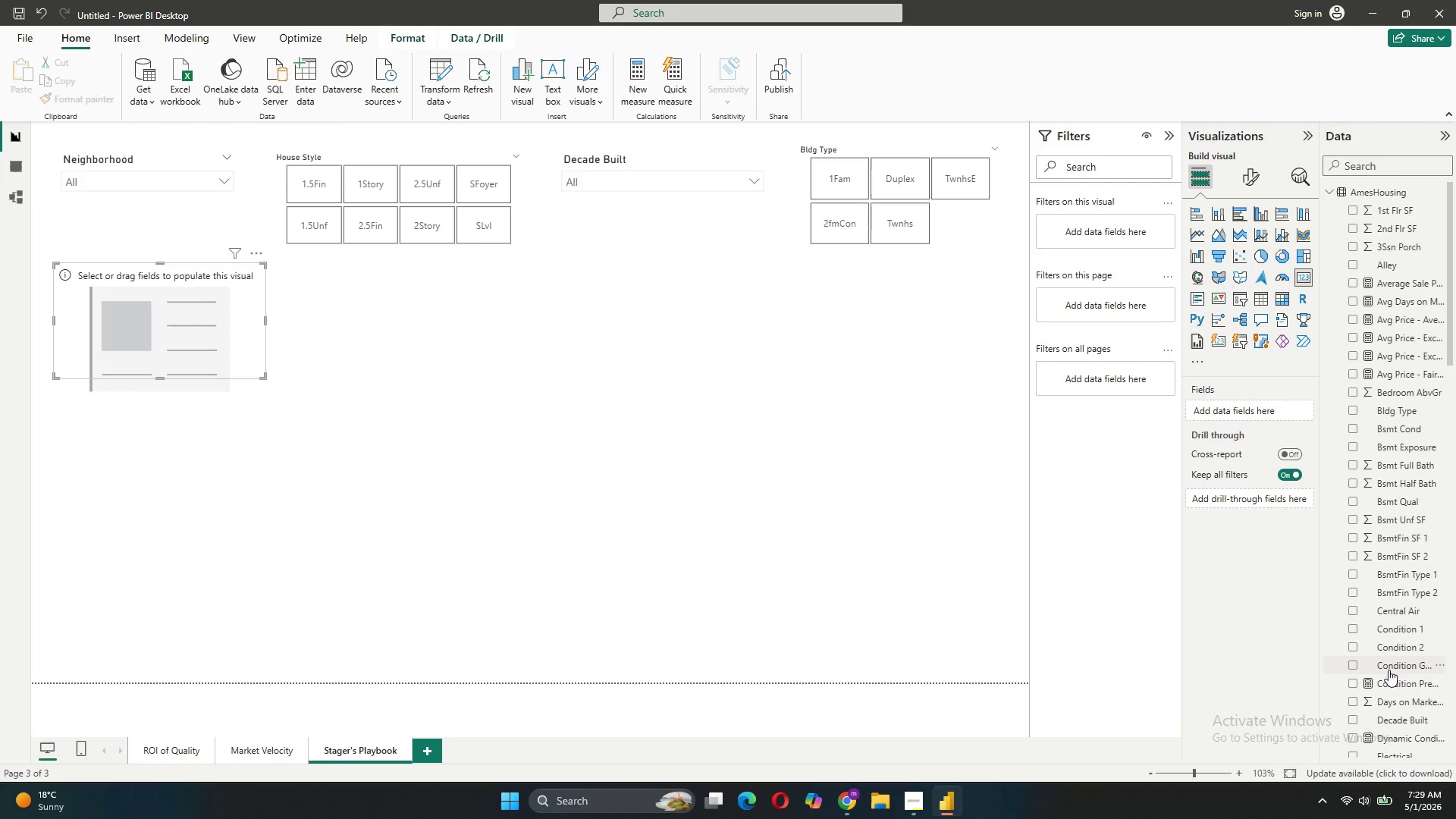 
left_click_drag(start_coordinate=[1396, 733], to_coordinate=[1236, 411])
 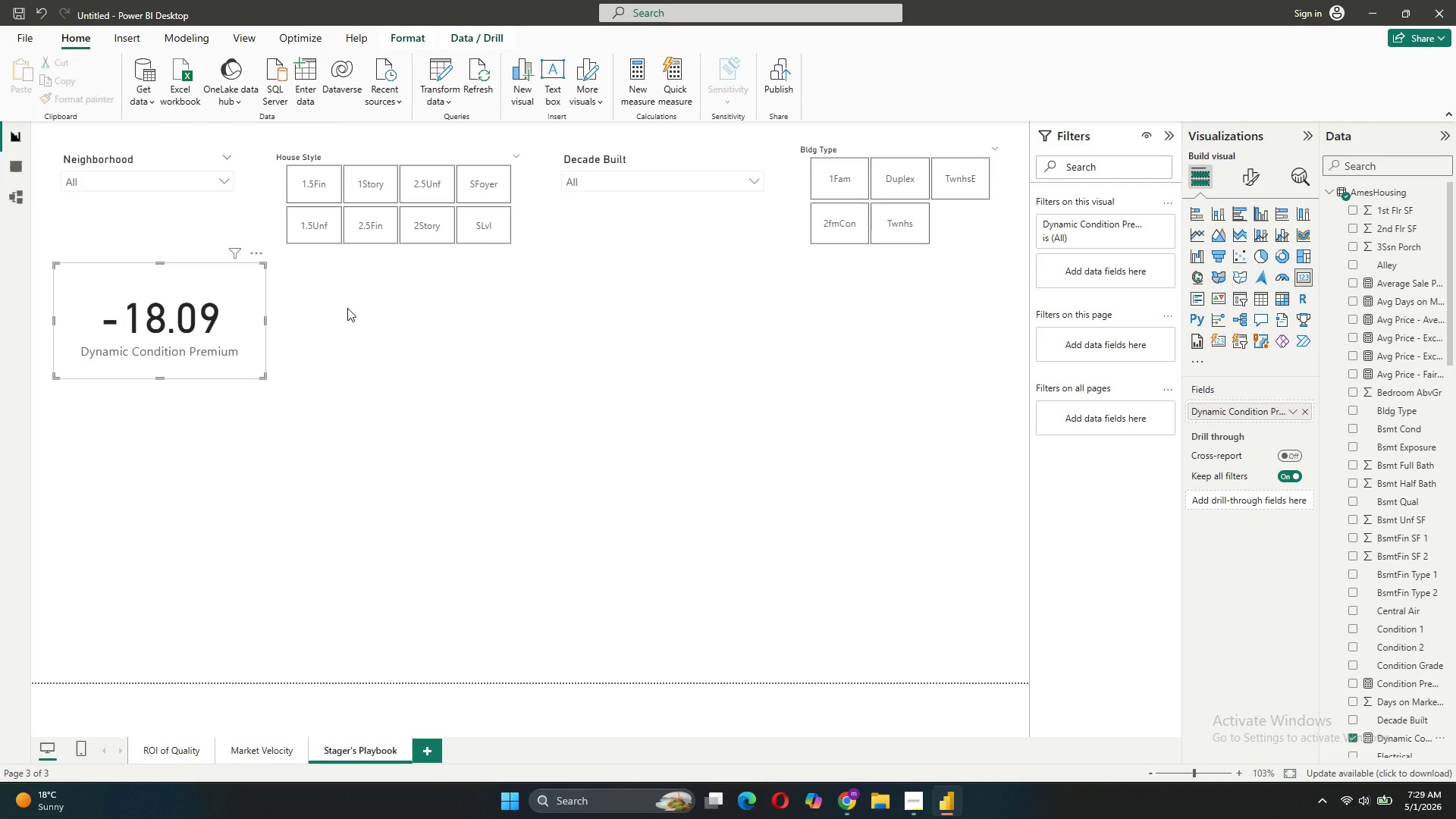 
wait(20.95)
 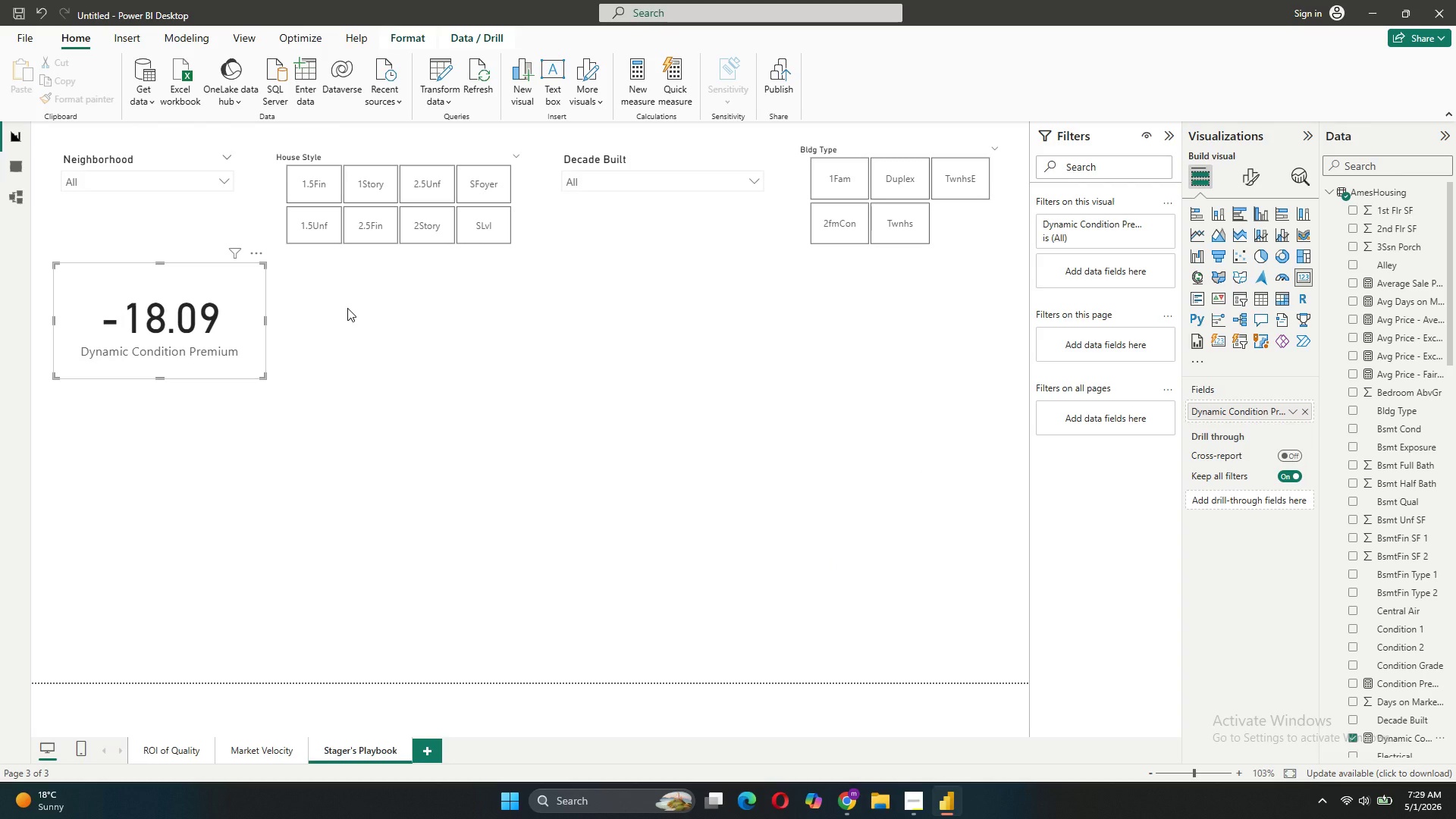 
left_click([455, 444])
 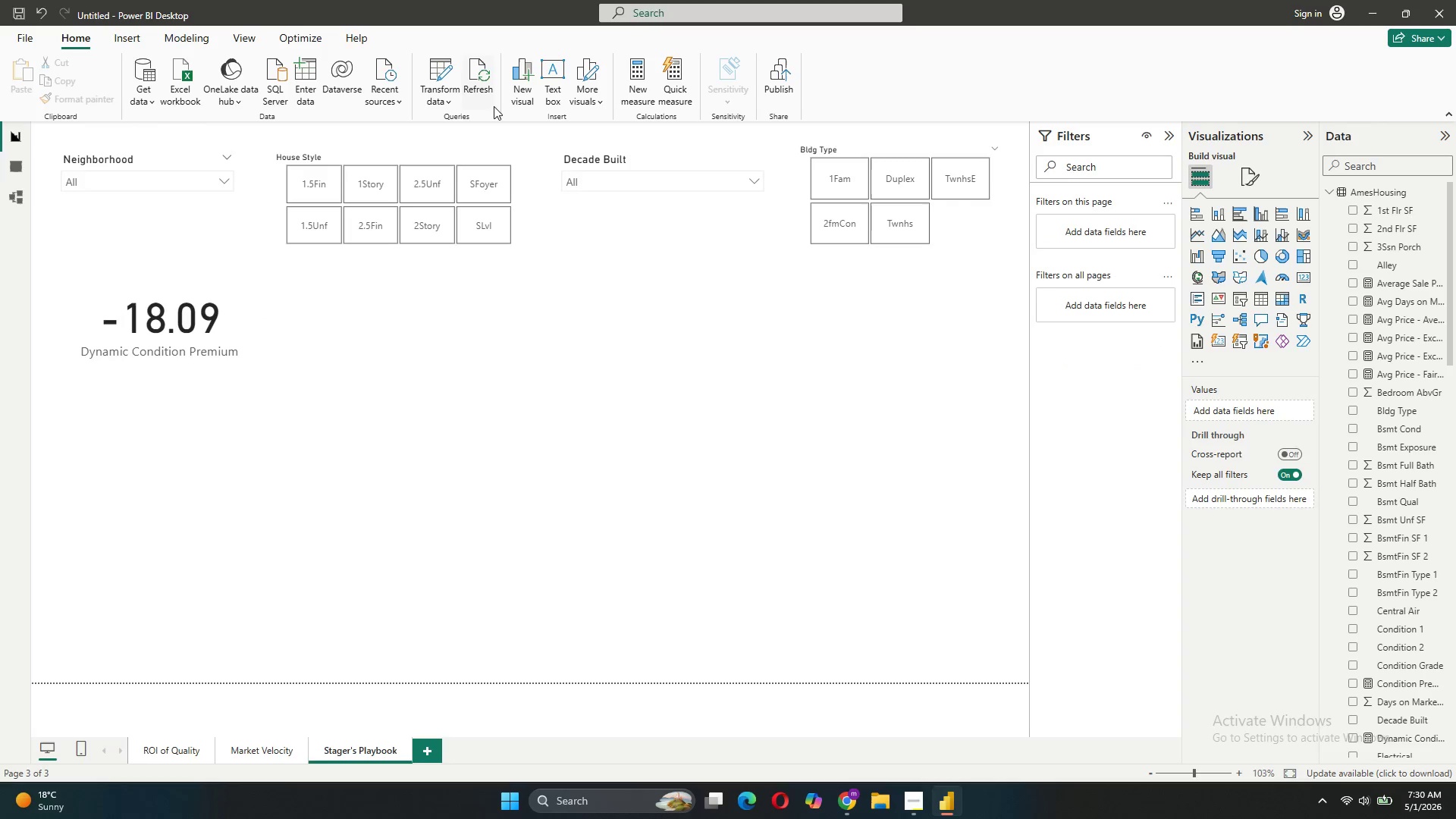 
wait(11.55)
 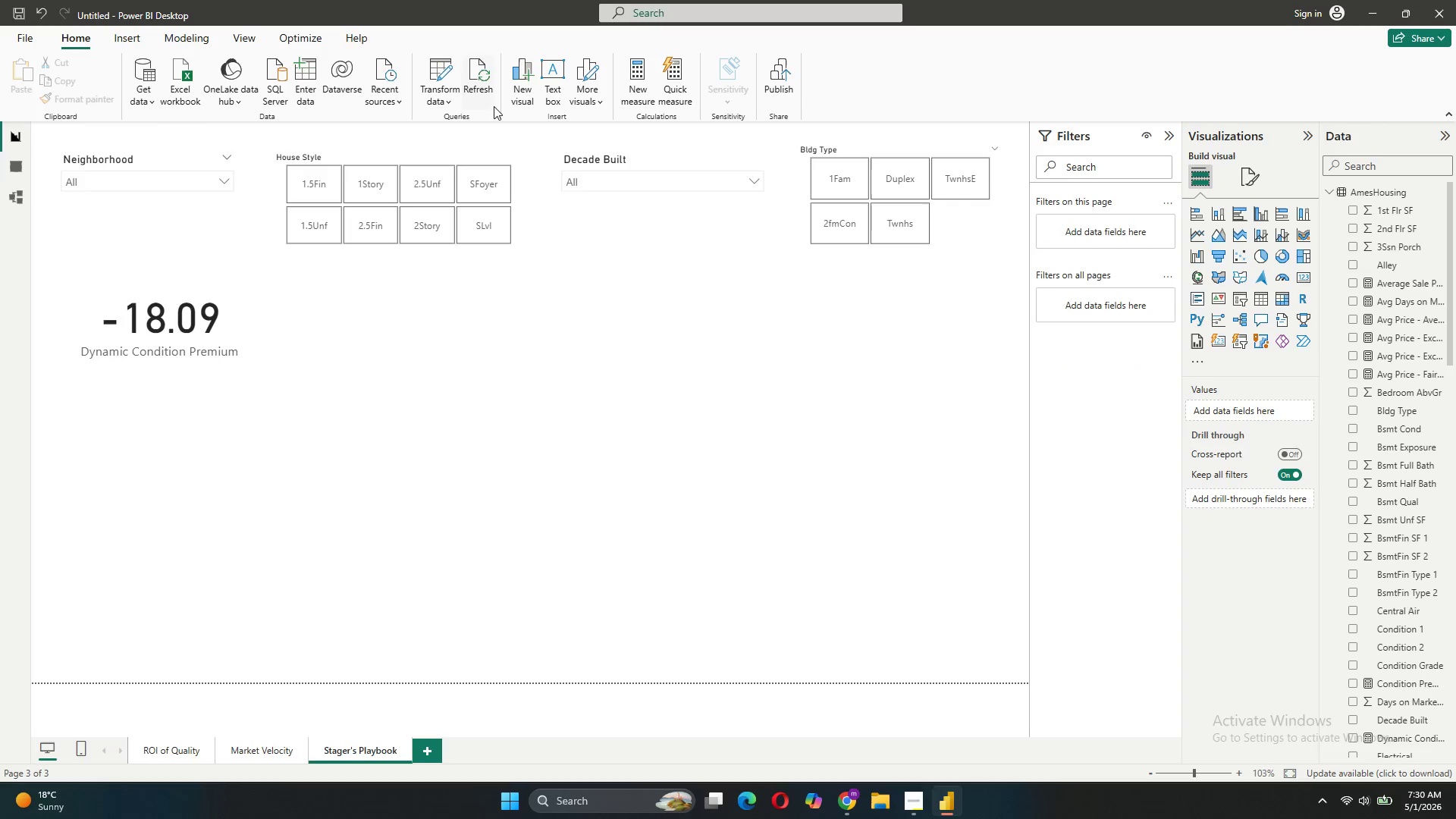 
left_click([426, 314])
 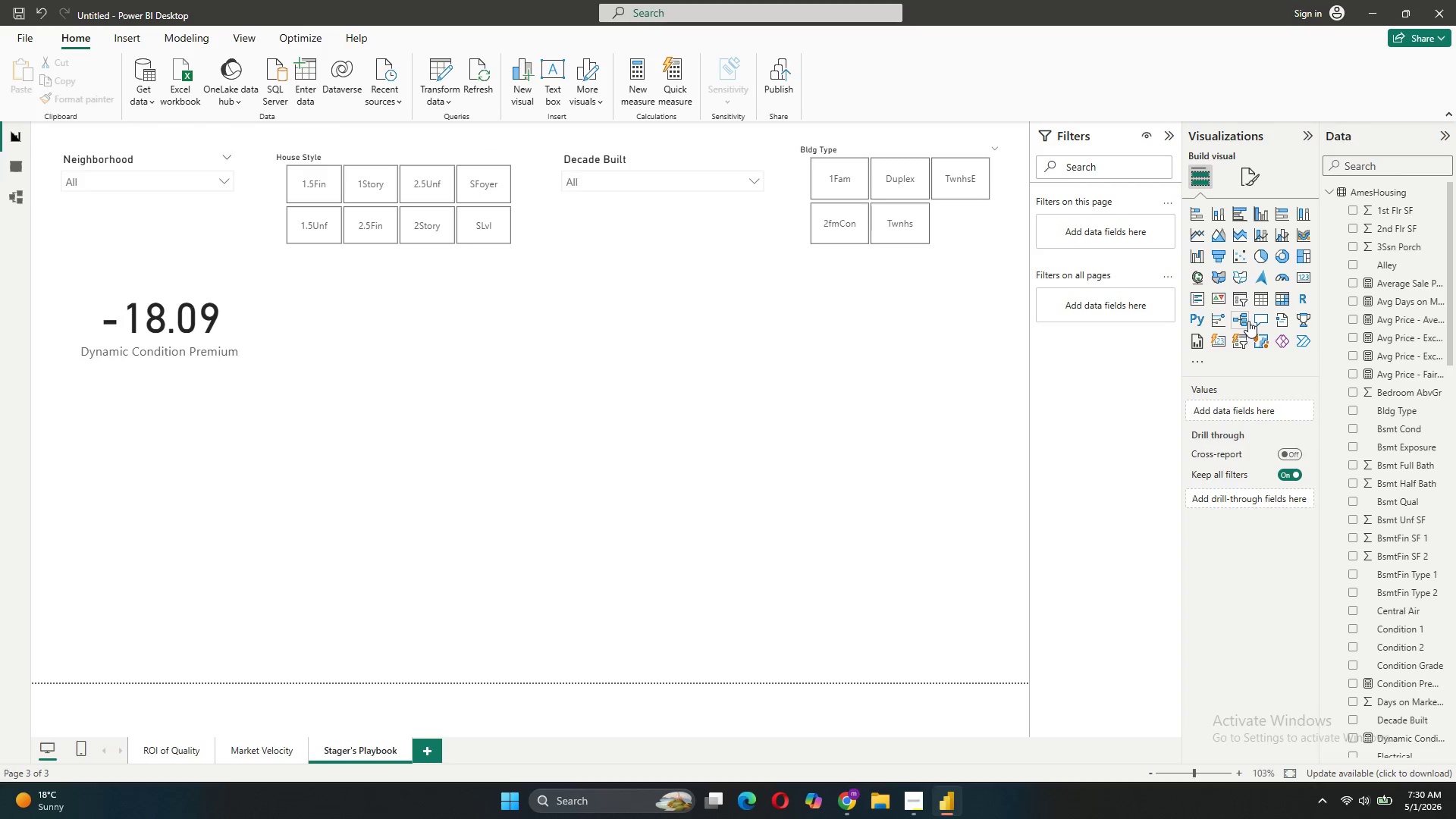 
left_click([1282, 279])
 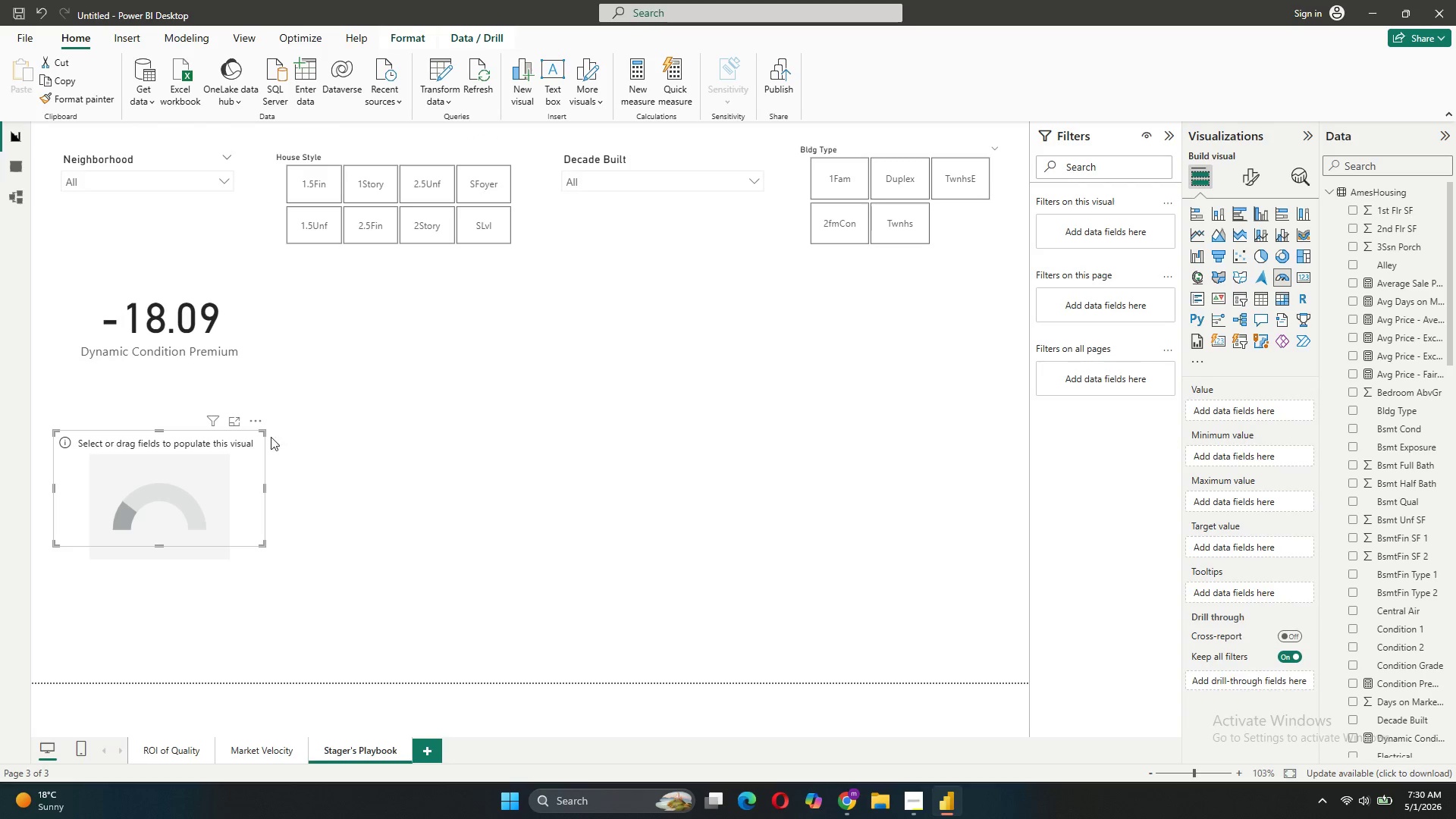 
left_click_drag(start_coordinate=[228, 473], to_coordinate=[582, 322])
 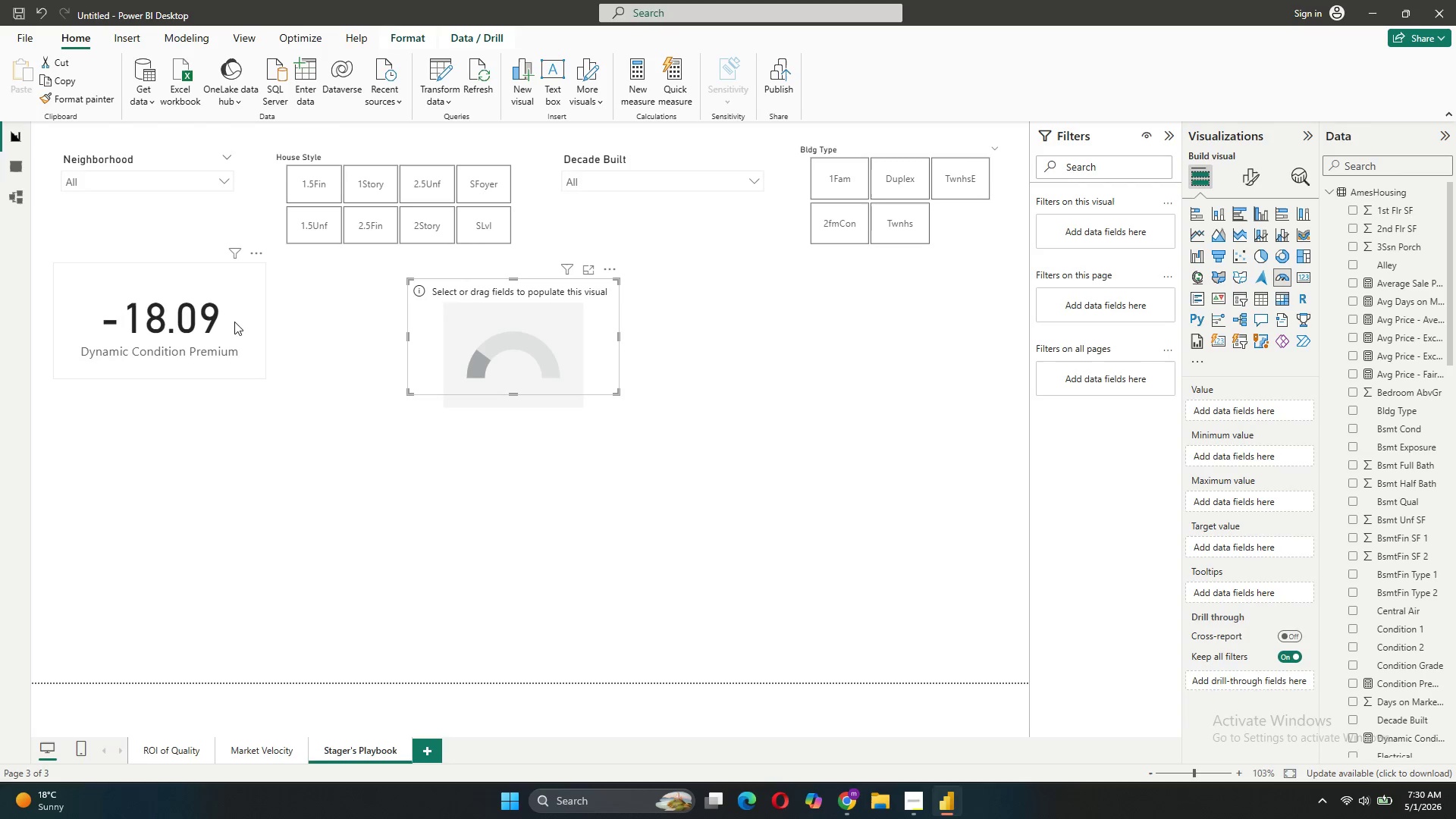 
left_click_drag(start_coordinate=[243, 318], to_coordinate=[256, 332])
 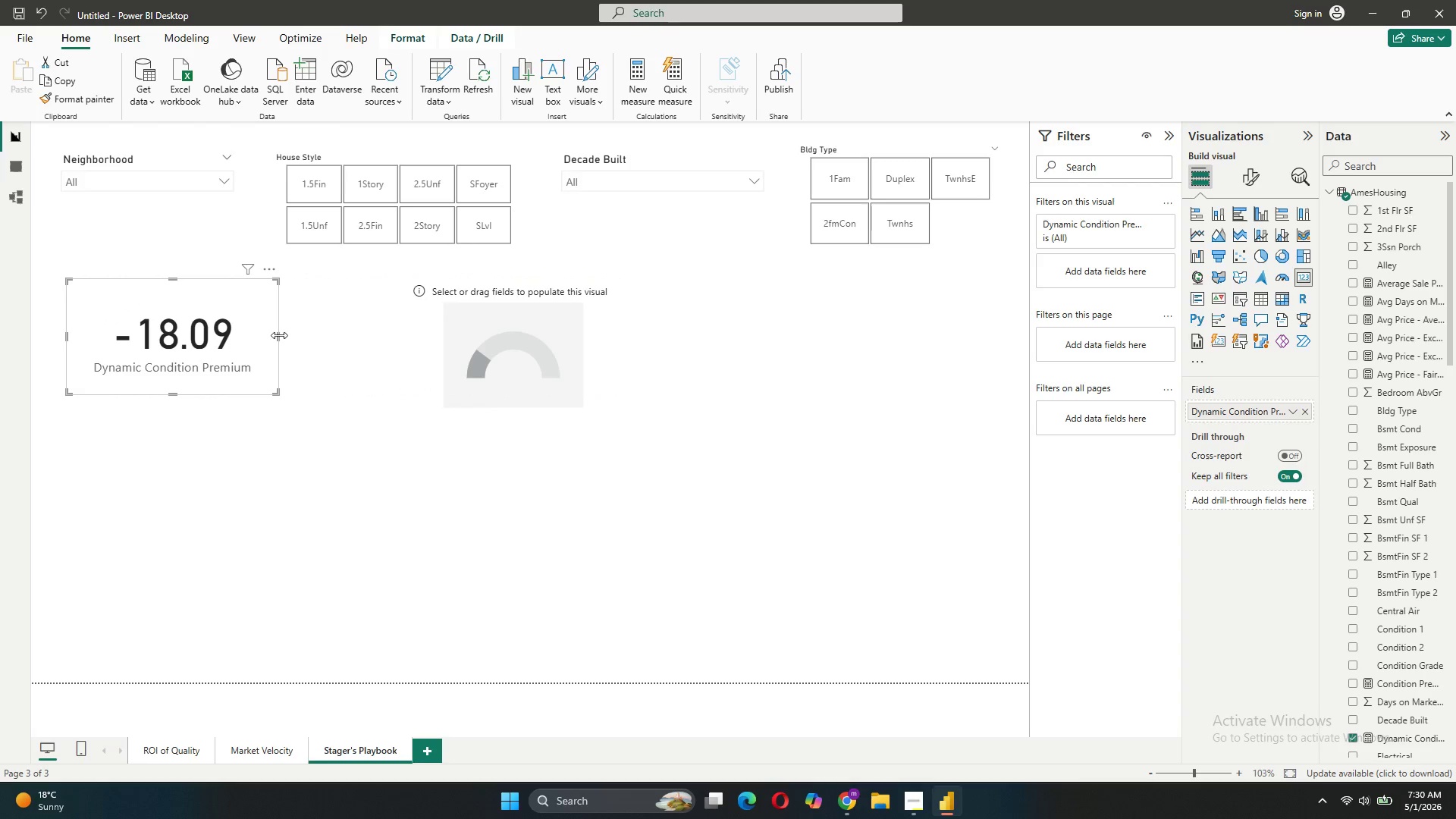 
left_click_drag(start_coordinate=[279, 335], to_coordinate=[330, 337])
 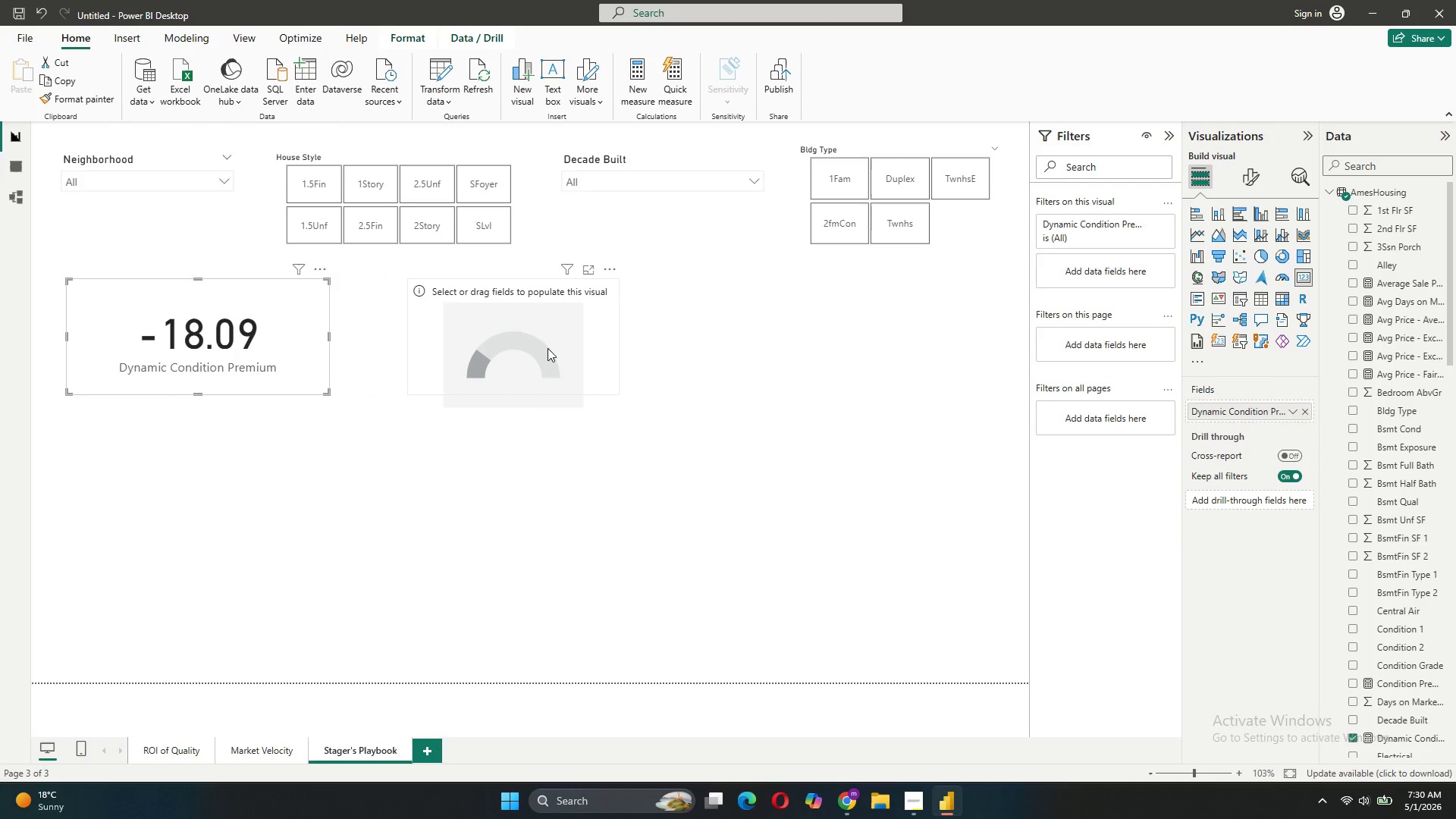 
left_click([548, 348])
 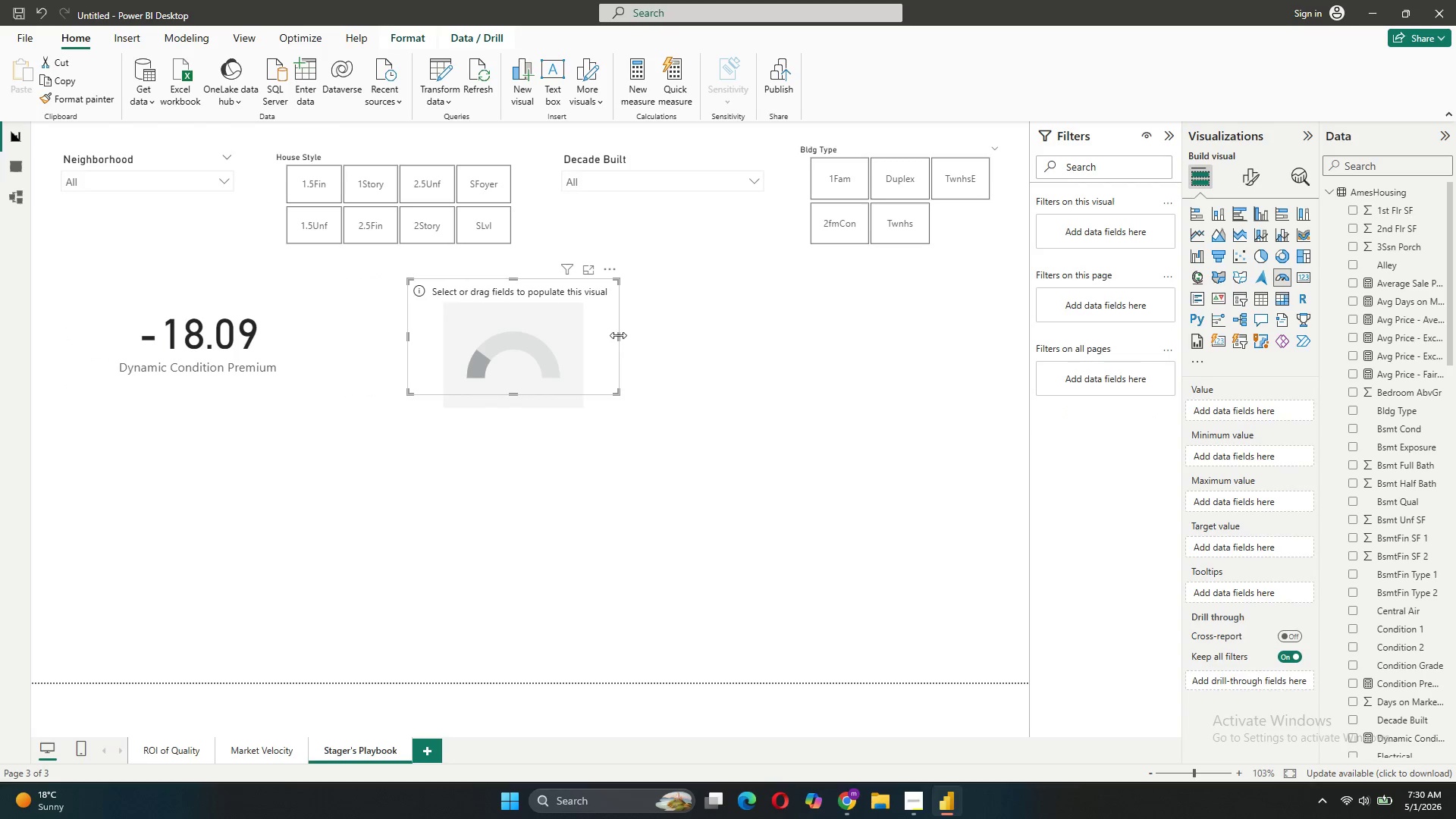 
left_click_drag(start_coordinate=[618, 335], to_coordinate=[658, 333])
 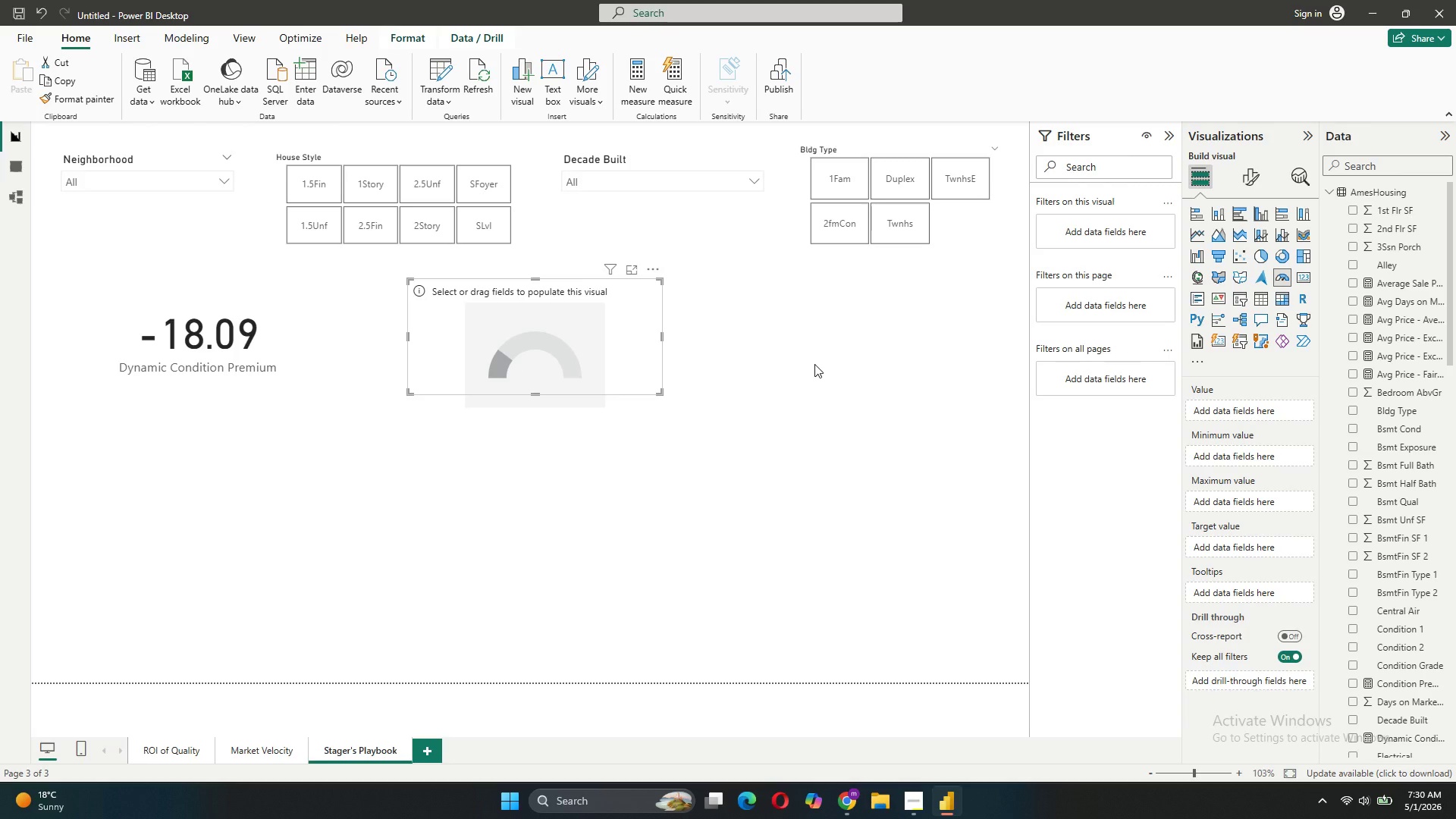 
wait(8.48)
 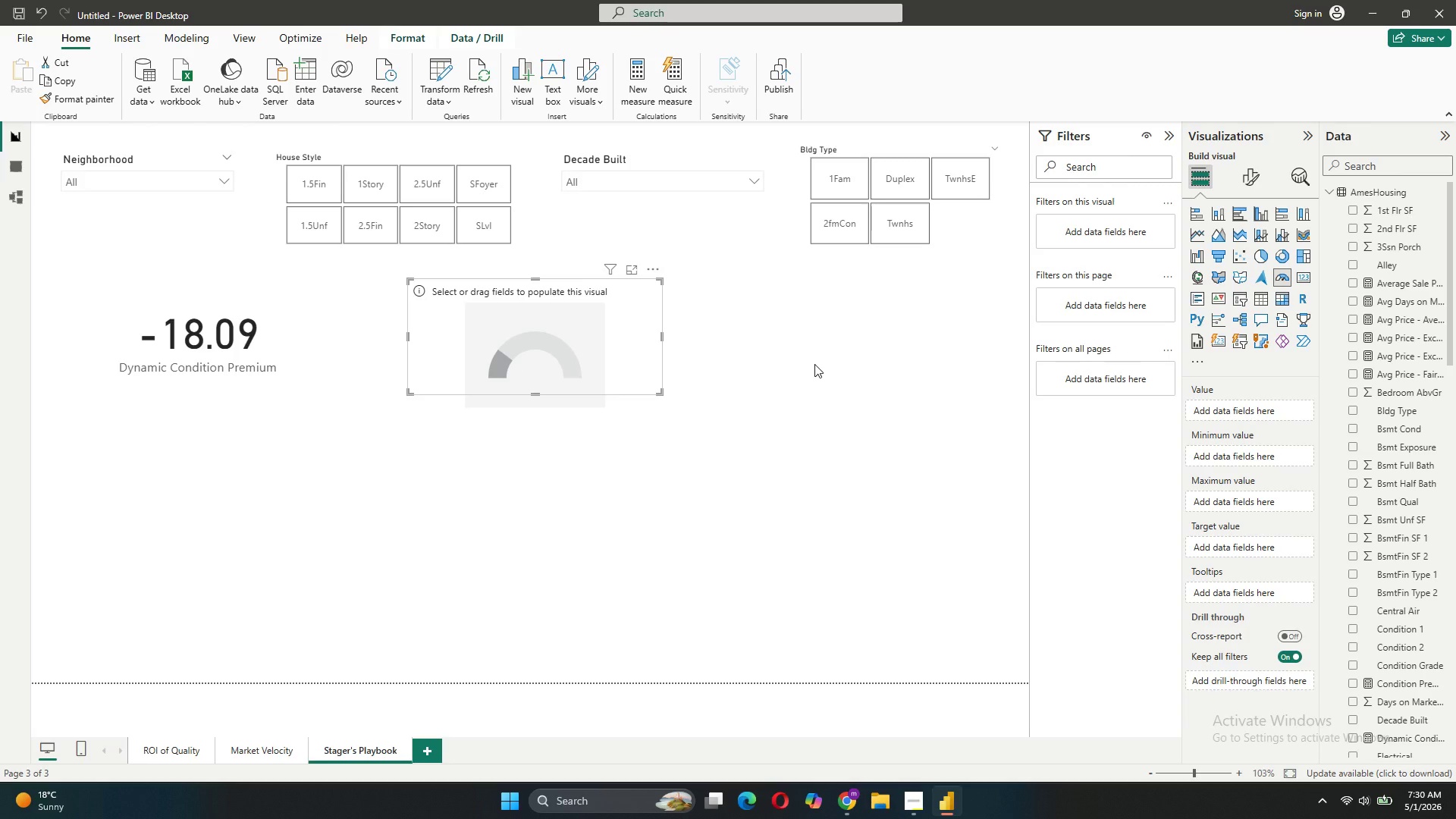 
left_click_drag(start_coordinate=[1401, 670], to_coordinate=[1260, 408])
 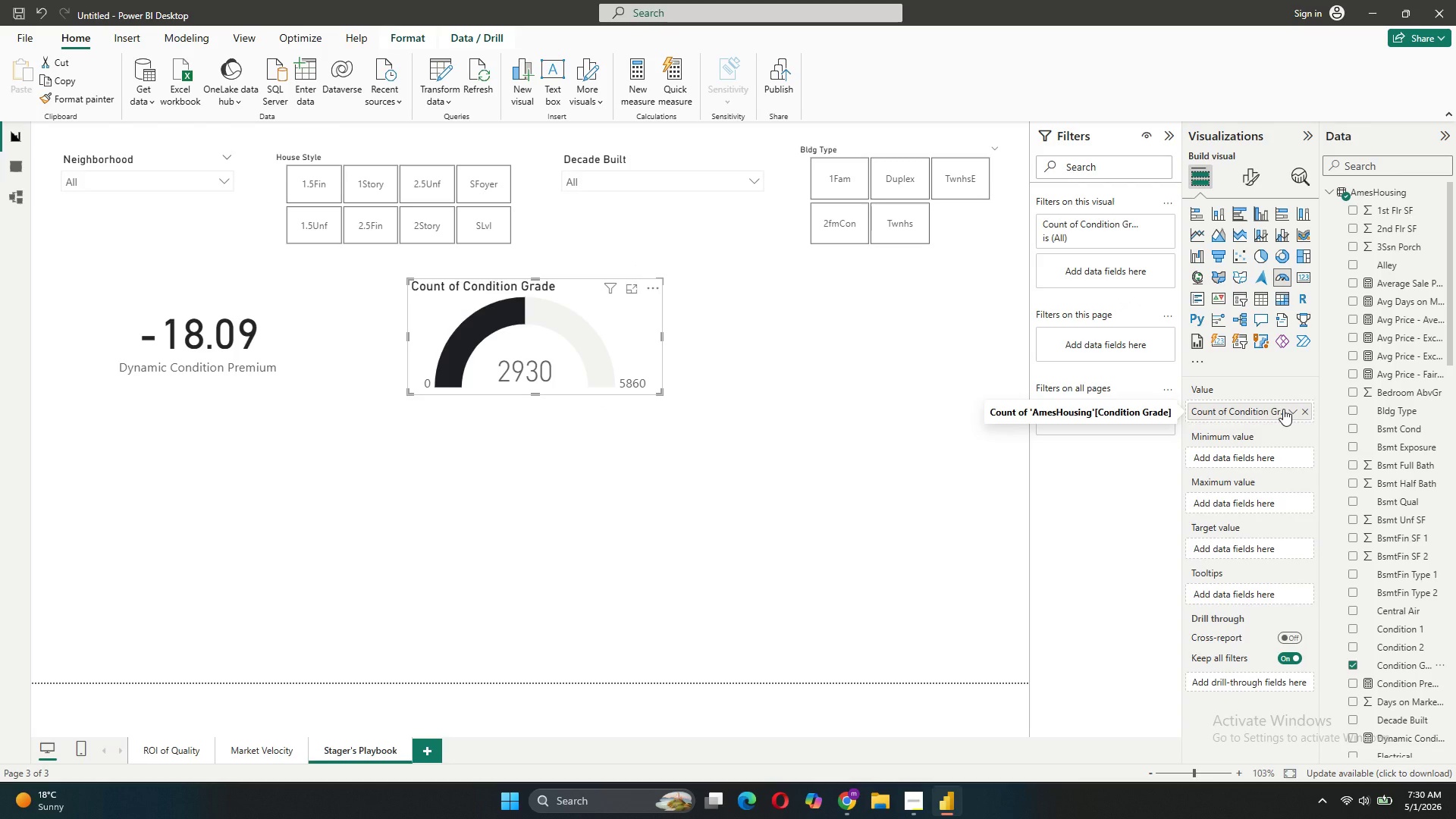 
left_click([1283, 409])
 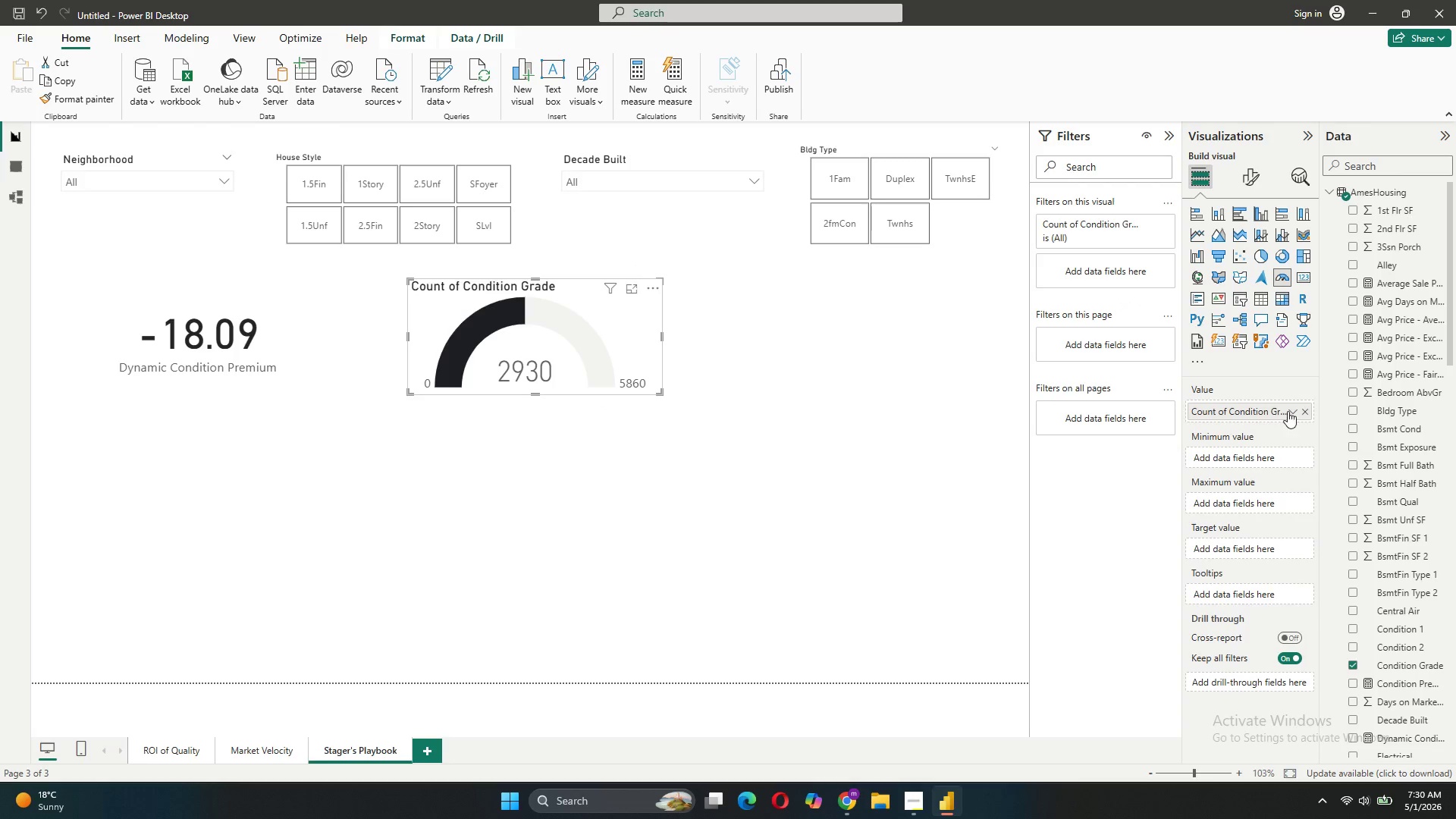 
left_click([1288, 411])
 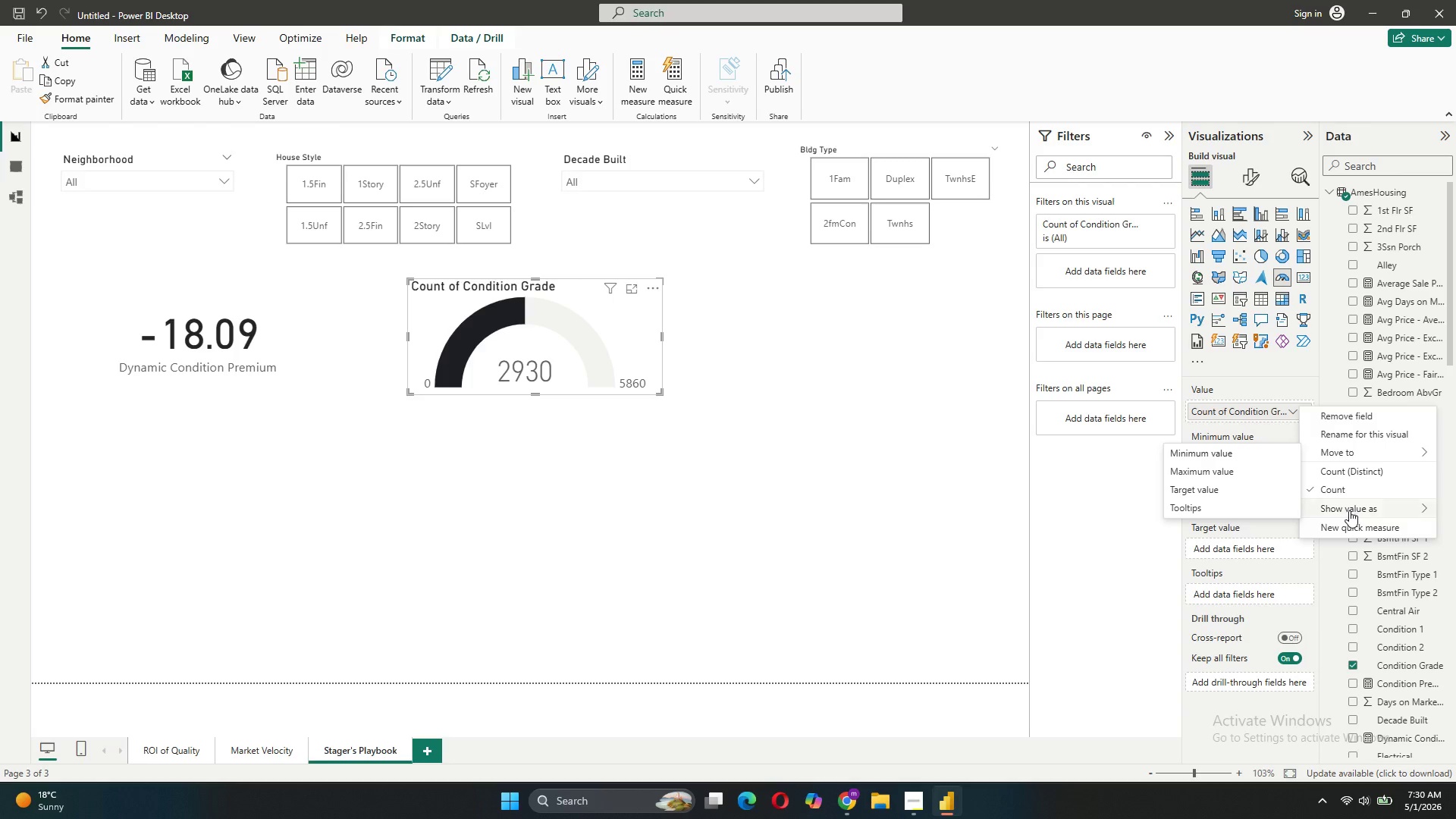 
wait(18.33)
 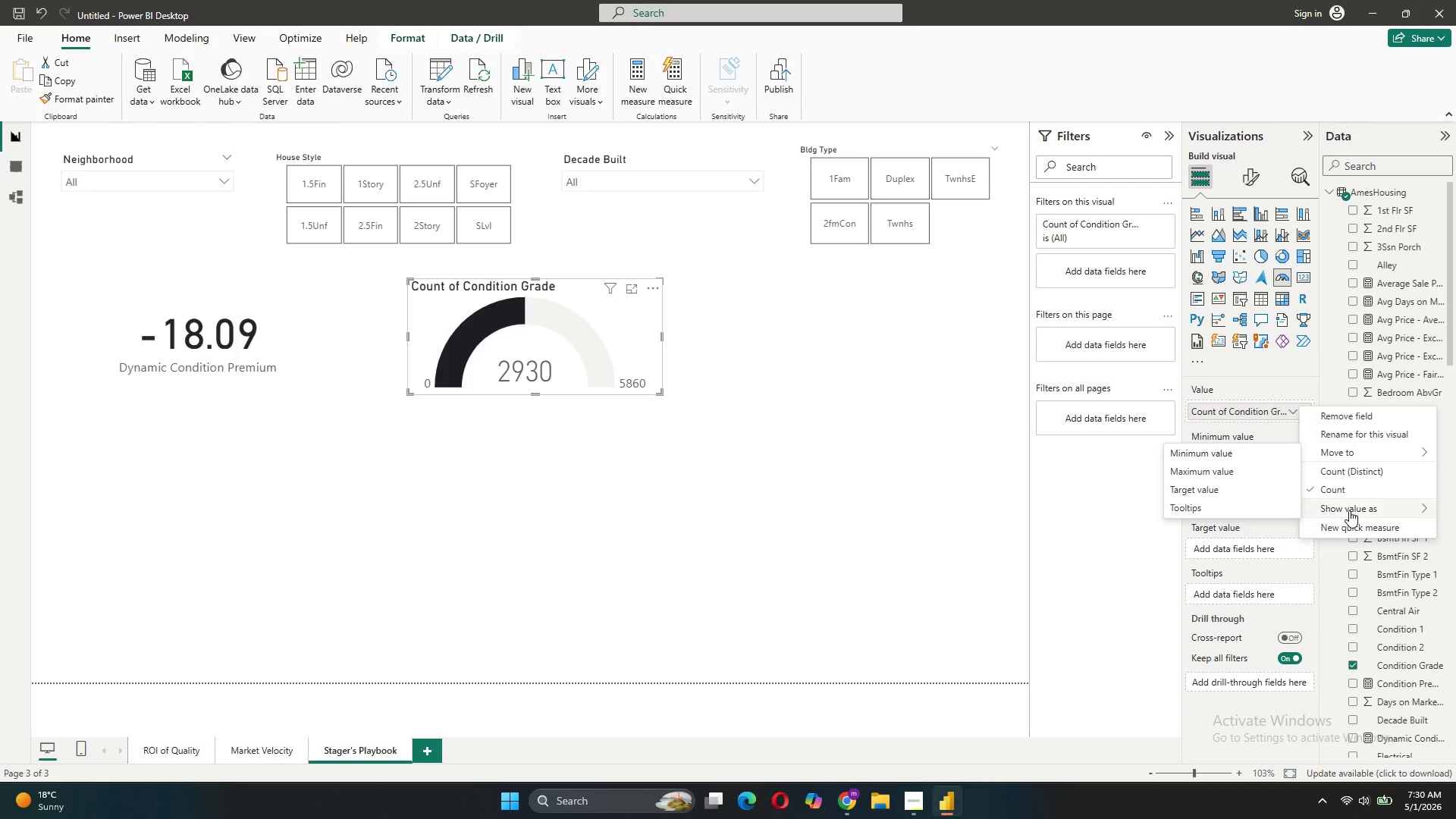 
left_click([1268, 370])
 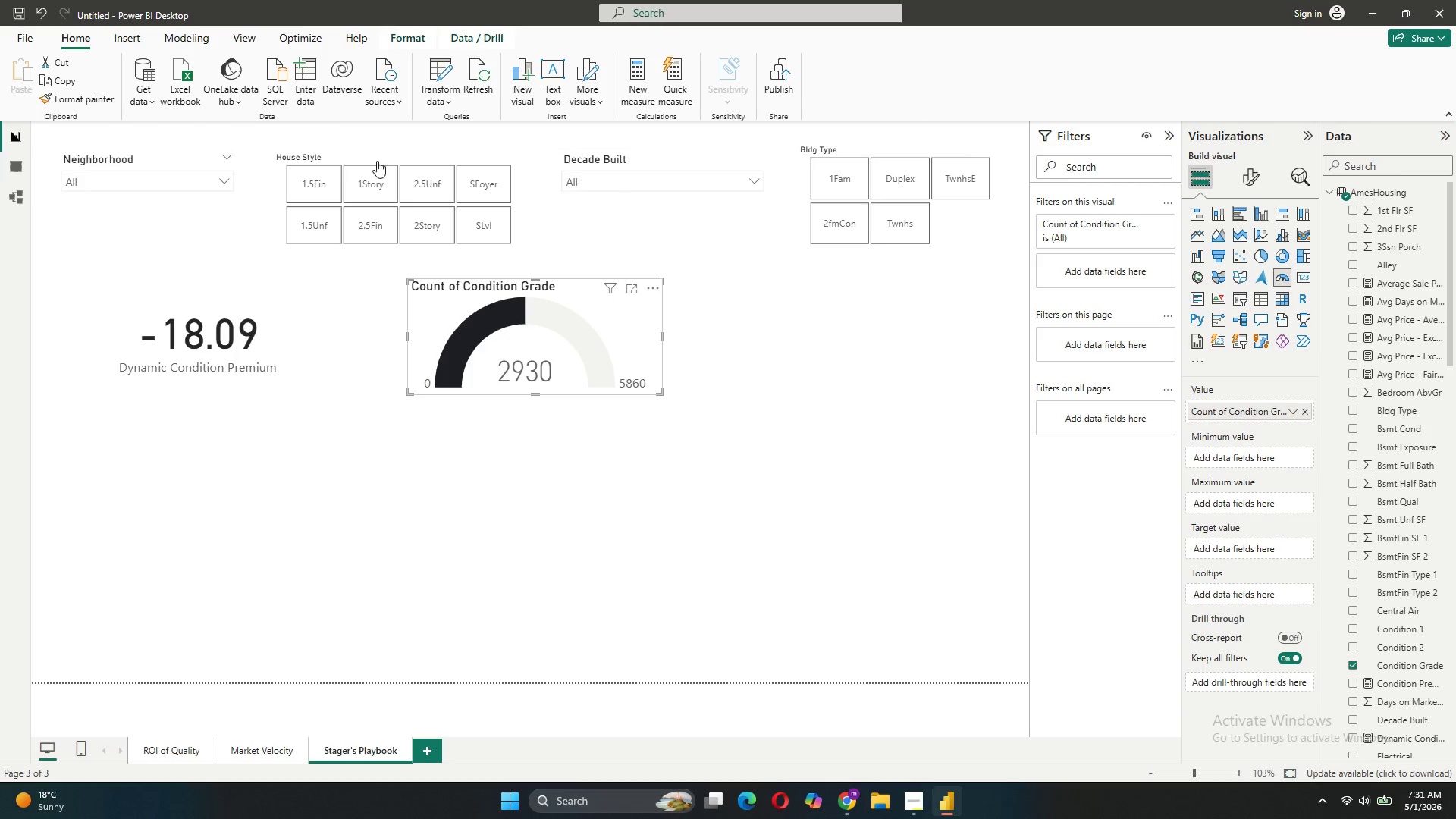 
left_click([312, 185])
 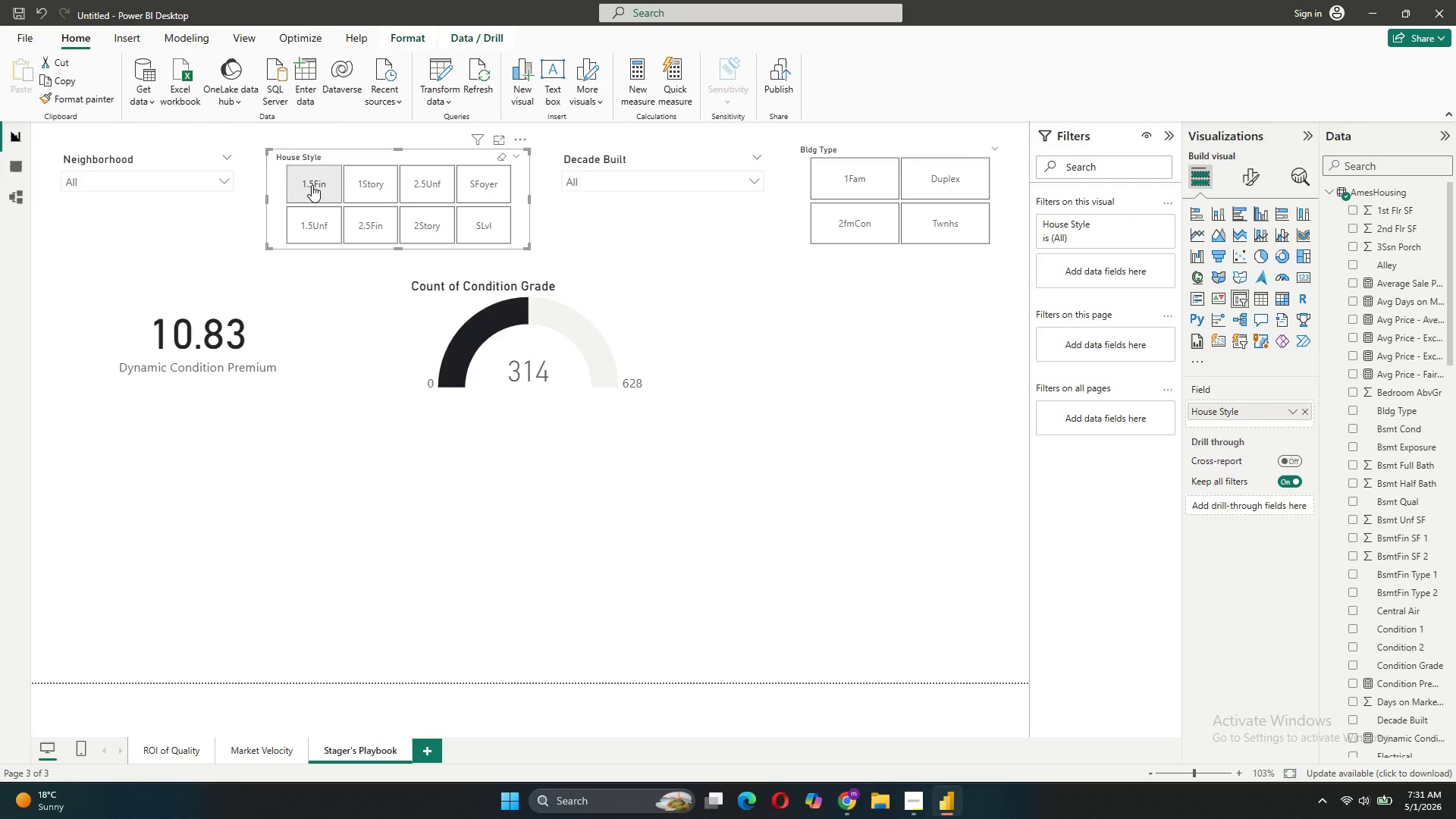 
left_click([386, 190])
 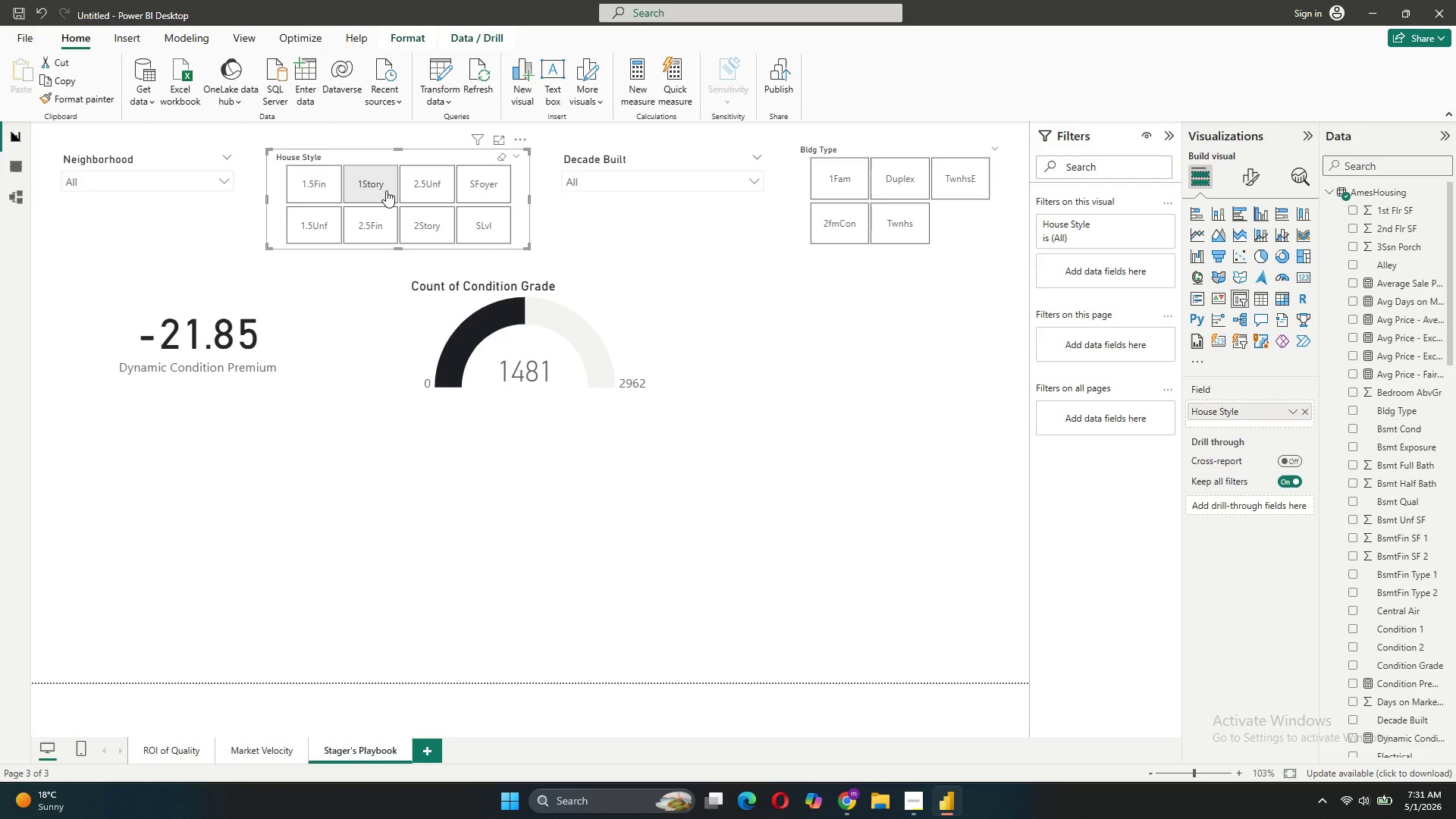 
left_click([438, 187])
 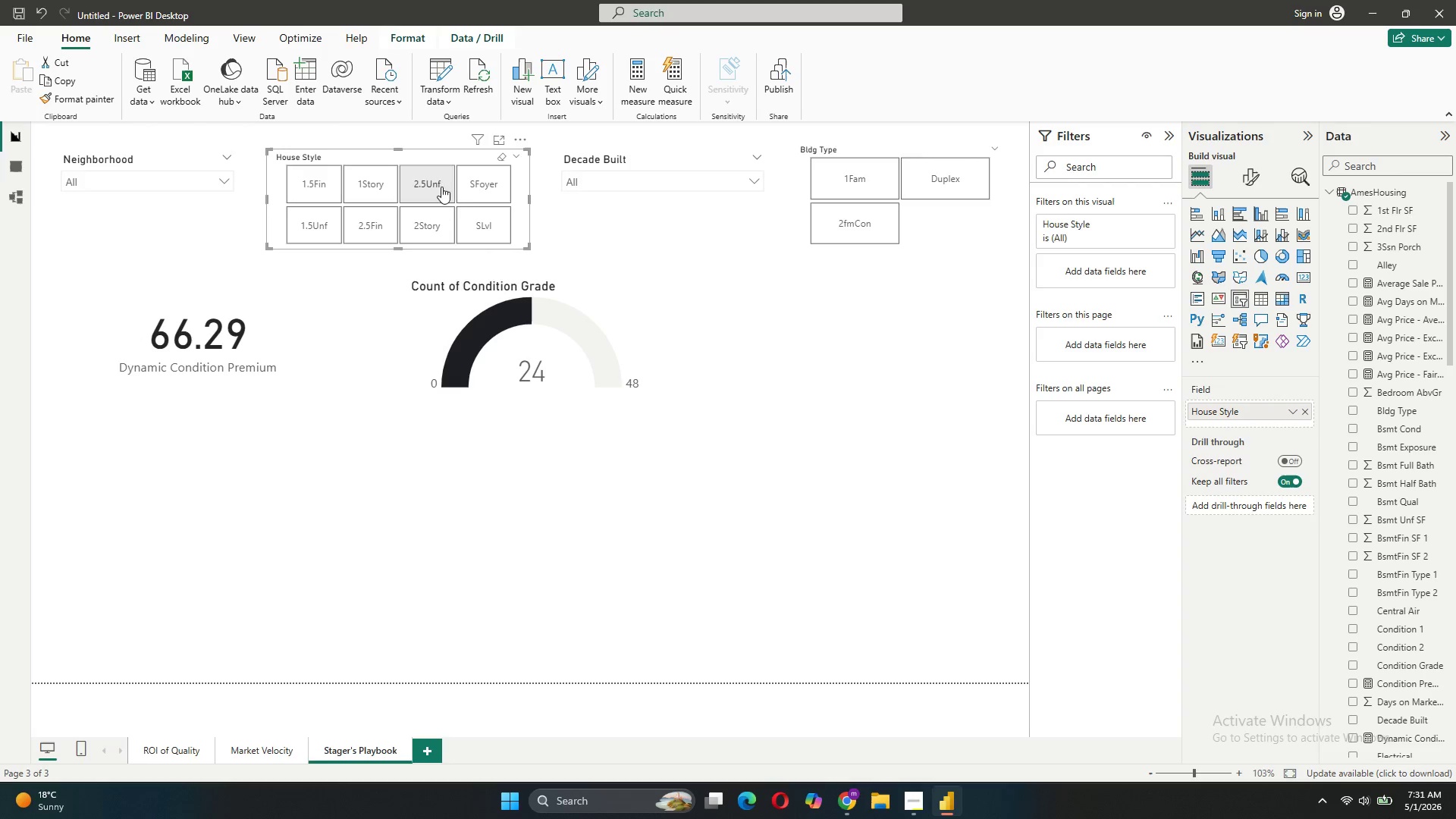 
left_click([497, 190])
 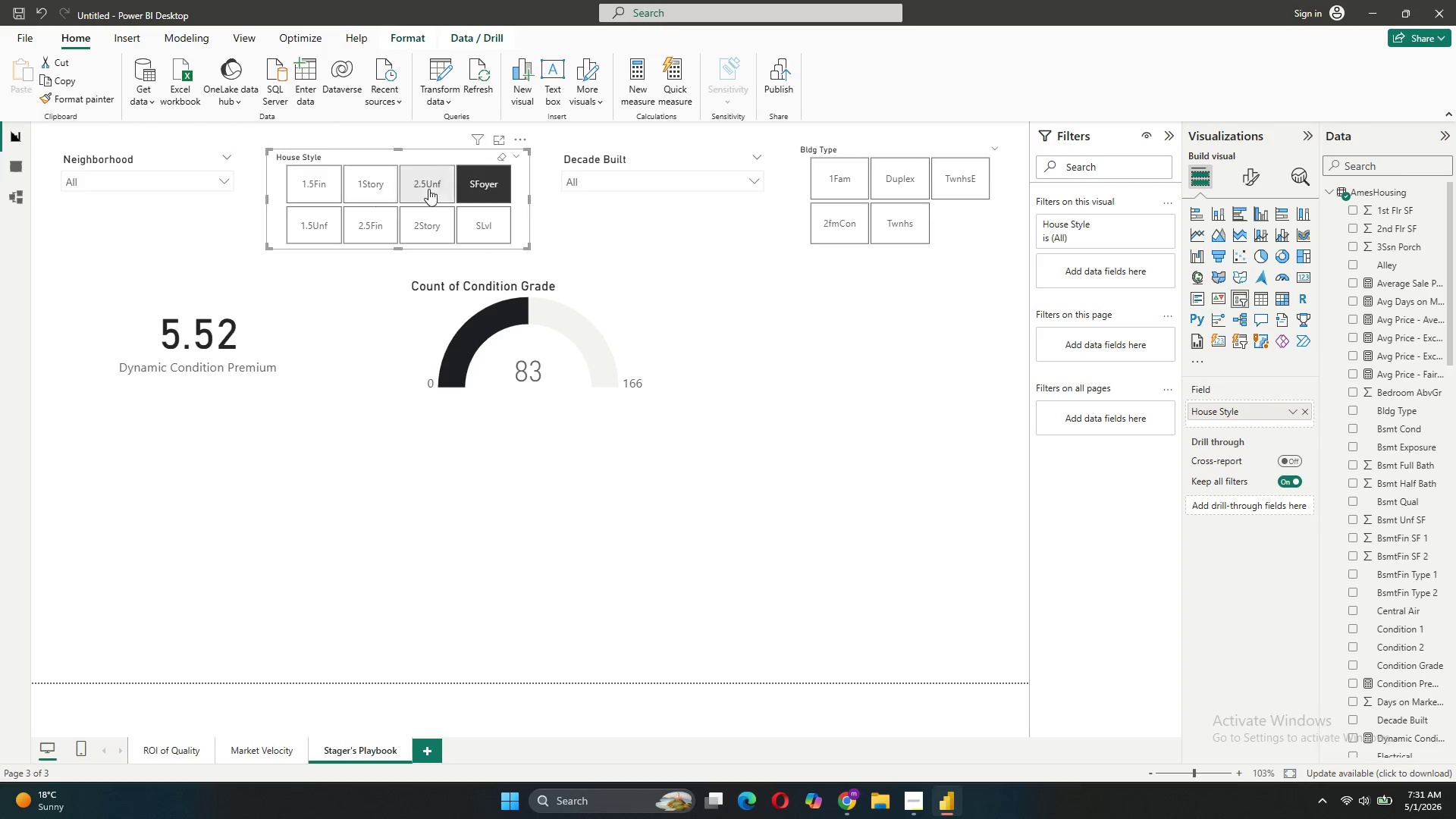 
left_click([479, 189])
 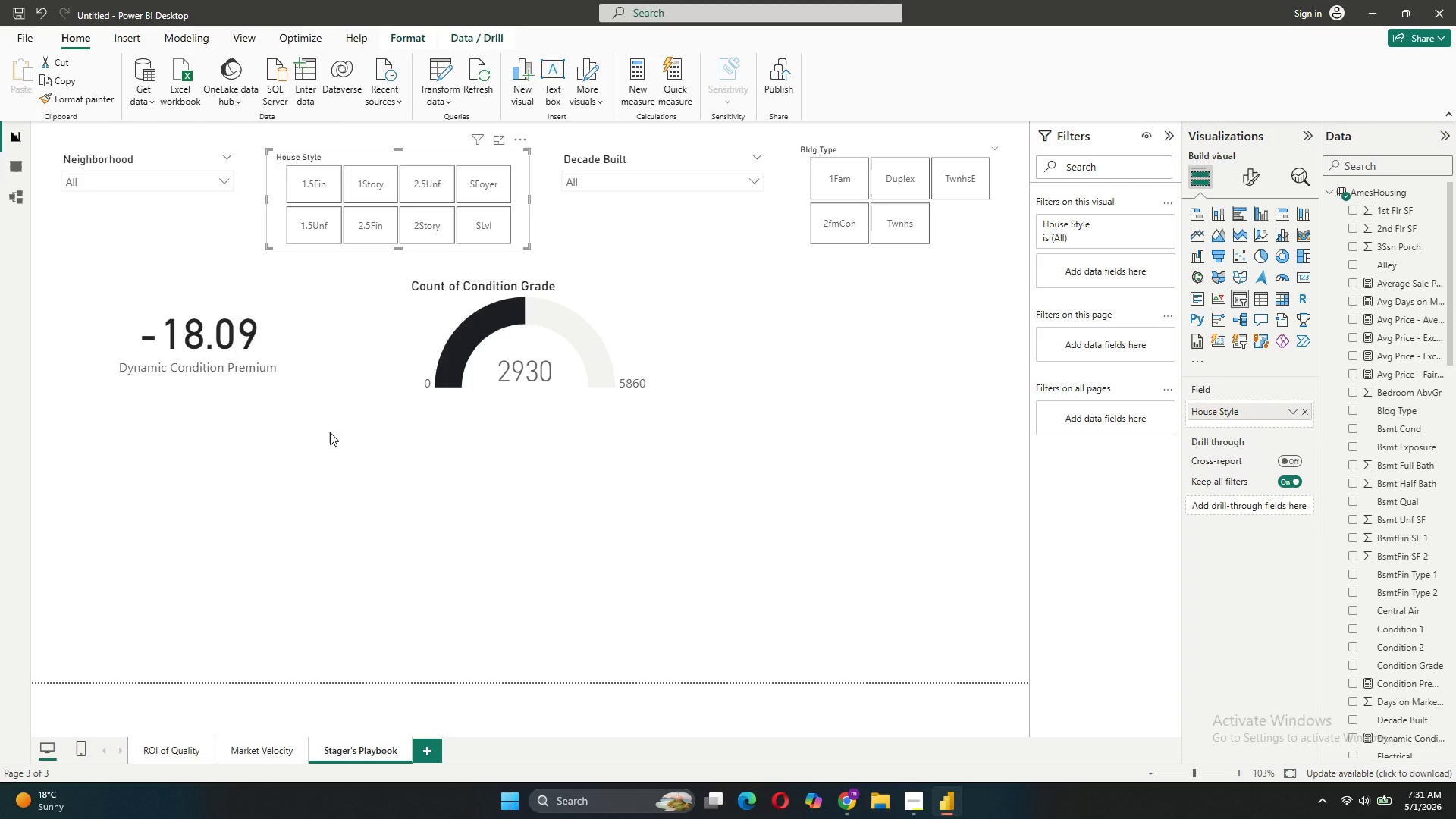 
wait(13.81)
 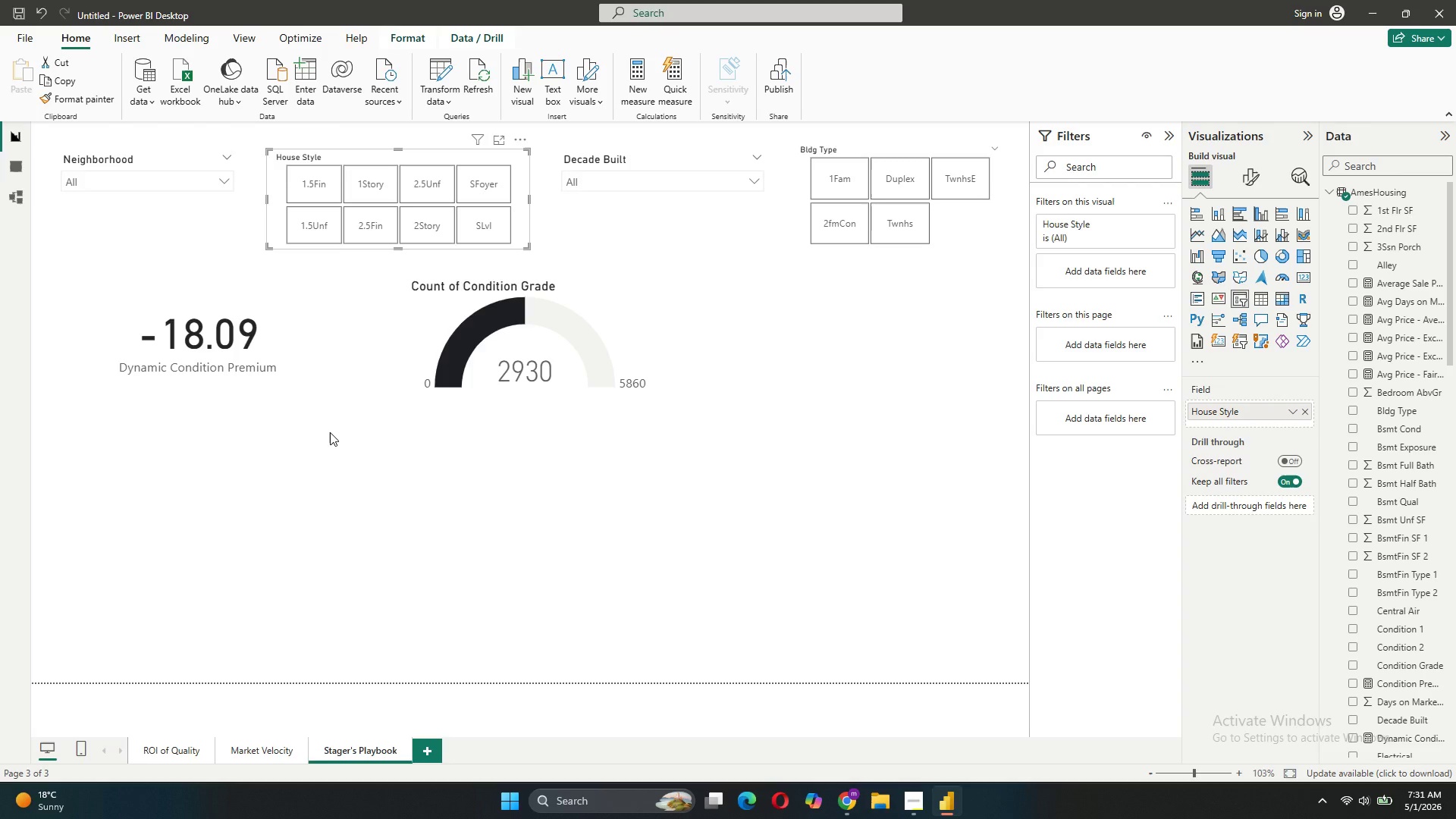 
left_click_drag(start_coordinate=[623, 314], to_coordinate=[648, 377])
 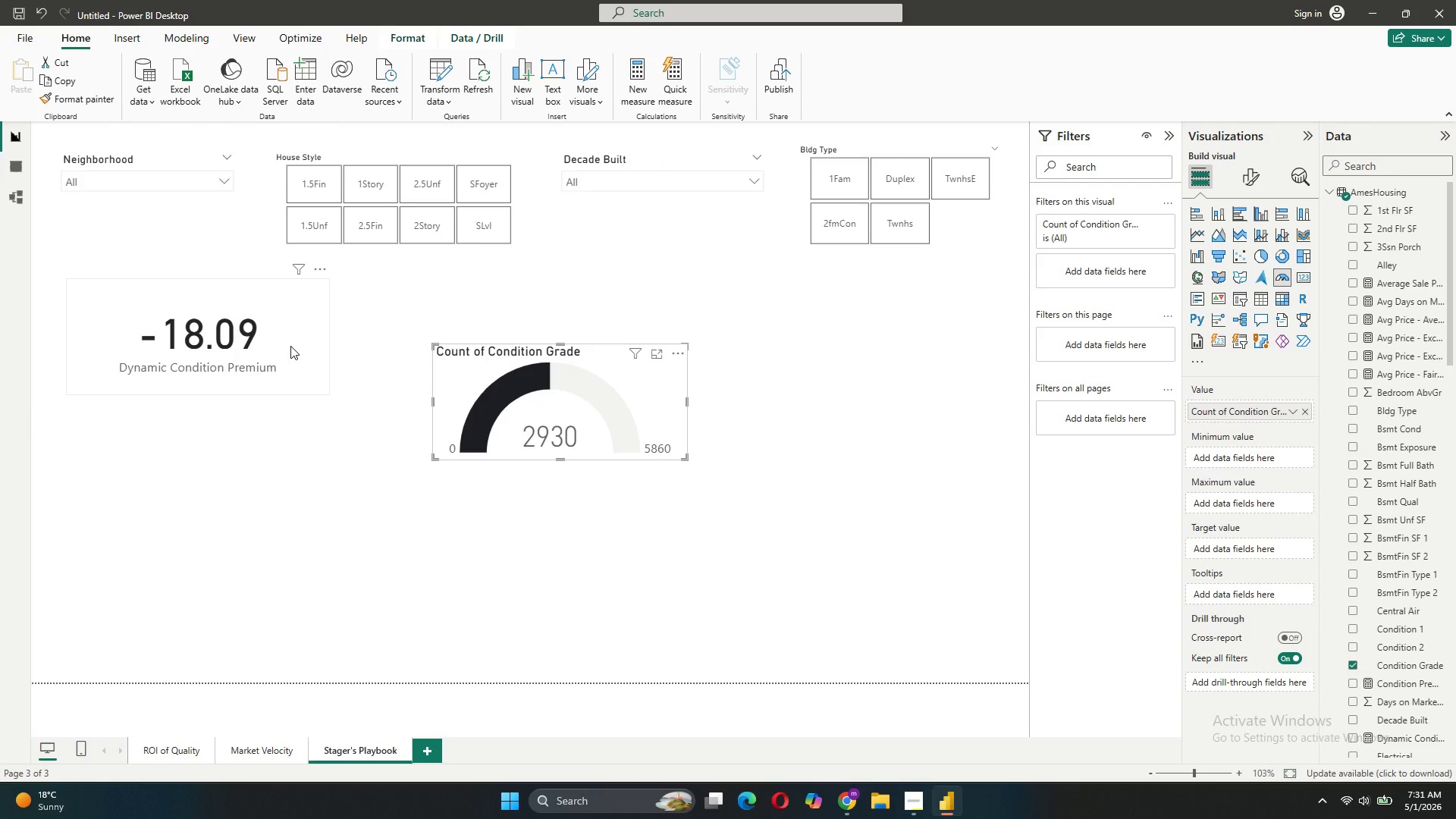 
left_click_drag(start_coordinate=[290, 346], to_coordinate=[302, 410])
 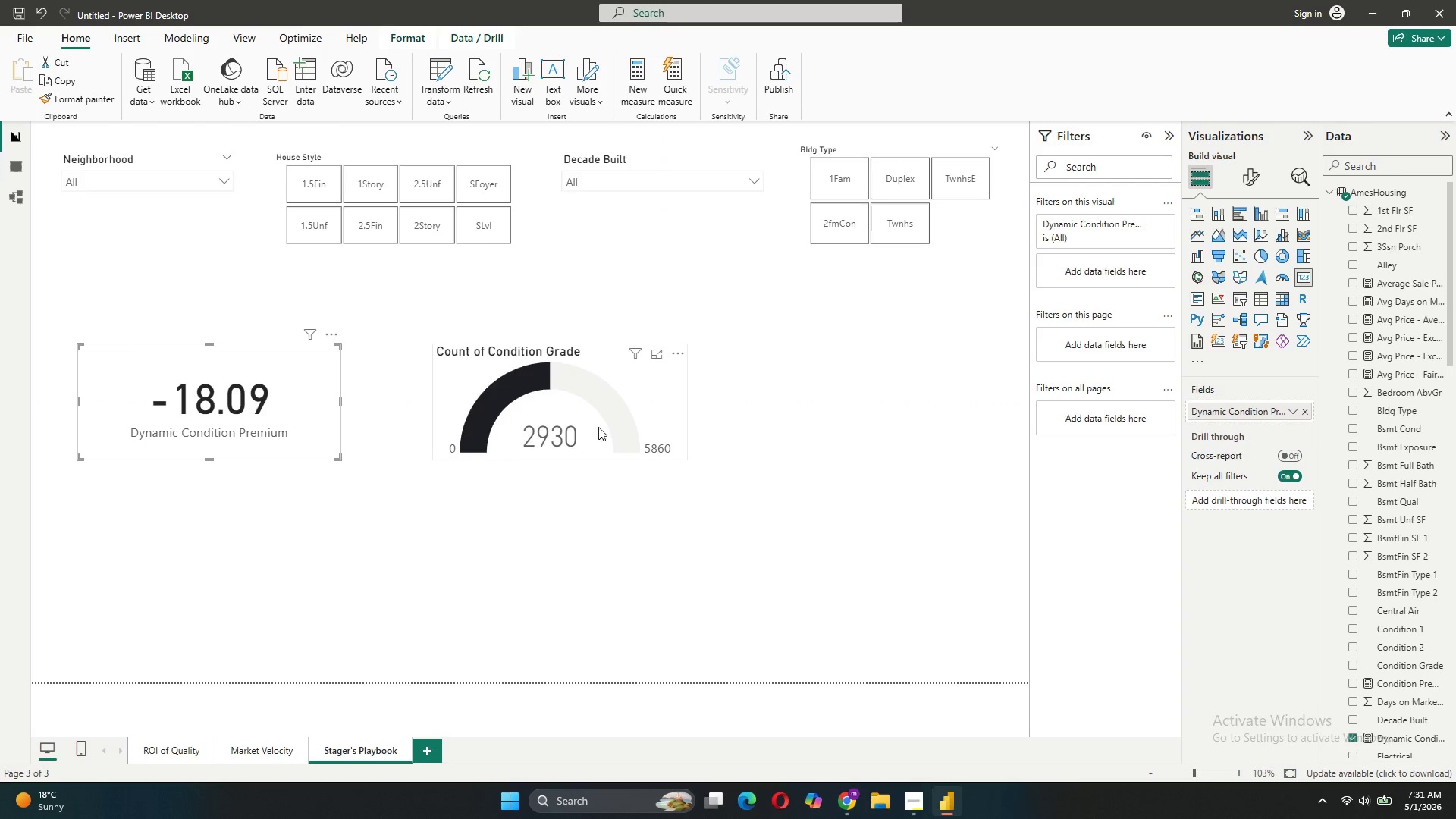 
left_click([642, 394])
 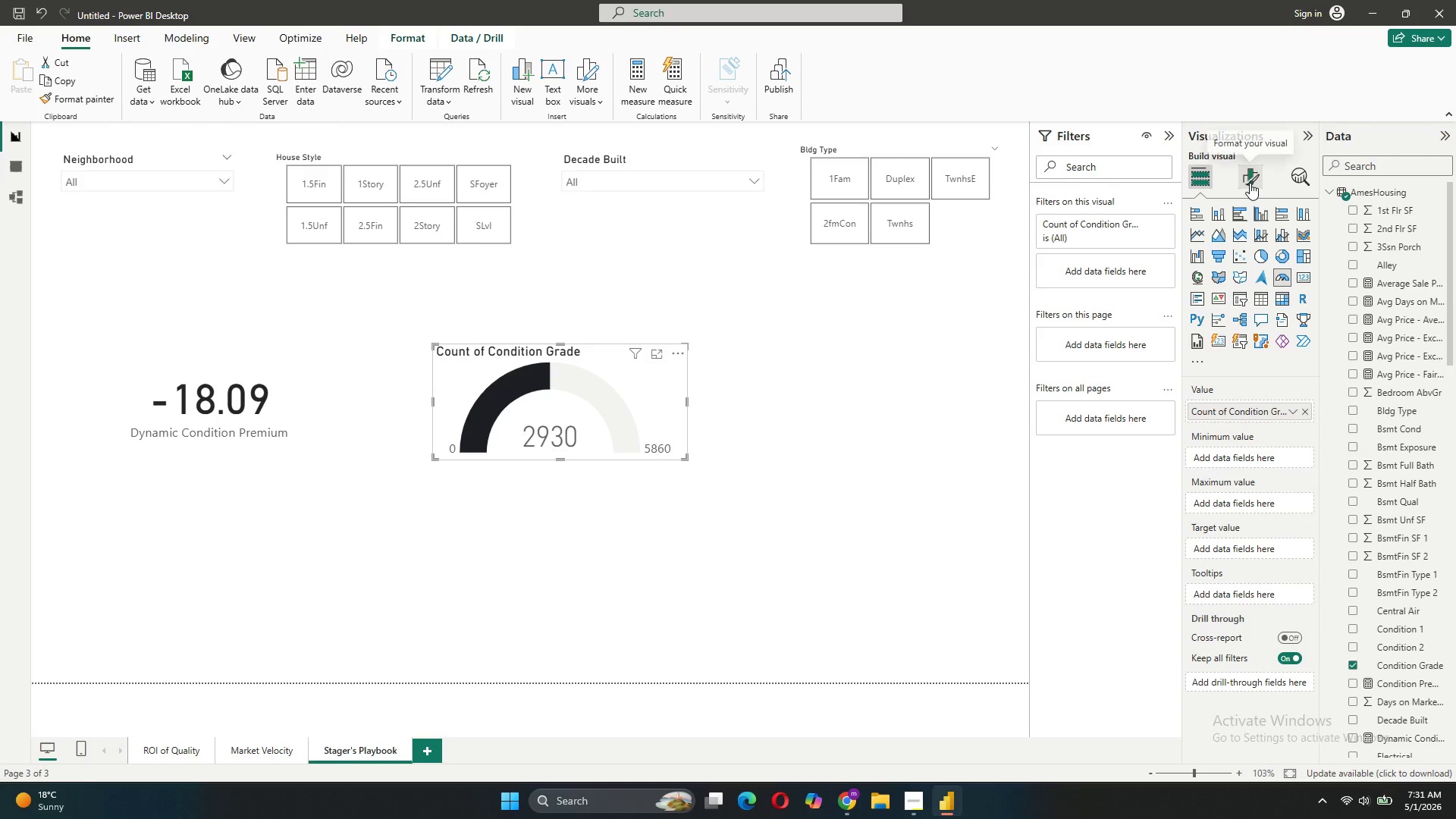 
left_click([1250, 183])
 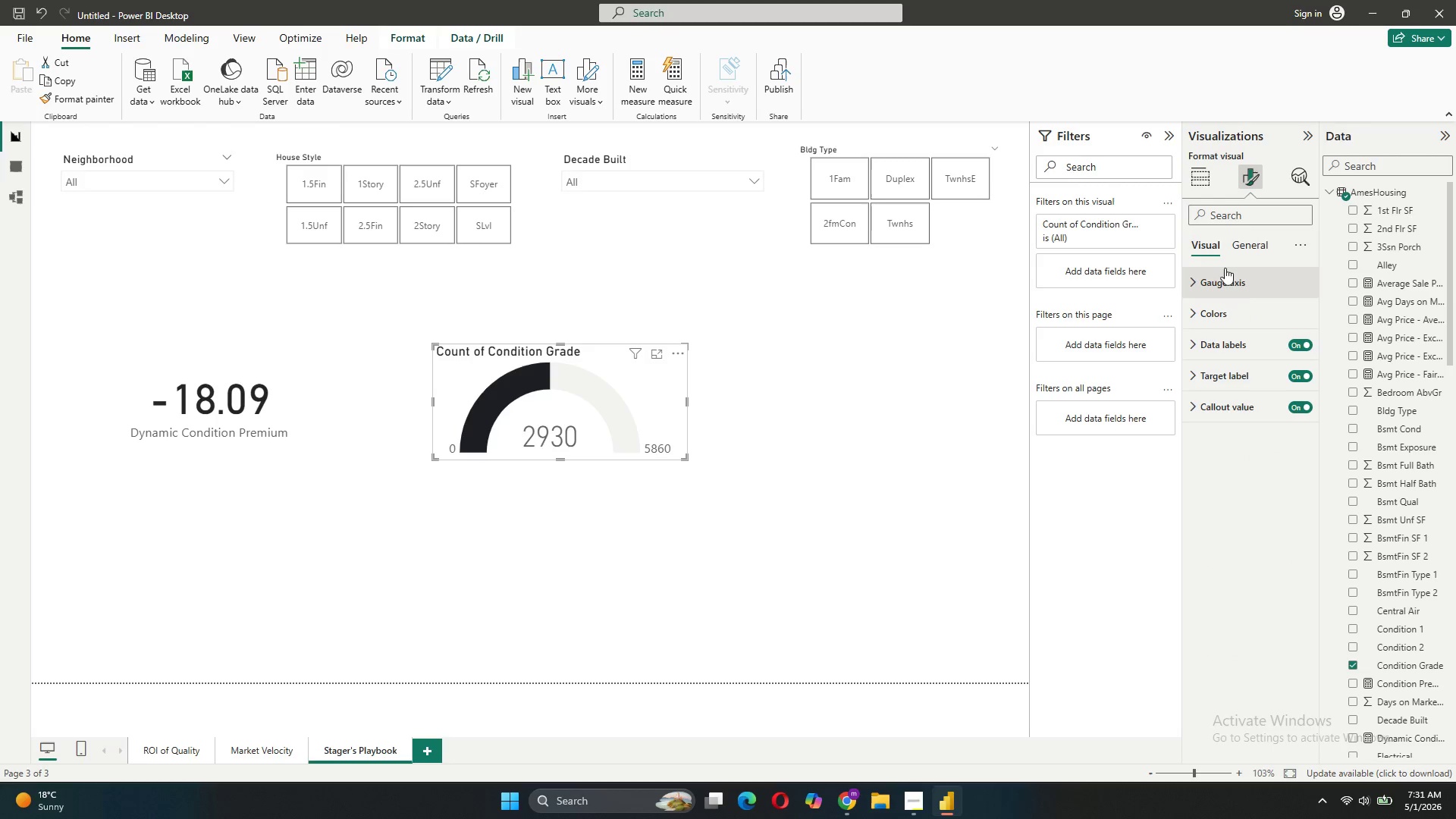 
left_click([1241, 306])
 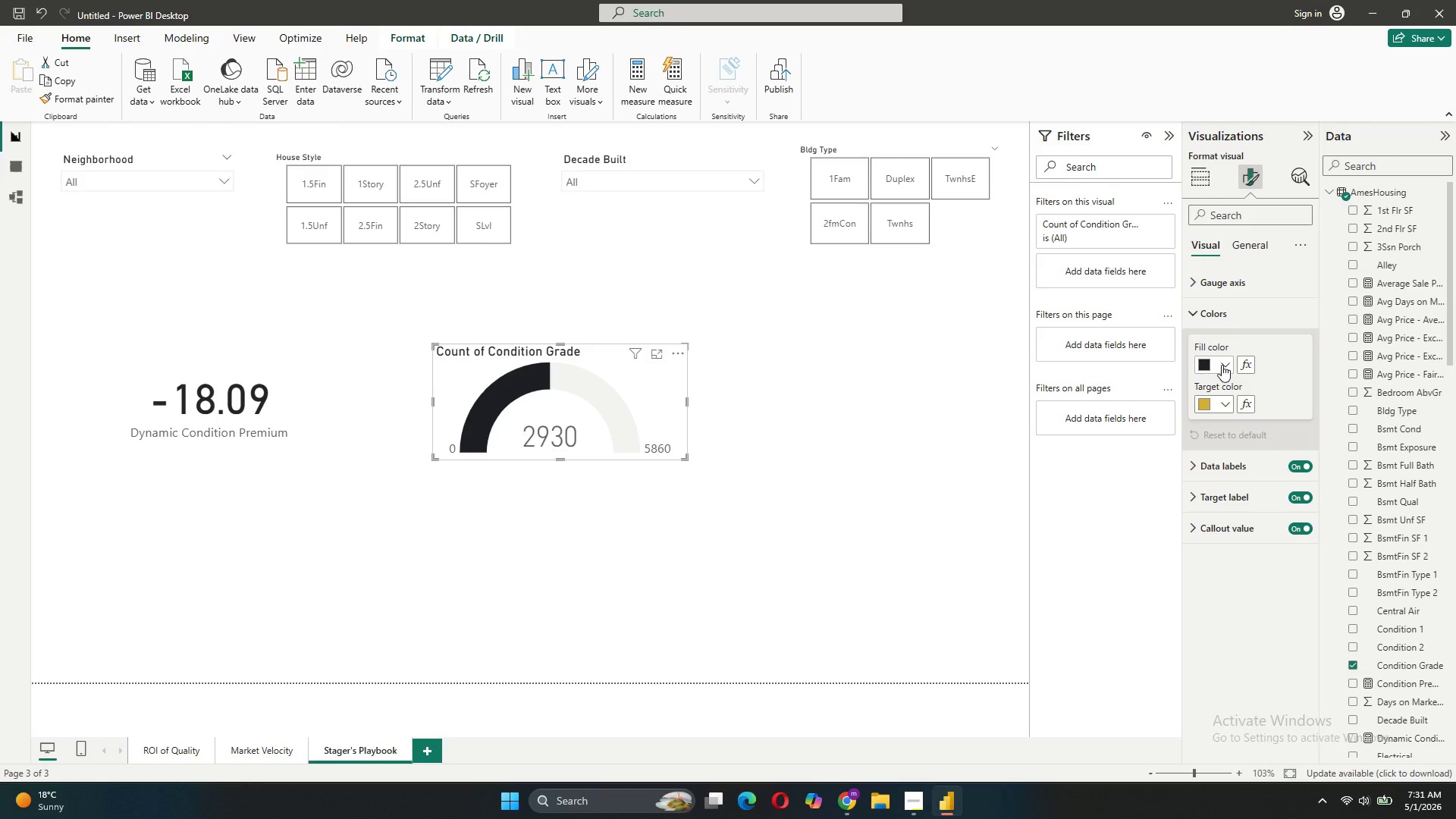 
left_click([1222, 363])
 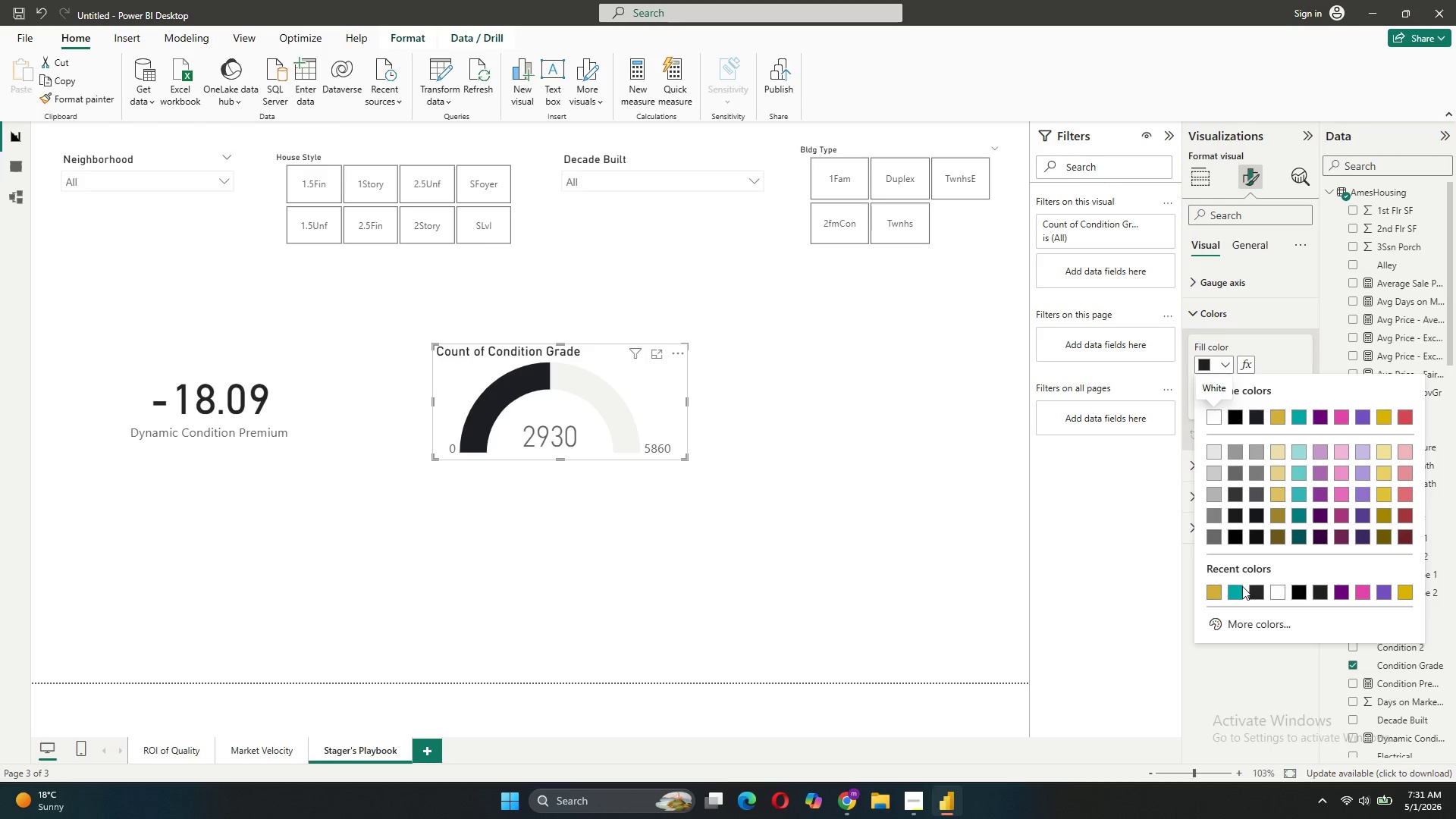 
left_click([1234, 595])
 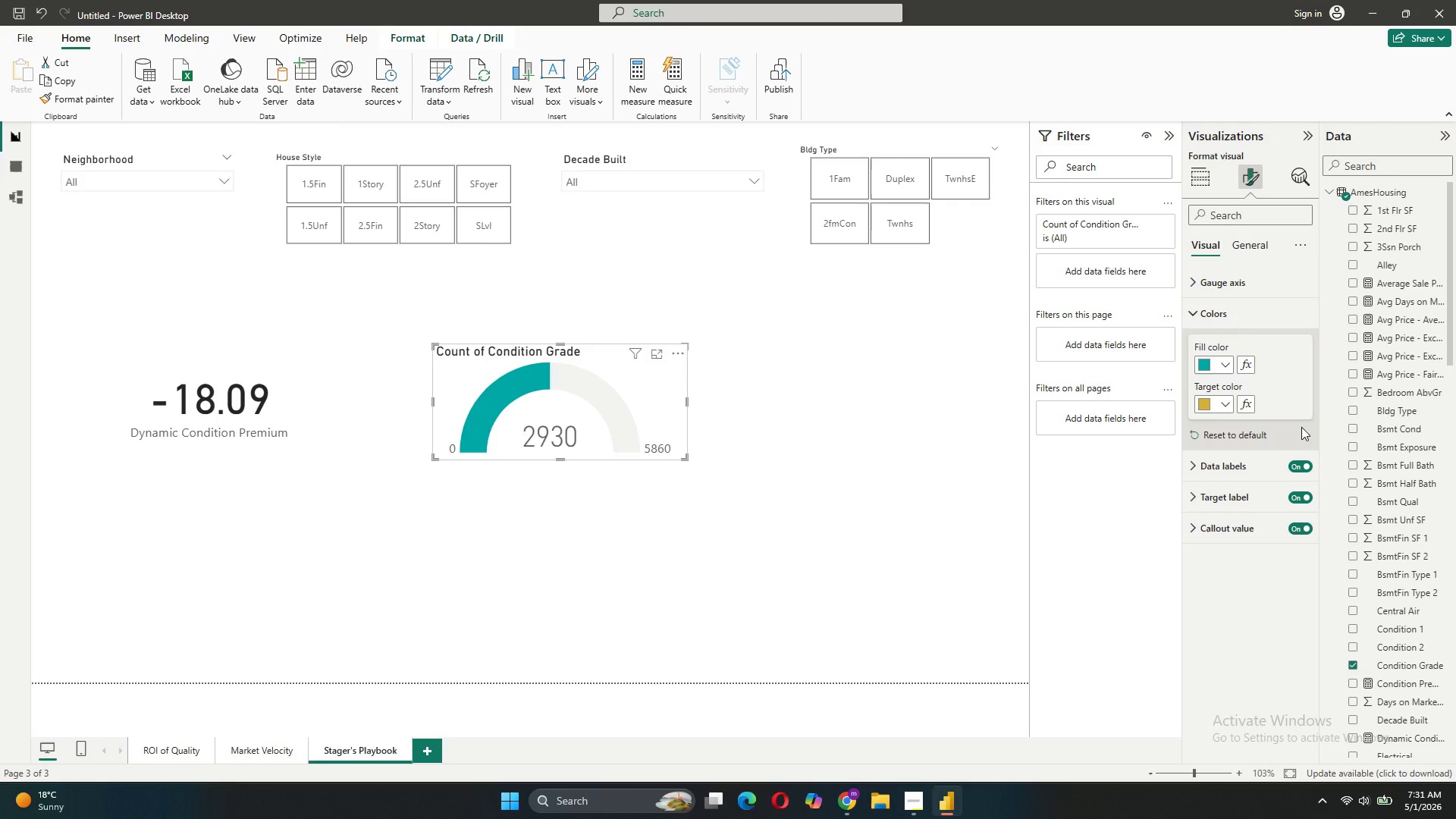 
wait(6.11)
 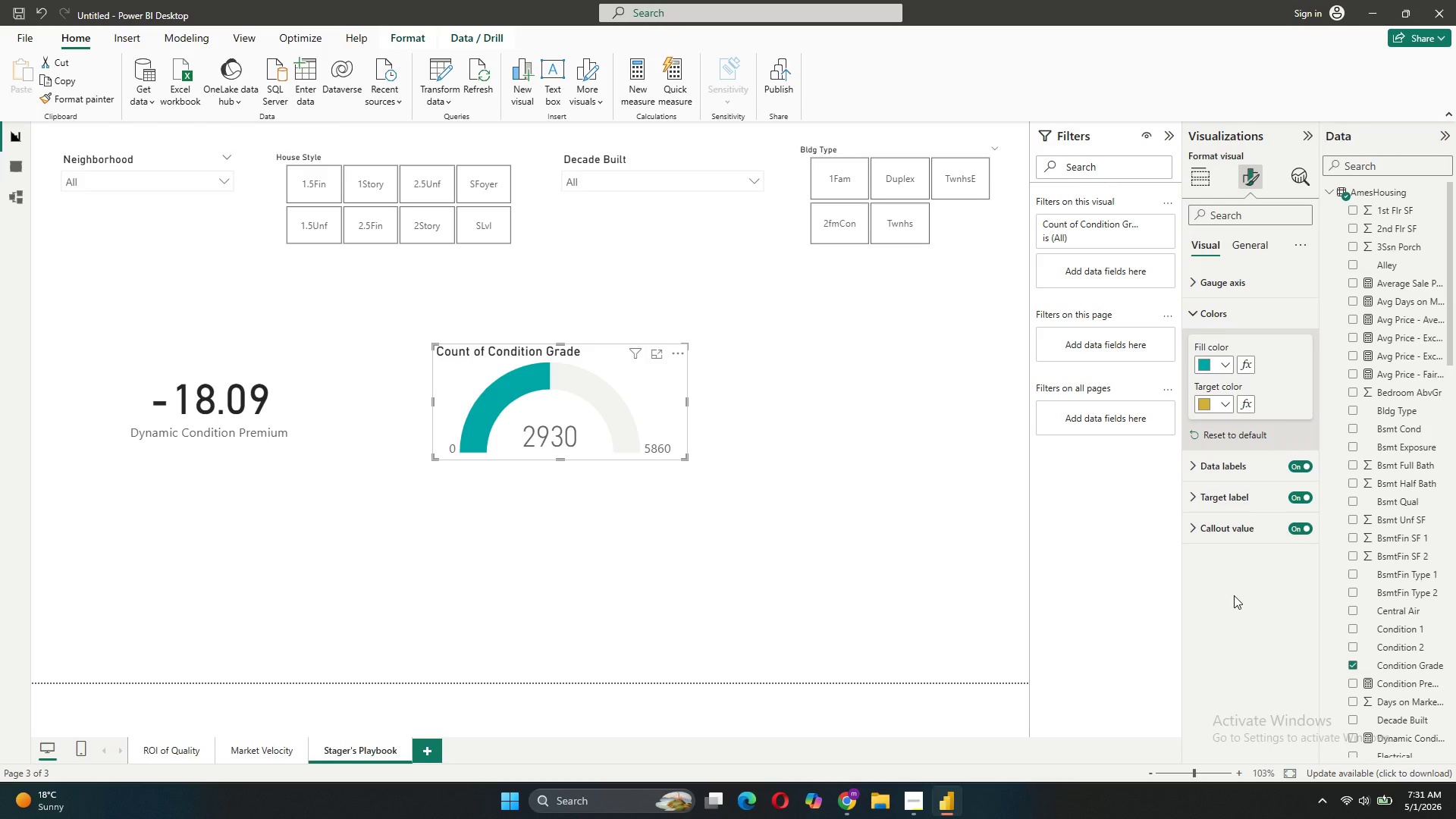 
left_click([1254, 236])
 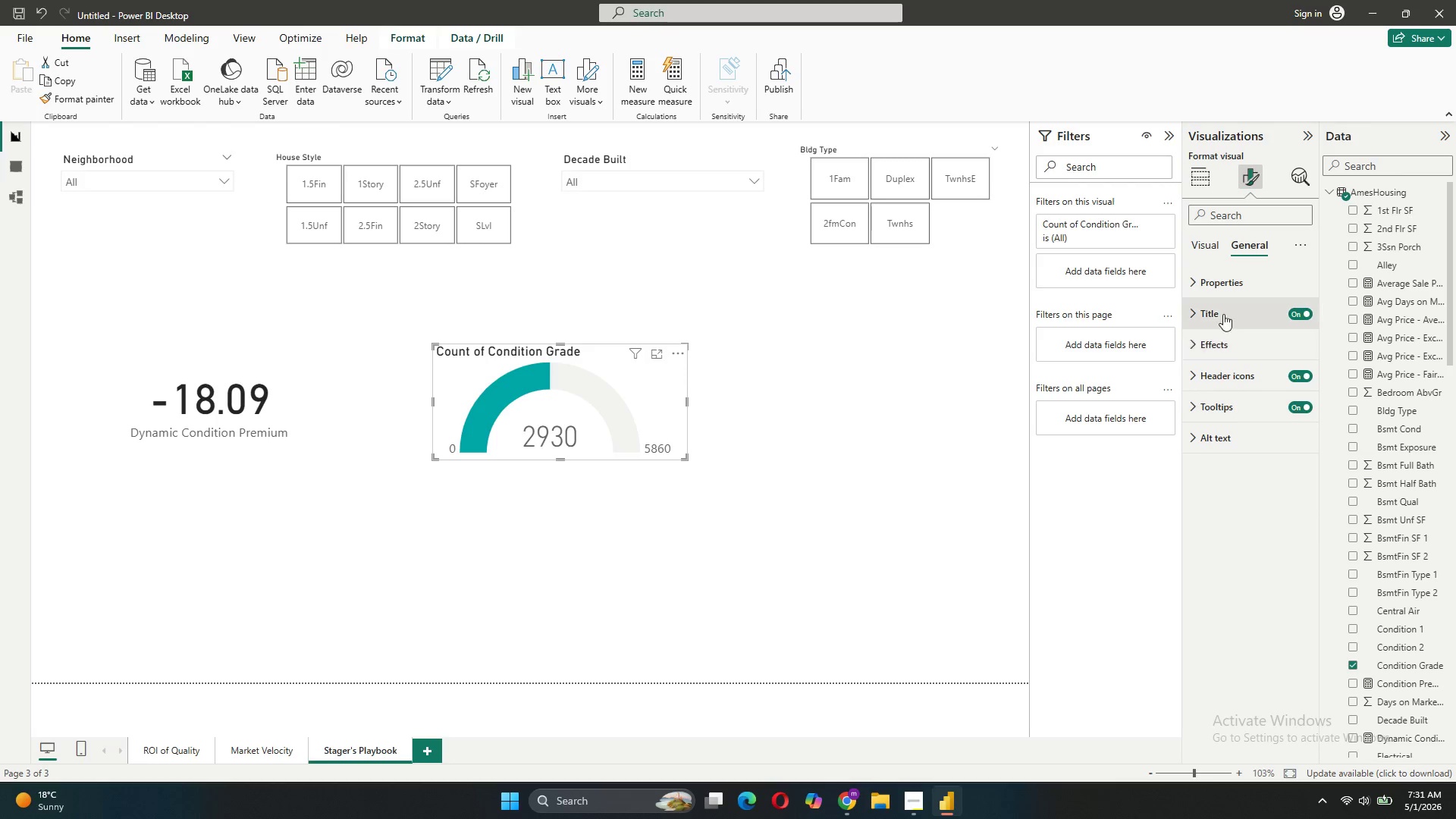 
left_click([1222, 311])
 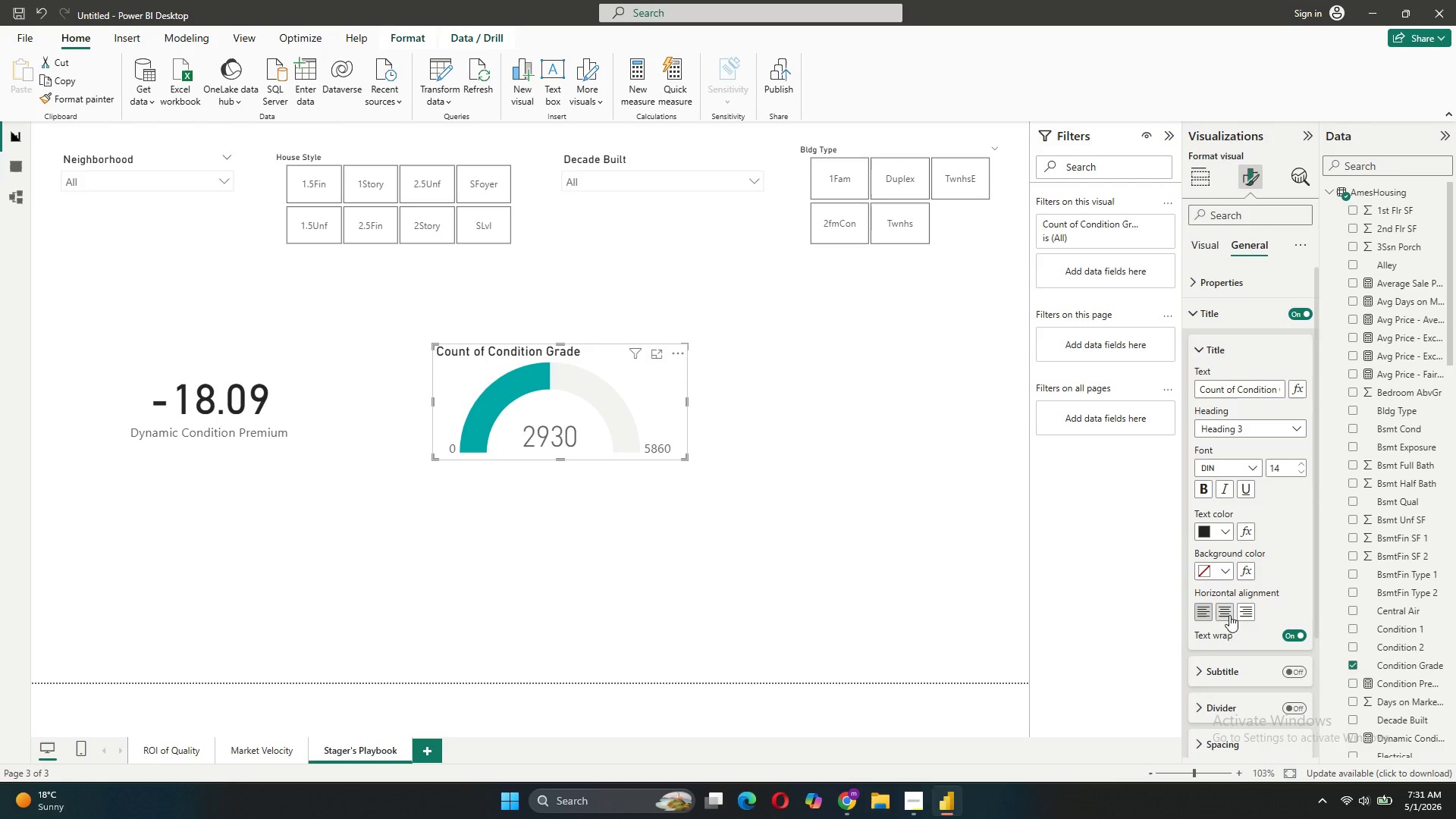 
left_click([1219, 616])
 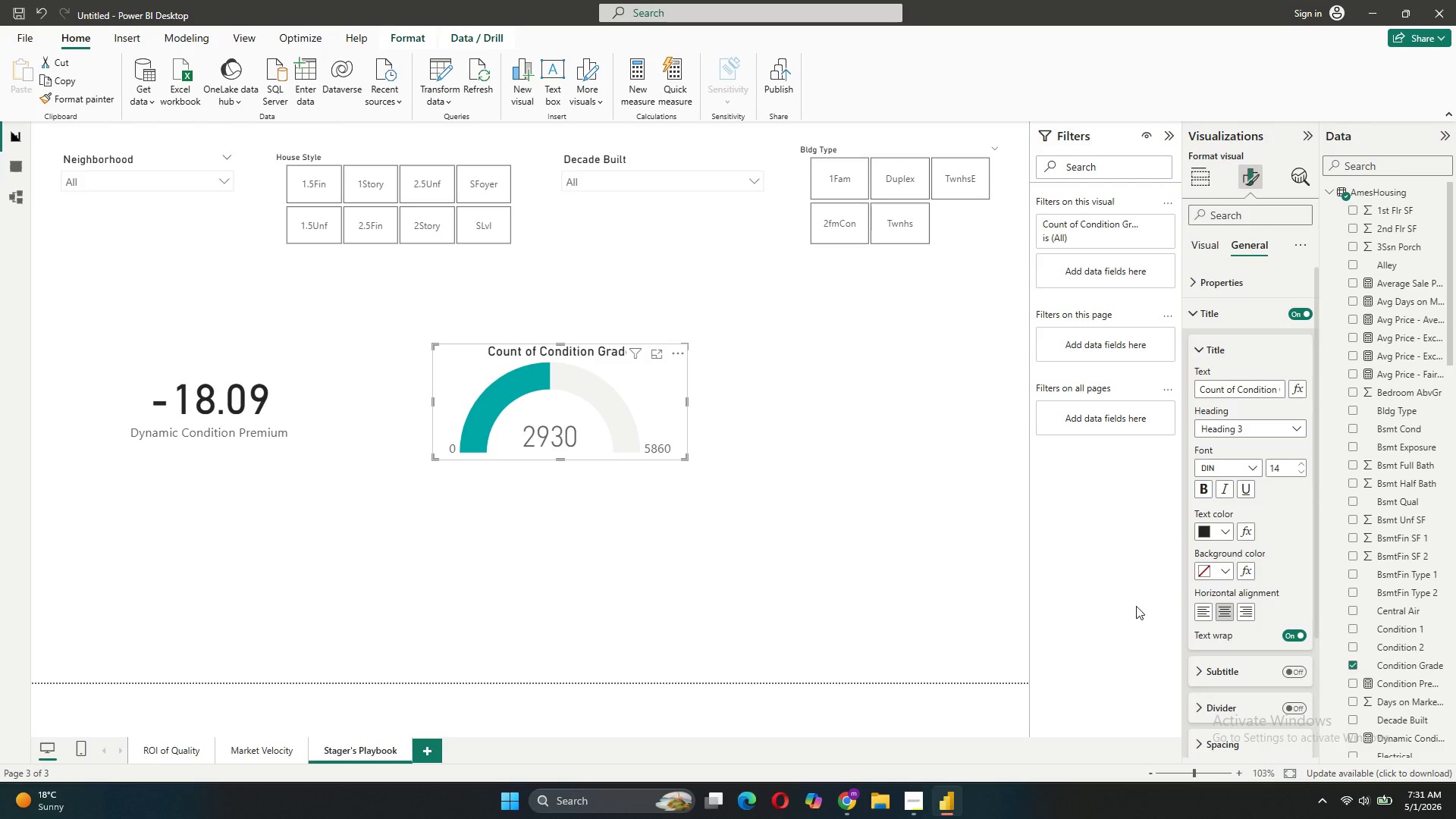 
left_click([1205, 486])
 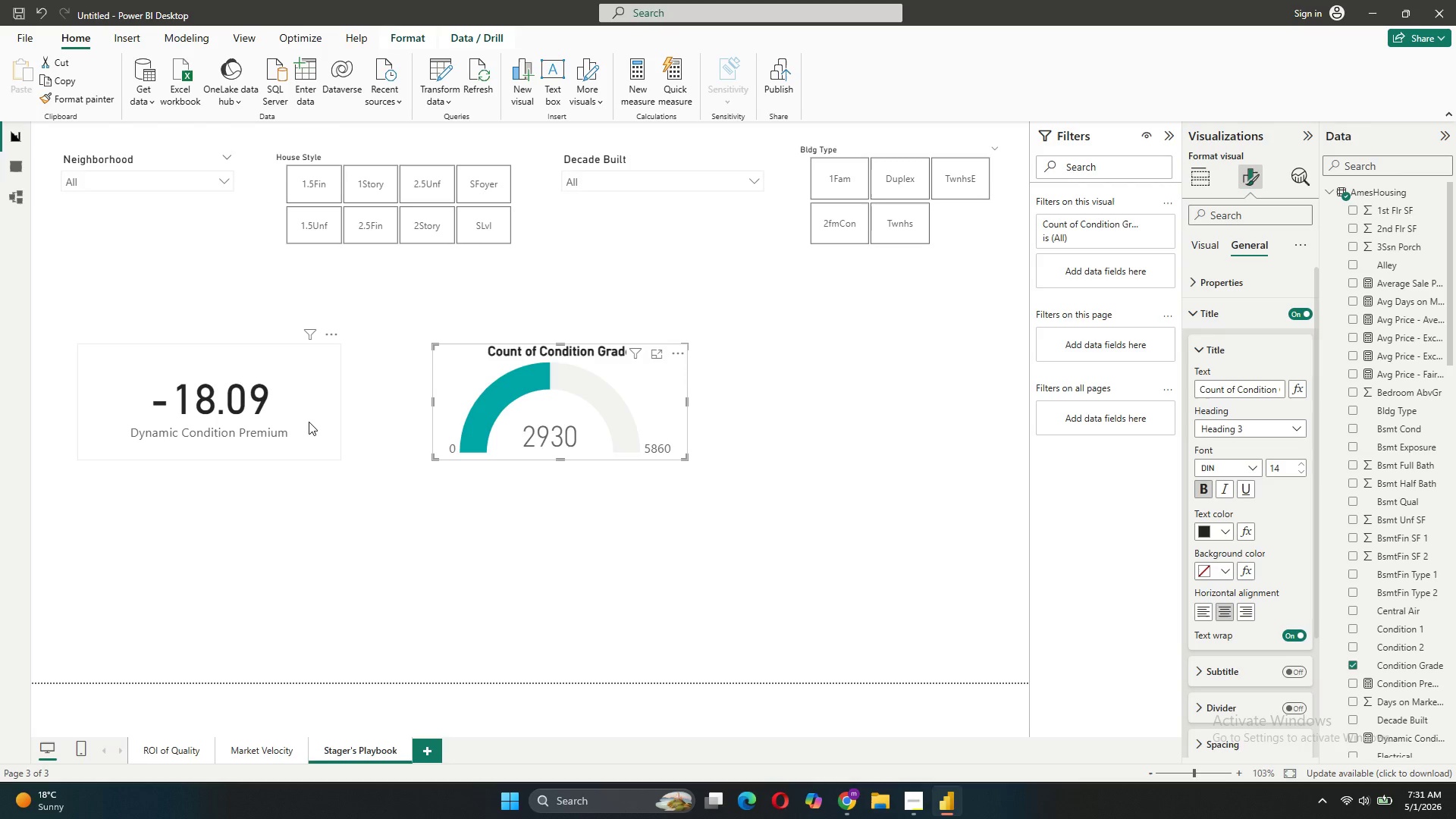 
left_click([309, 422])
 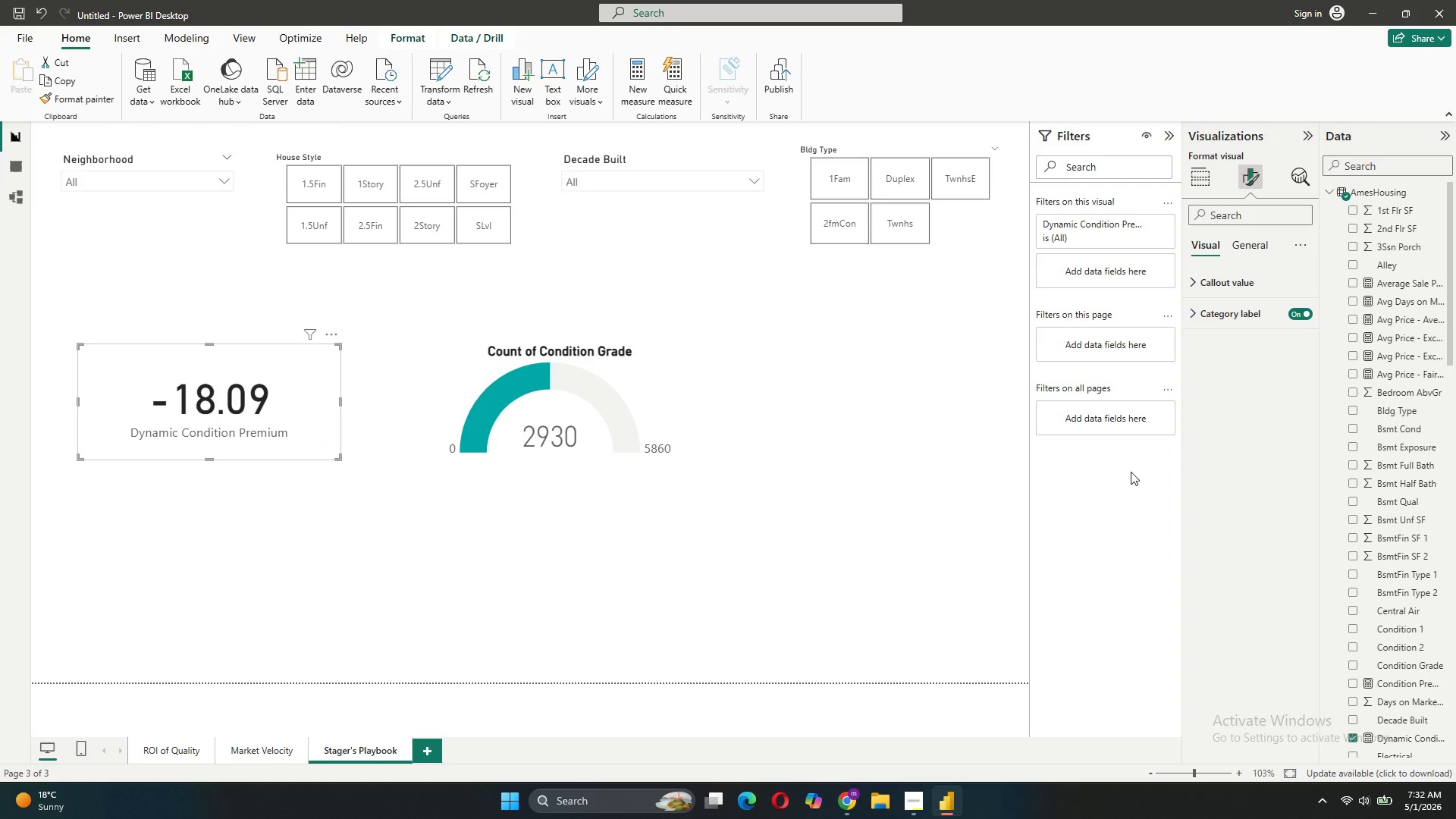 
wait(9.04)
 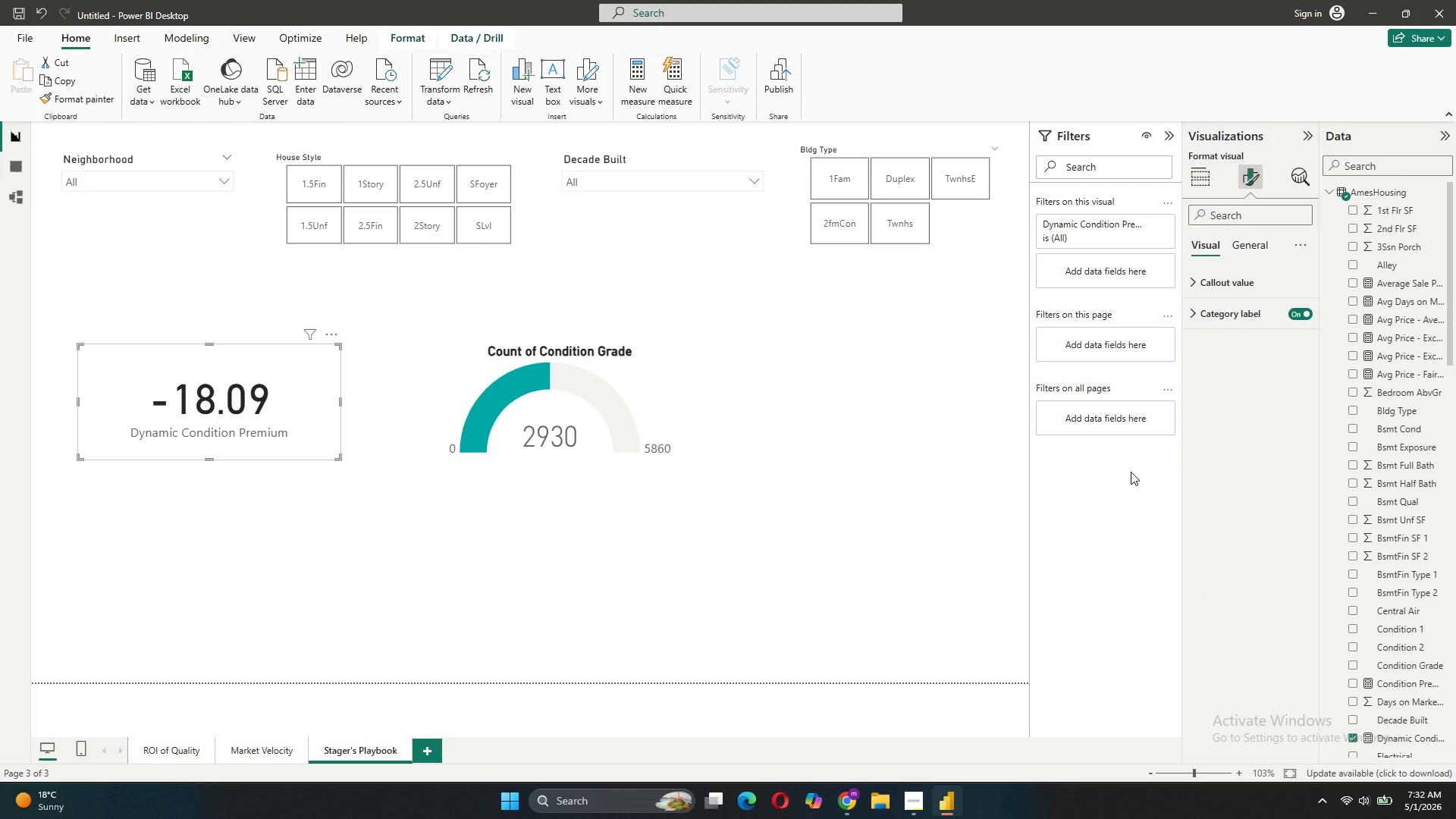 
mouse_move([1376, 340])
 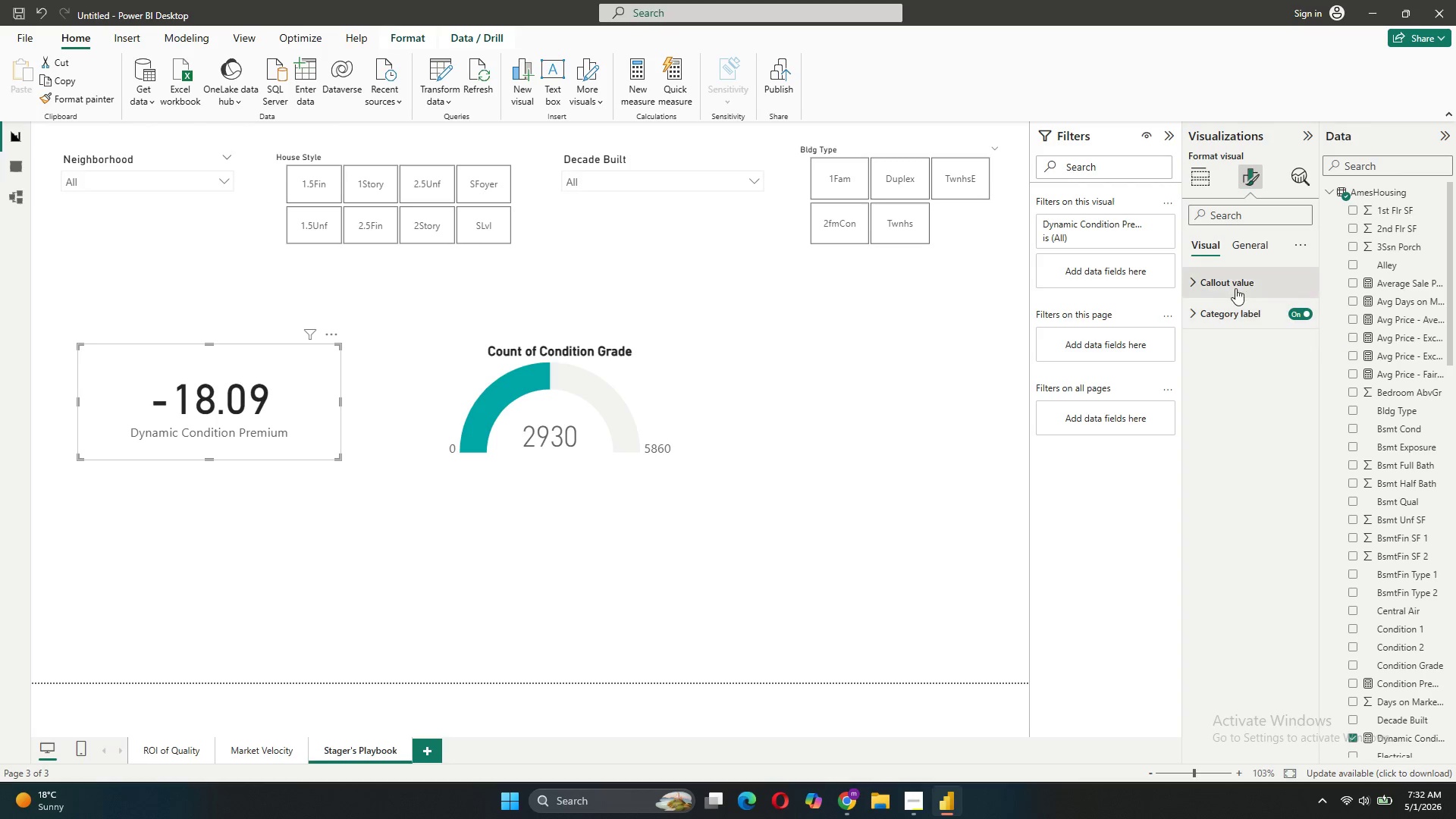 
left_click([1235, 288])
 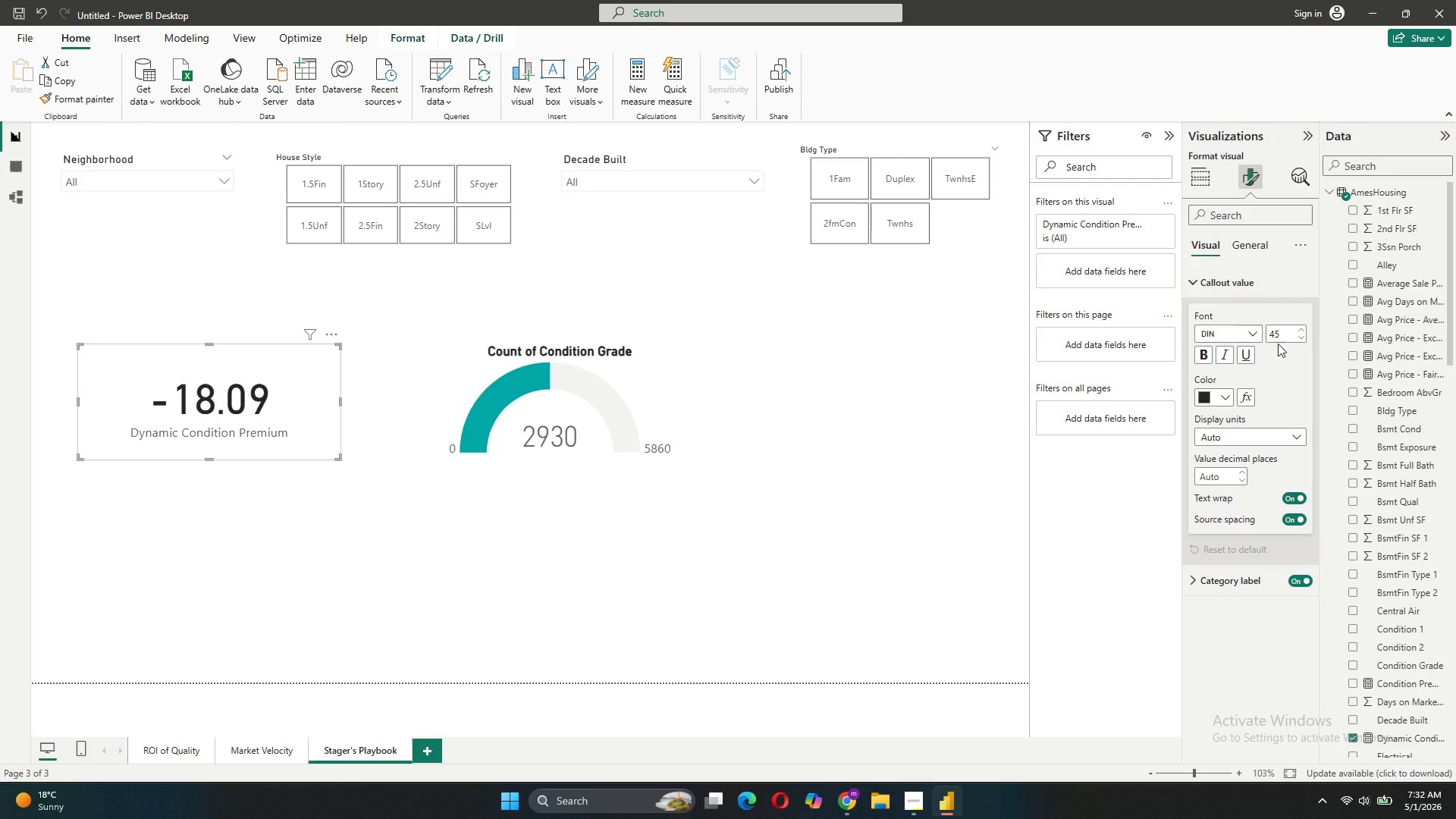 
left_click([1293, 332])
 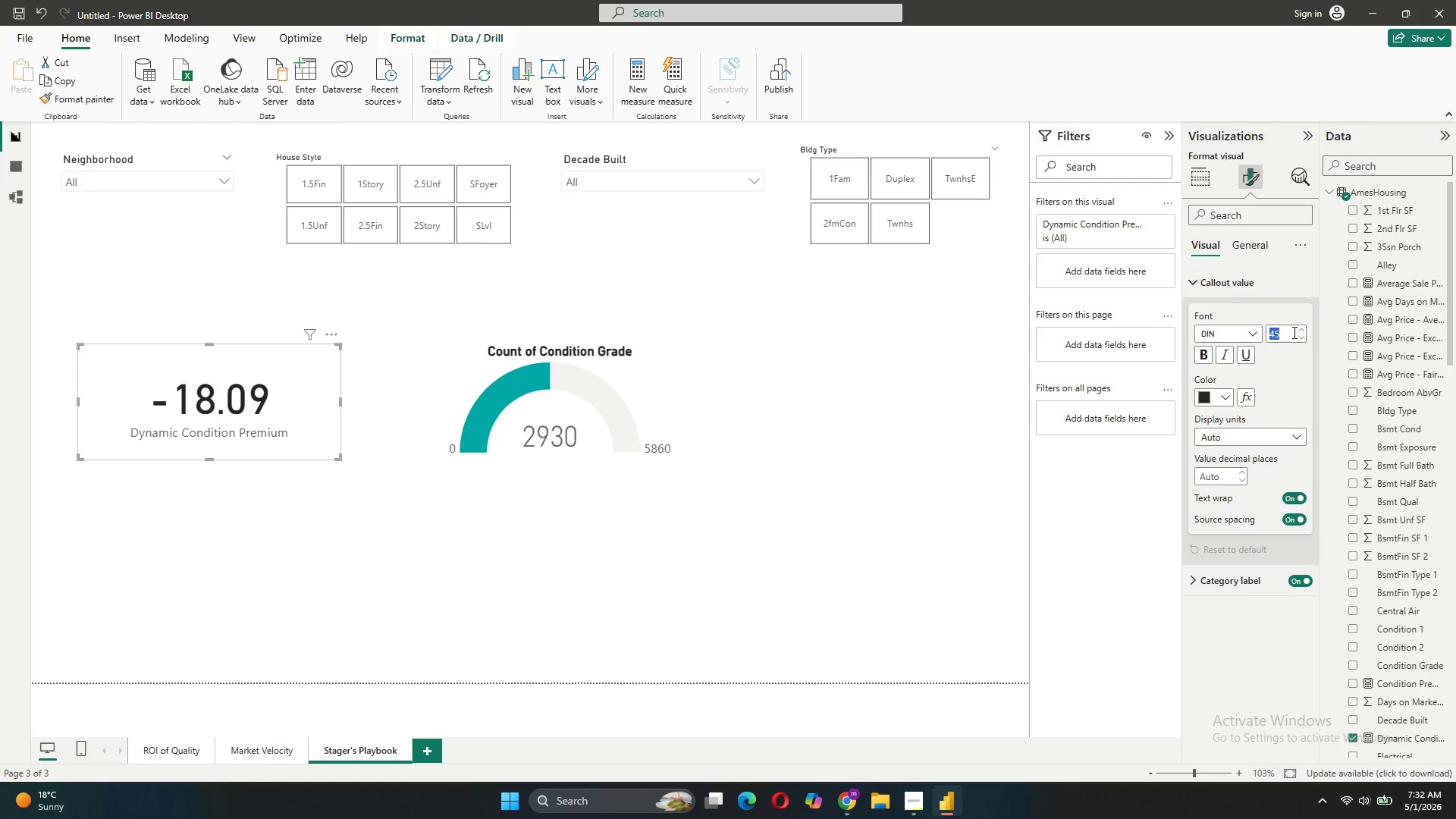 
type(32)
 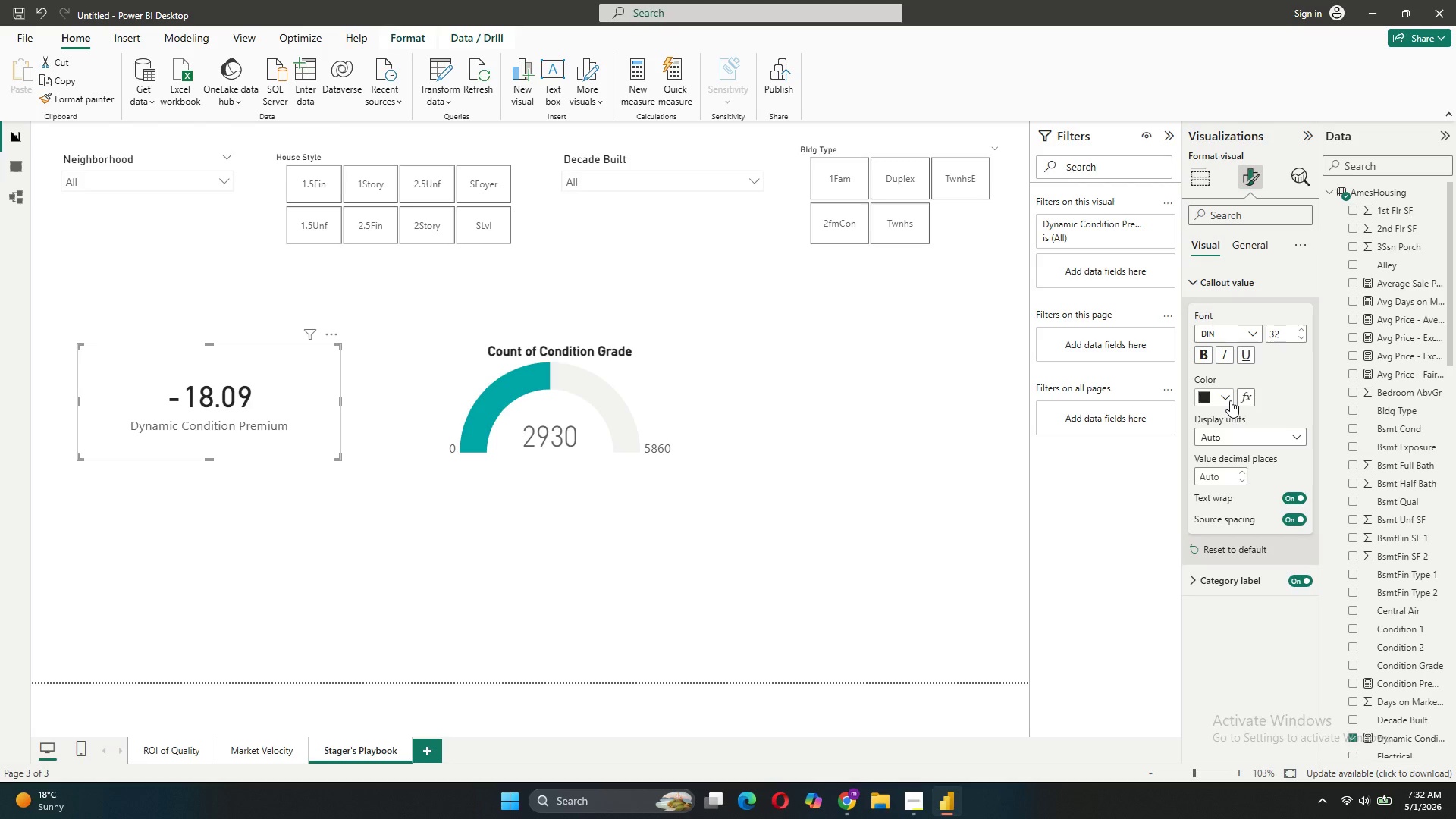 
wait(5.09)
 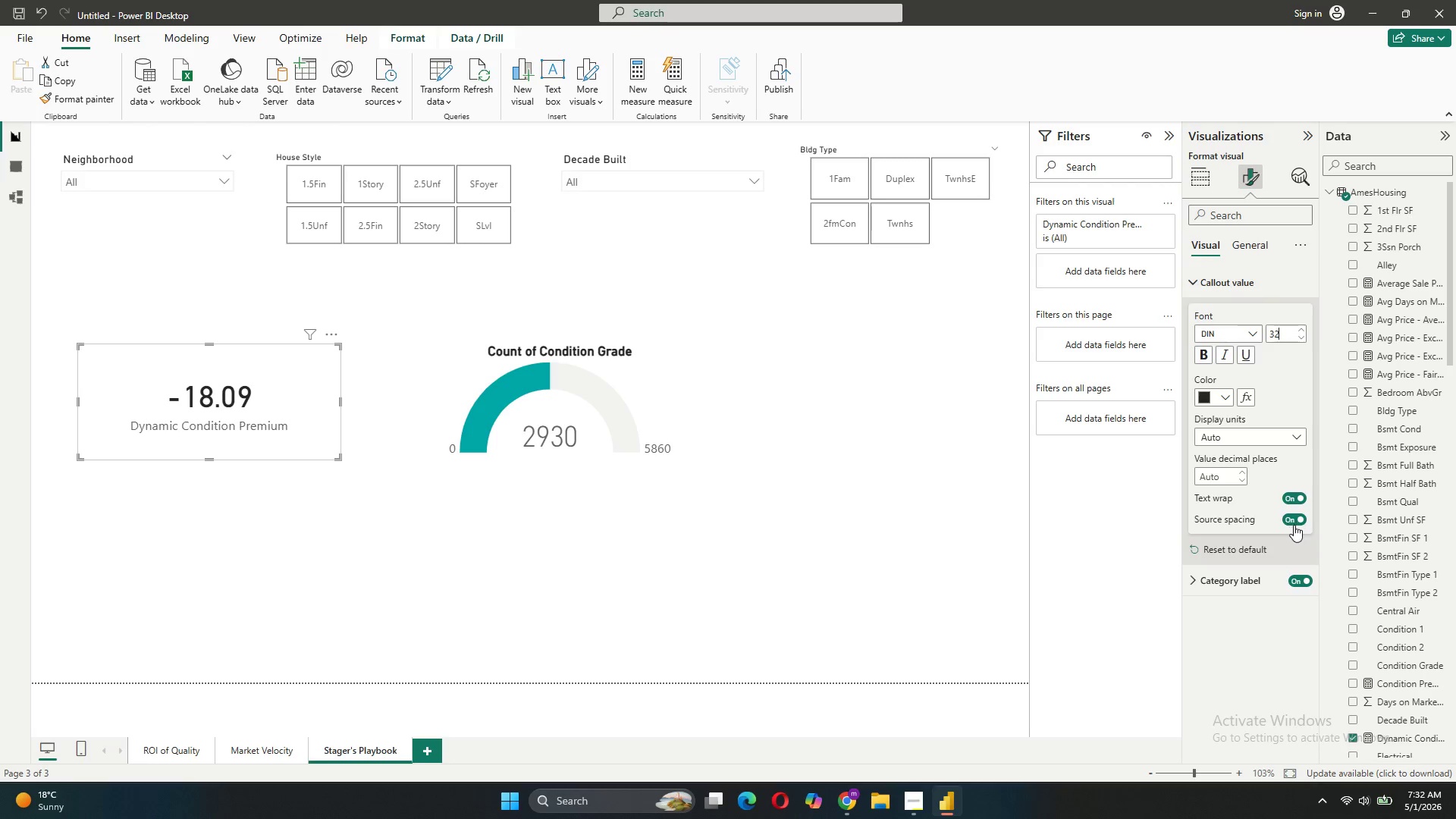 
left_click([1272, 370])
 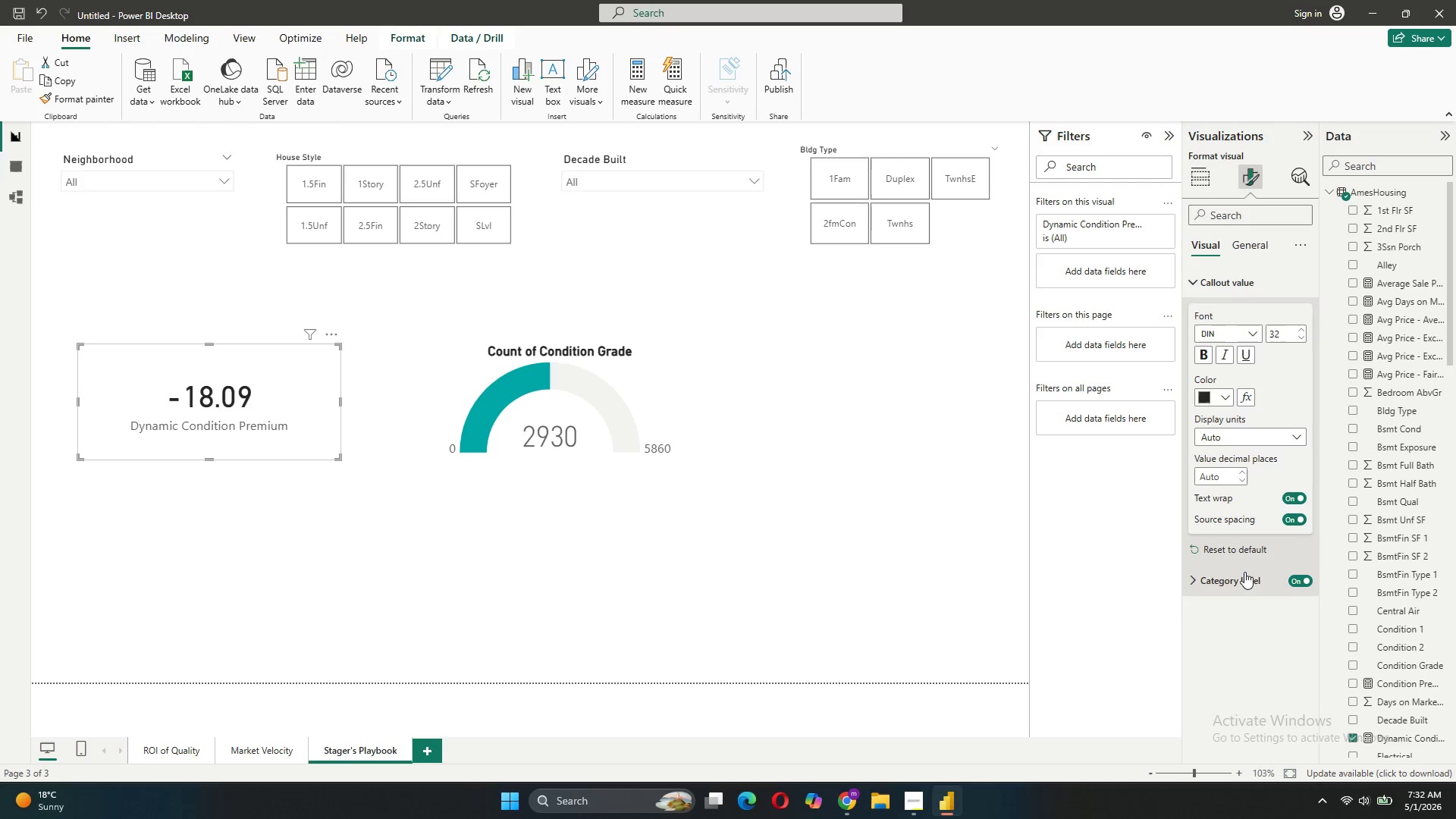 
left_click([1245, 574])
 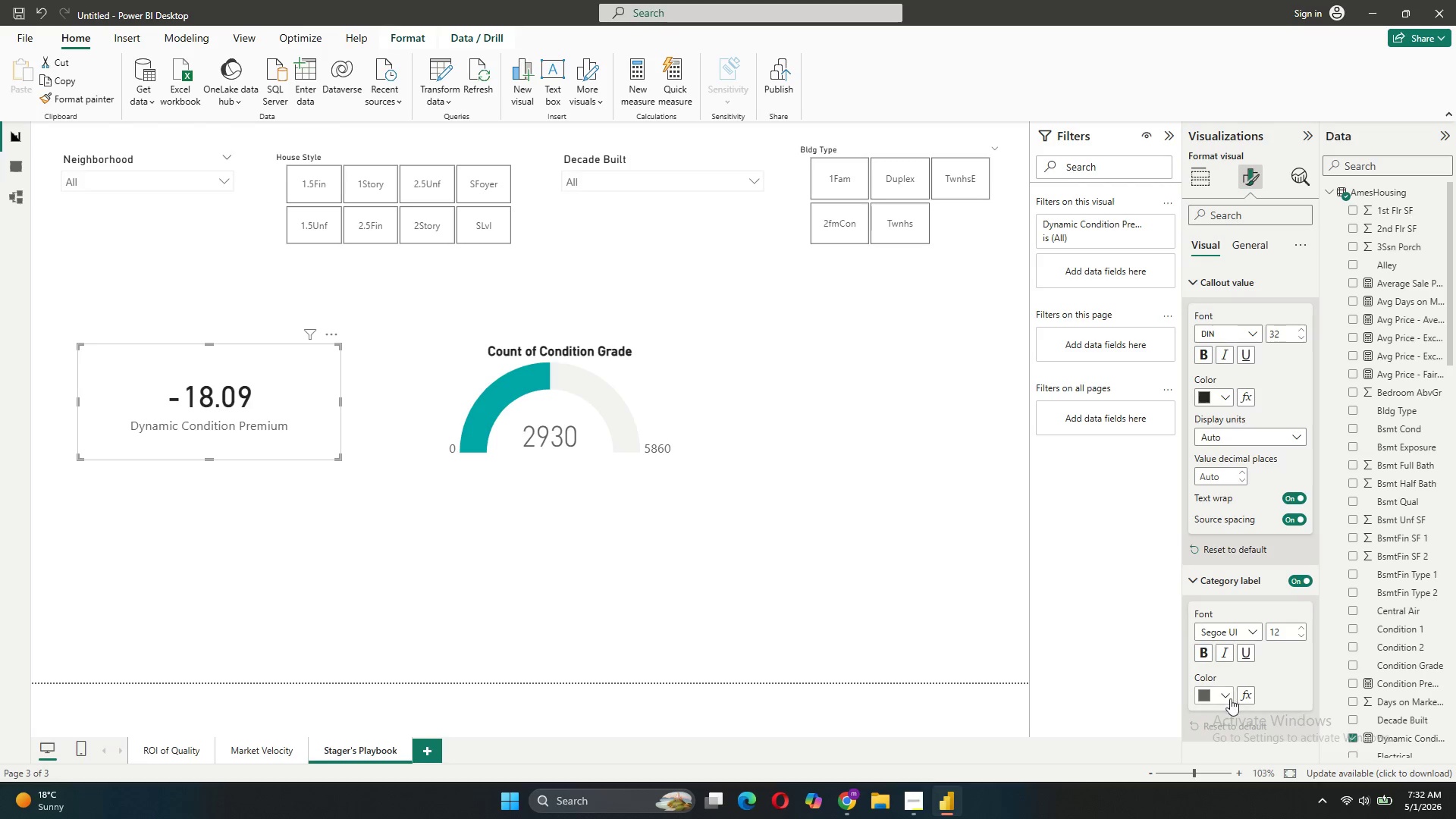 
left_click([1218, 698])
 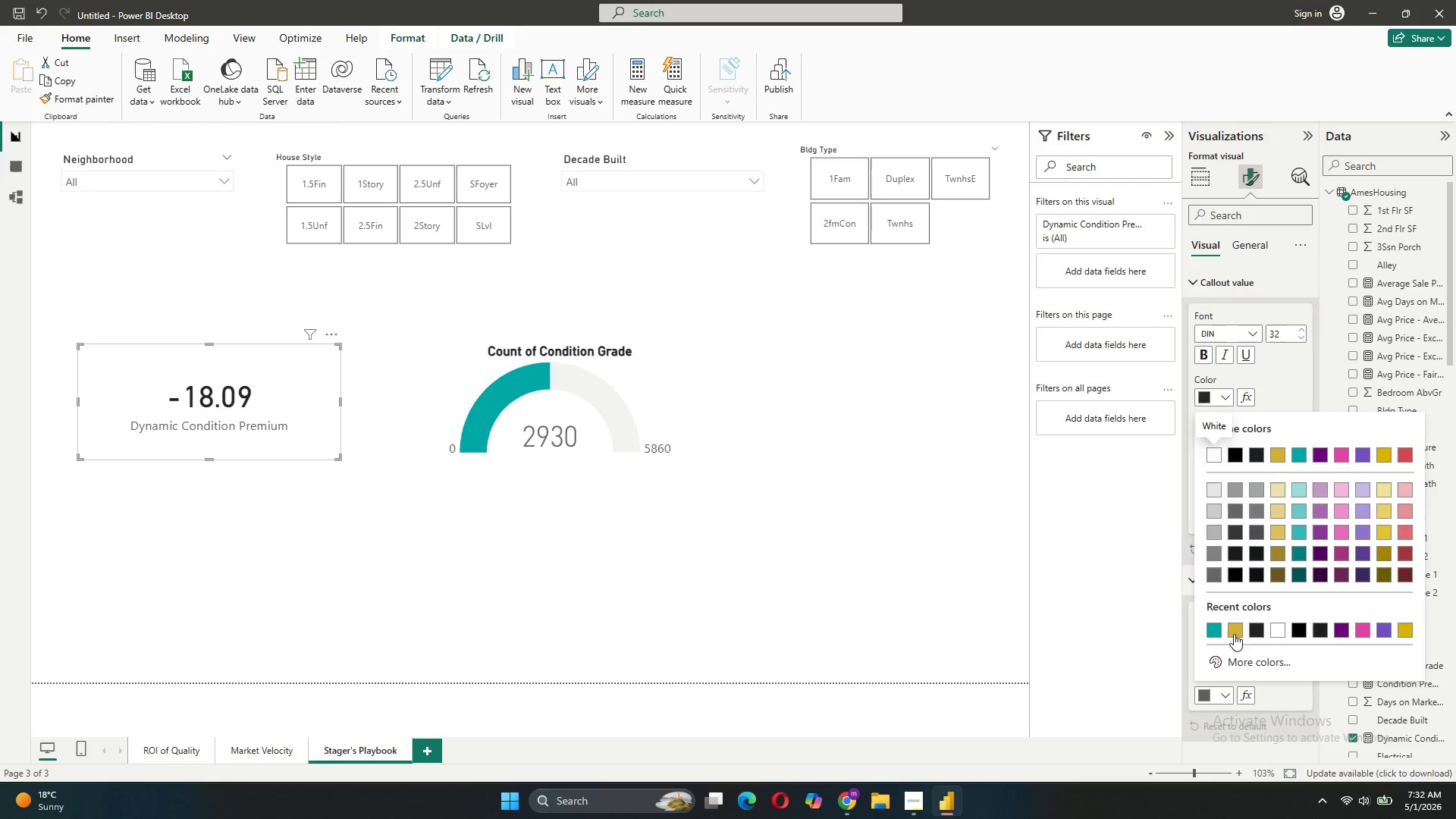 
left_click([1234, 626])
 